 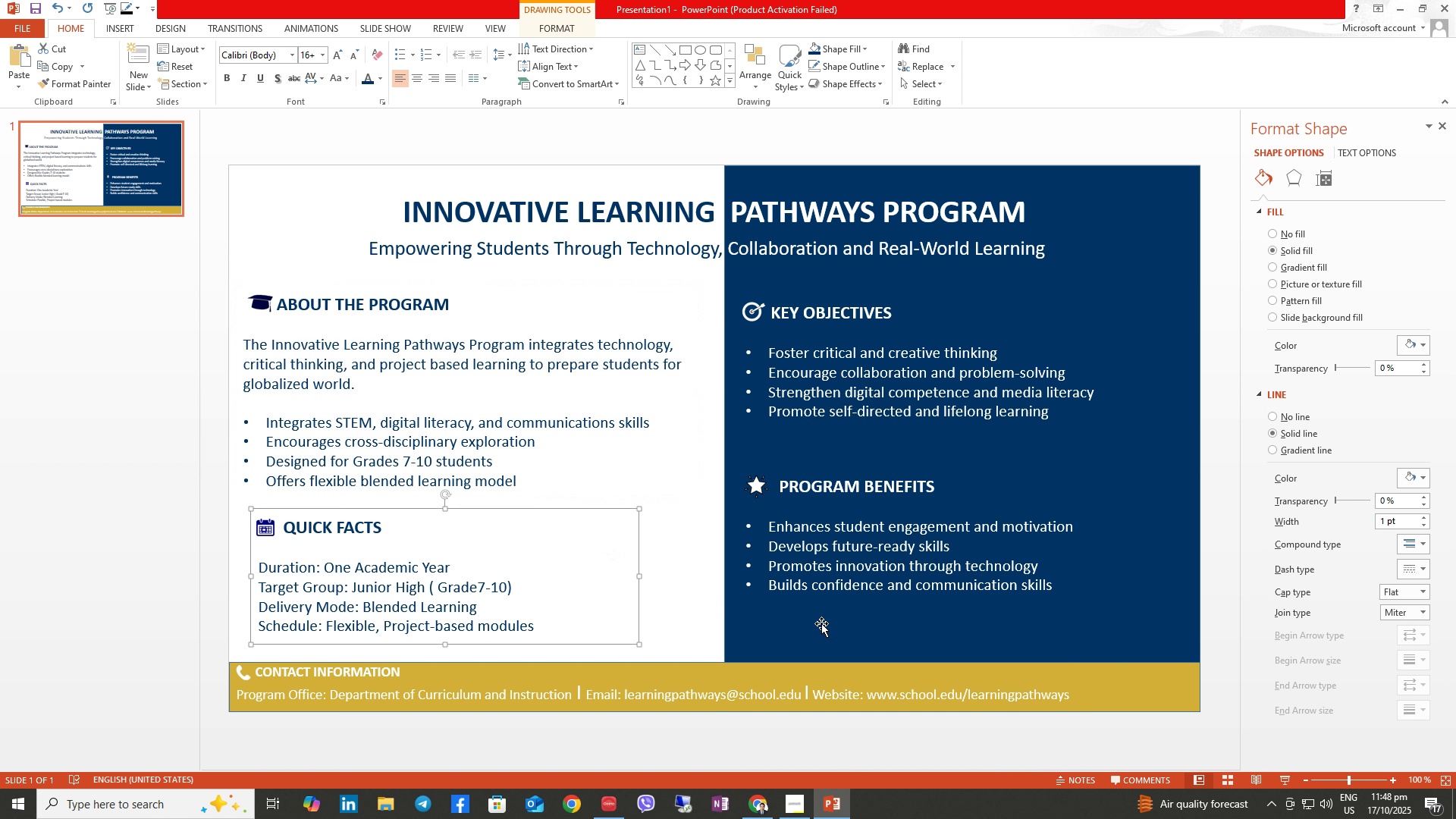 
left_click([773, 521])
 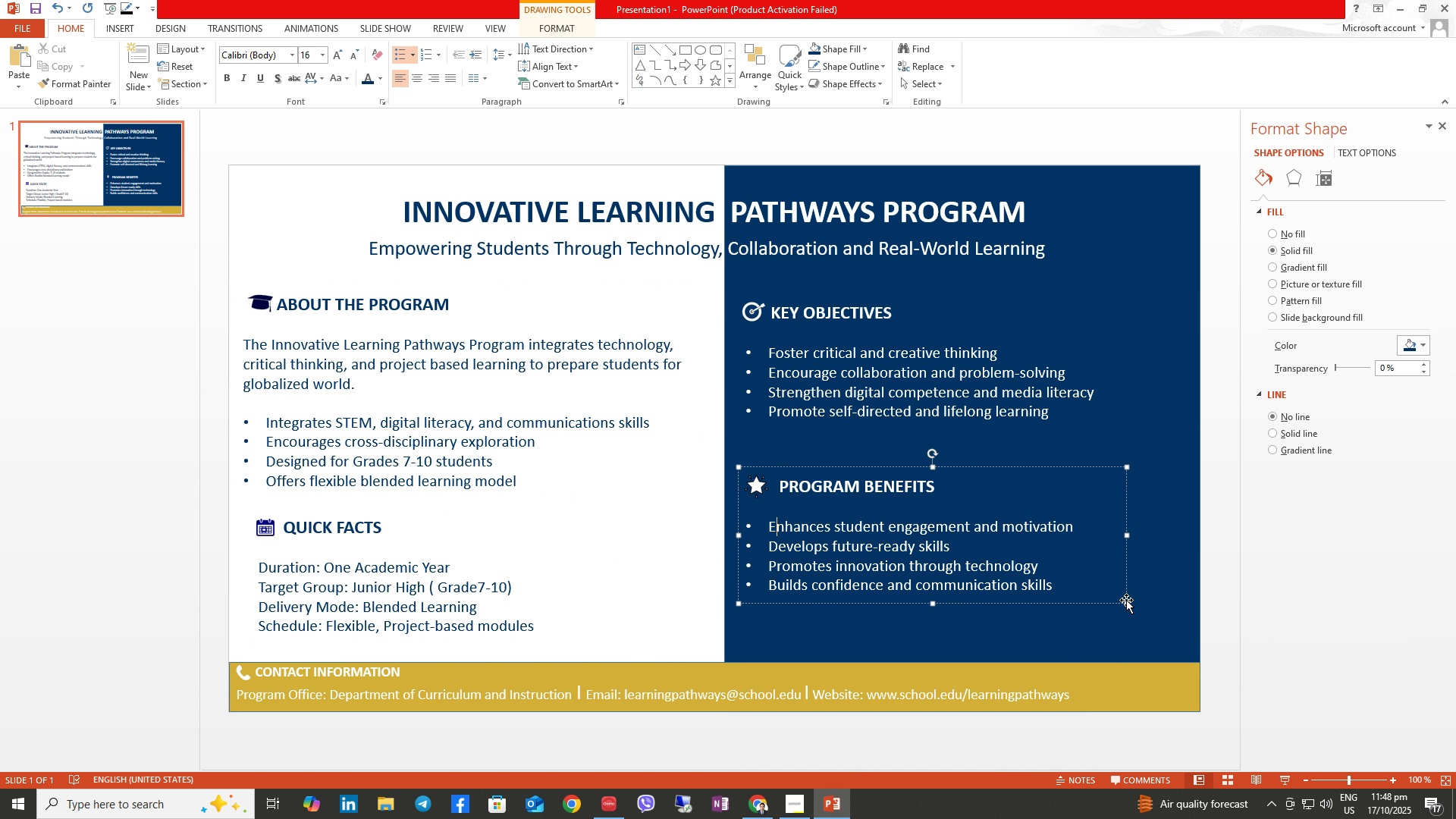 
left_click_drag(start_coordinate=[1126, 603], to_coordinate=[1164, 657])
 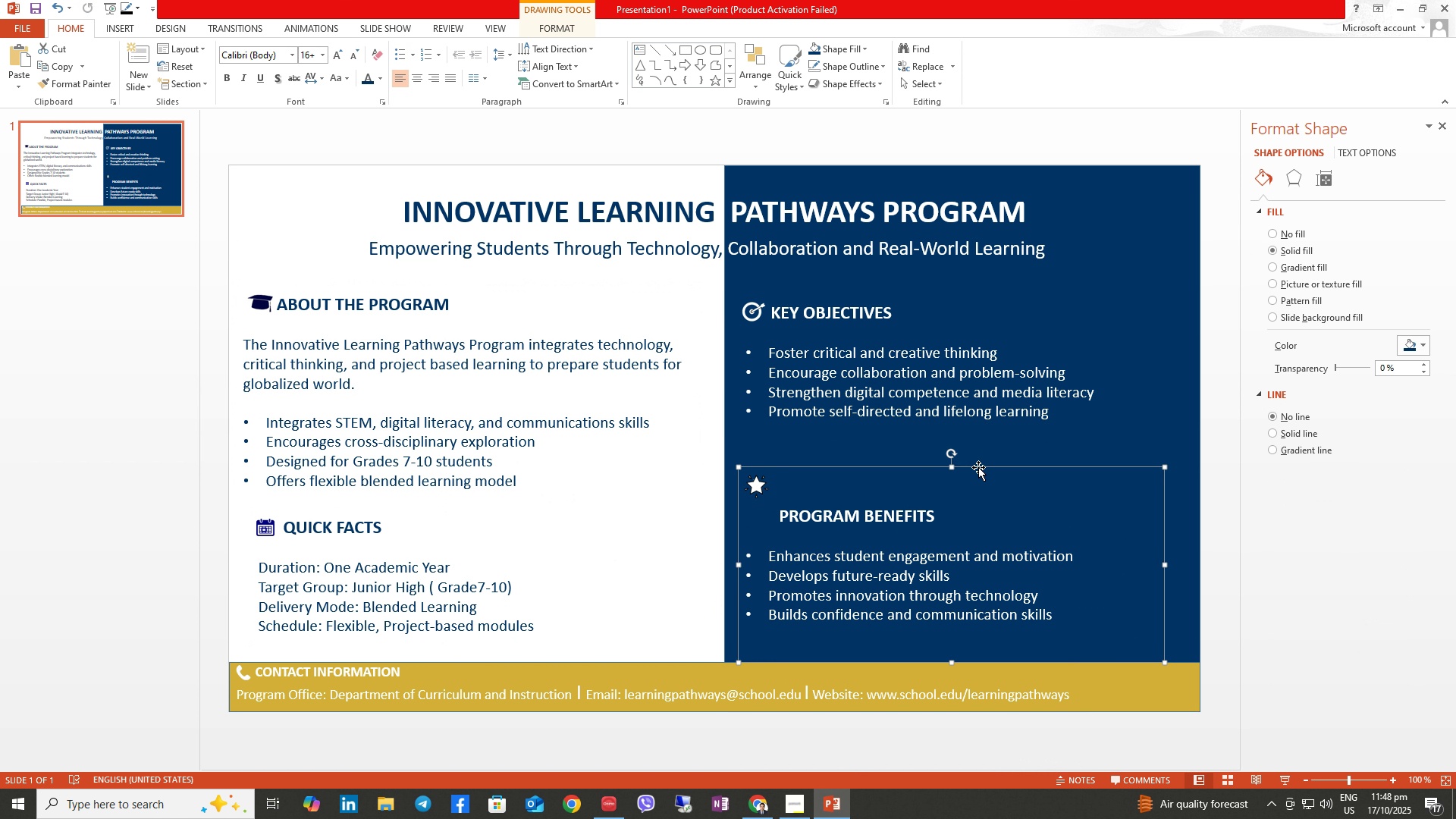 
left_click_drag(start_coordinate=[981, 468], to_coordinate=[981, 437])
 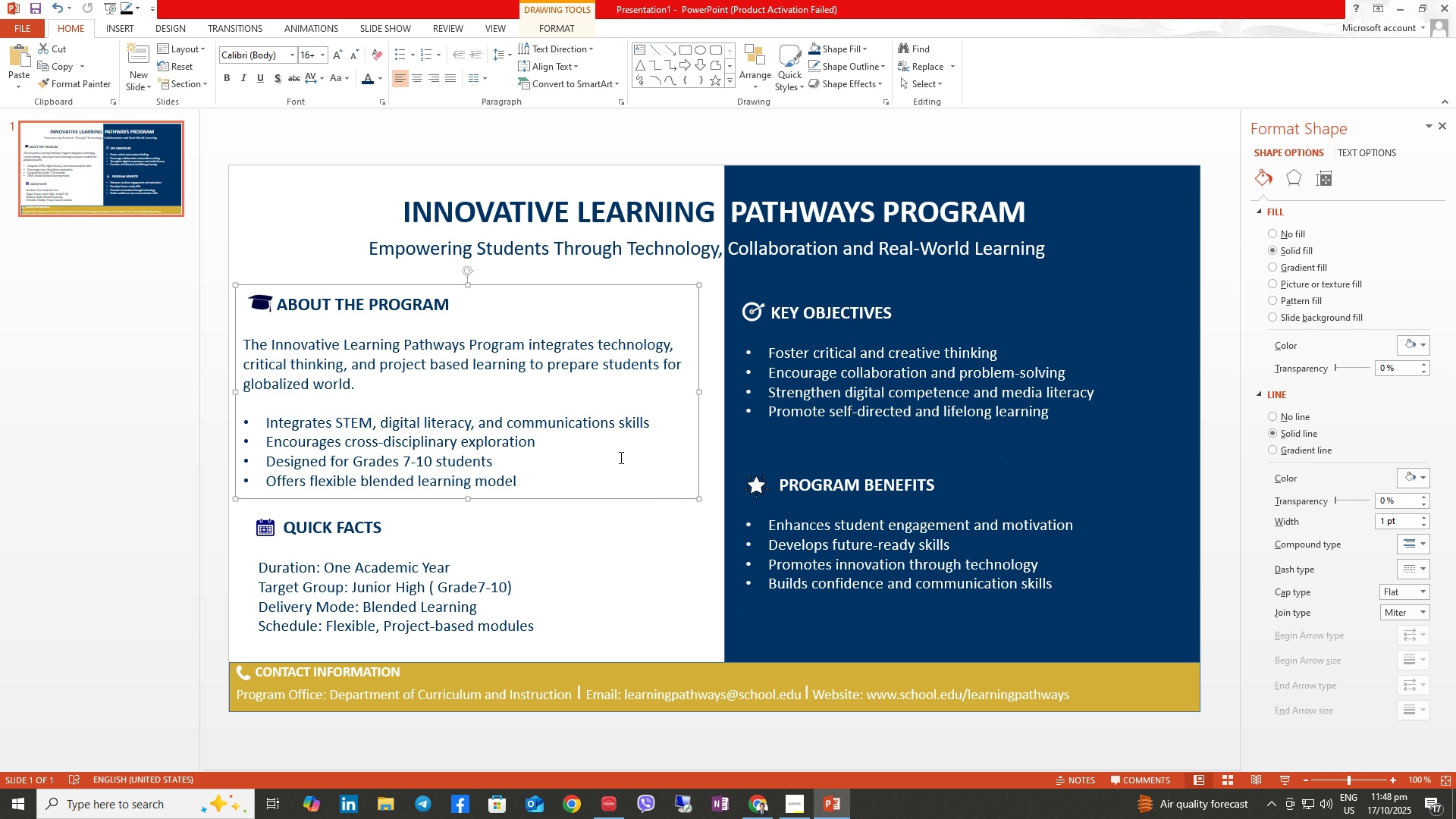 
wait(7.77)
 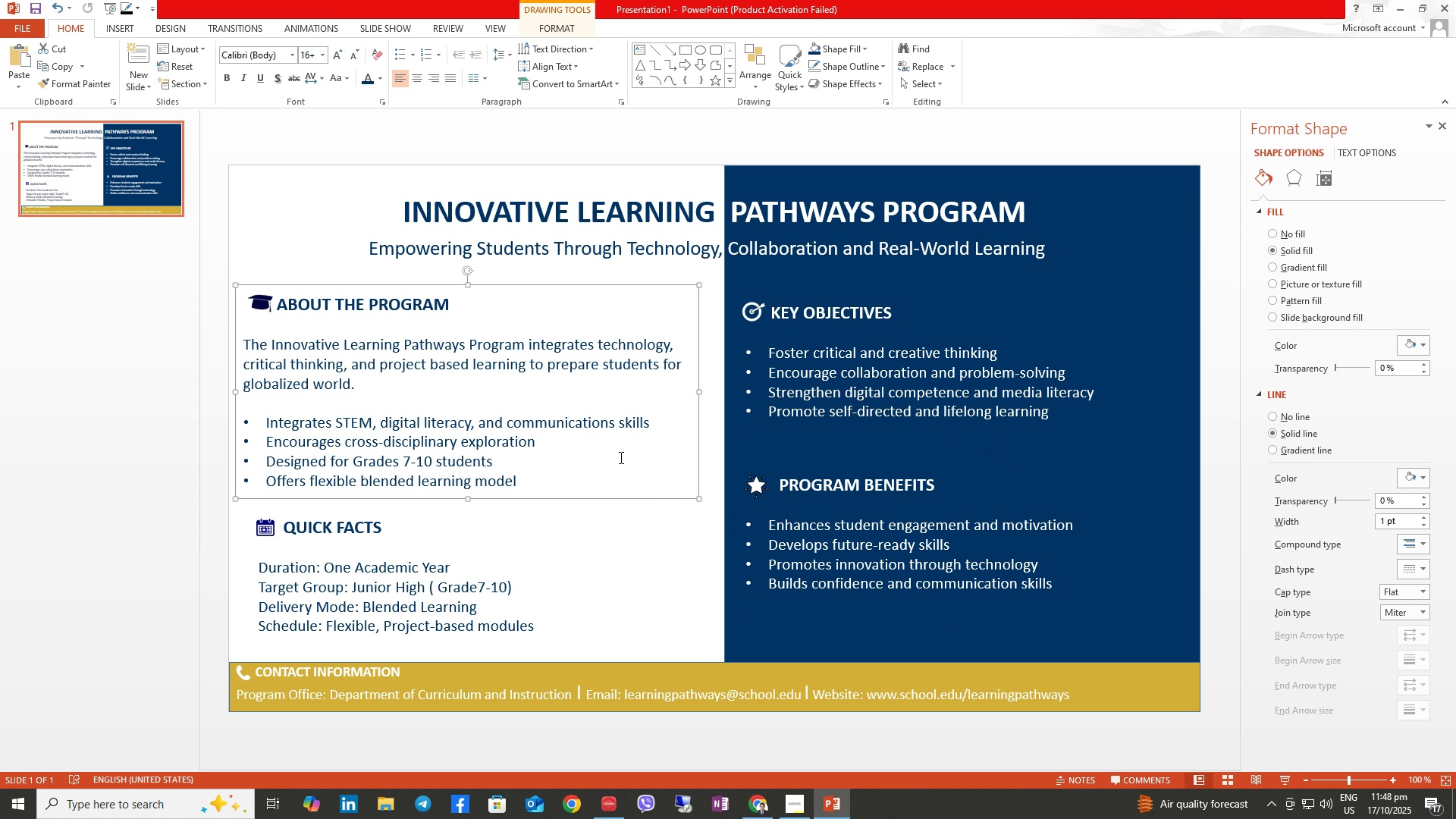 
left_click([471, 454])
 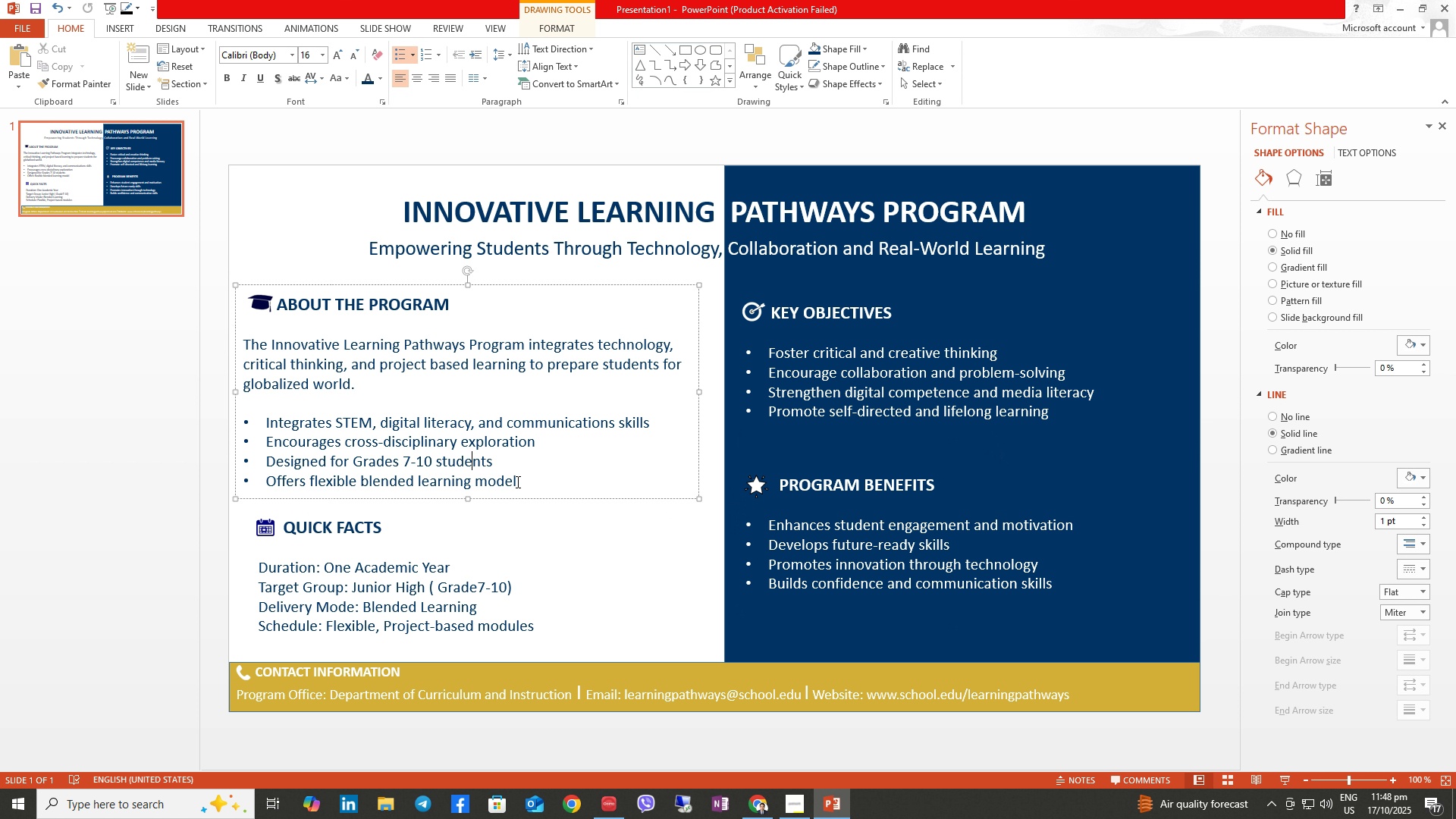 
left_click_drag(start_coordinate=[516, 482], to_coordinate=[284, 414])
 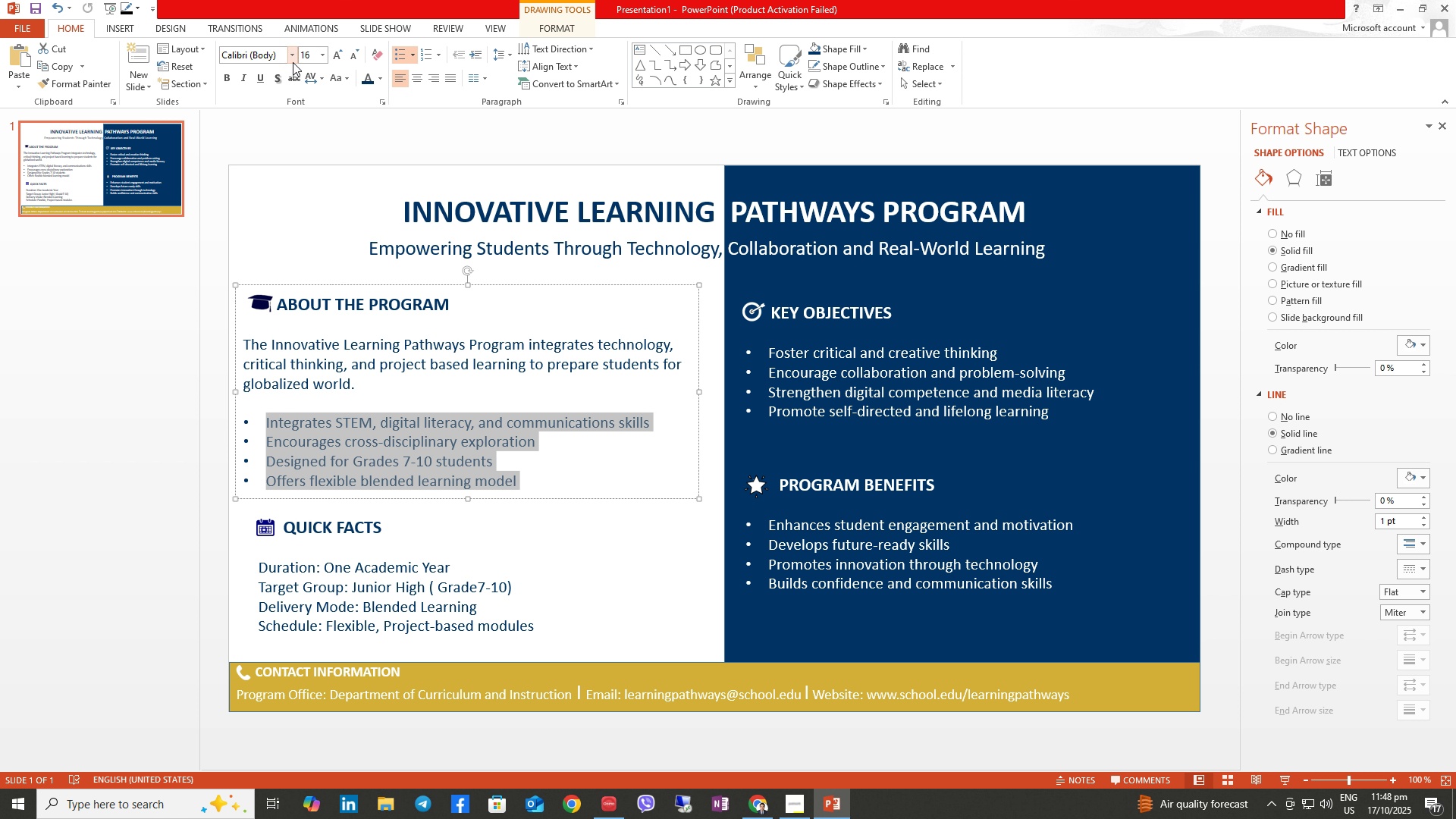 
left_click([291, 59])
 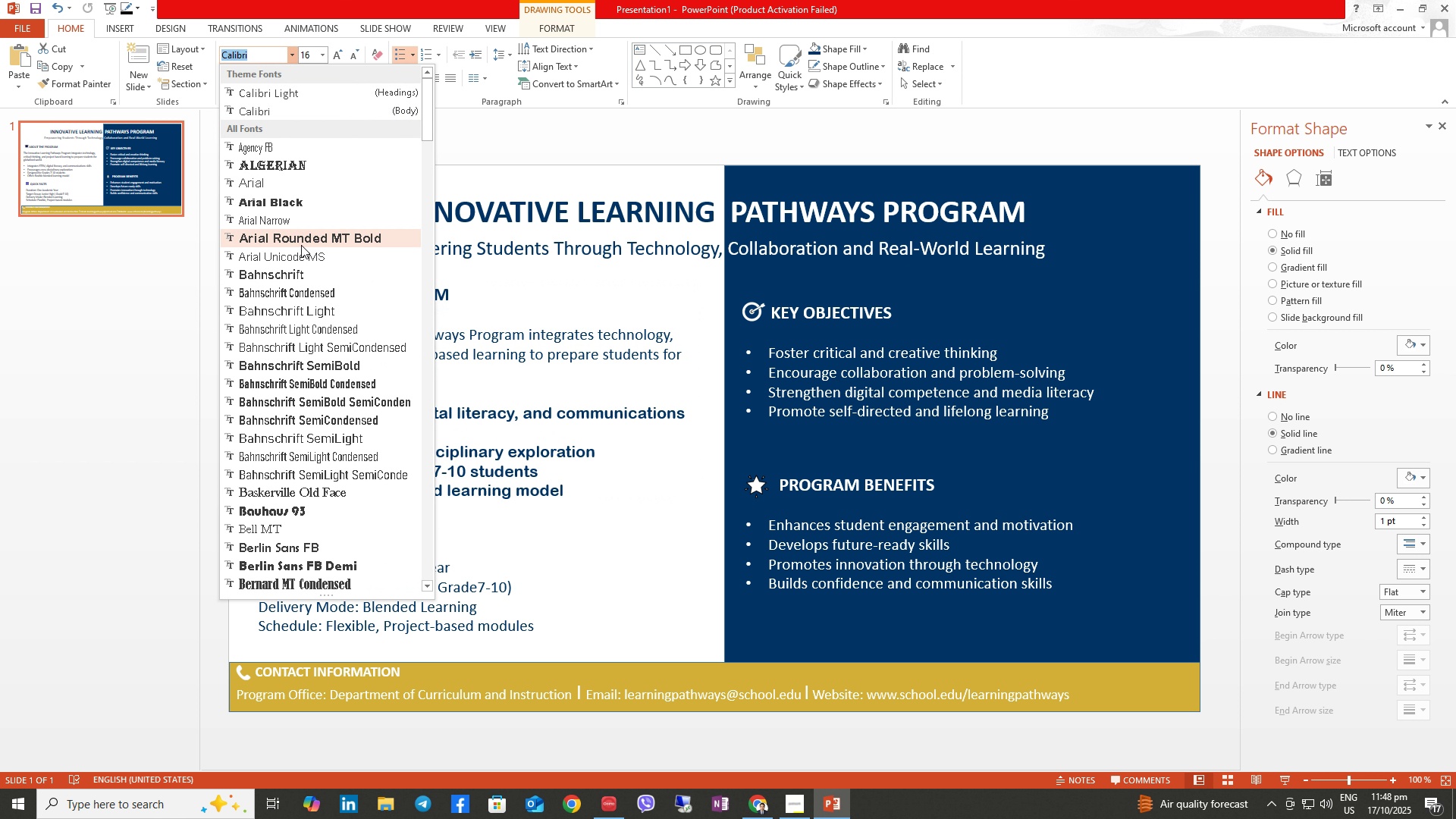 
wait(8.09)
 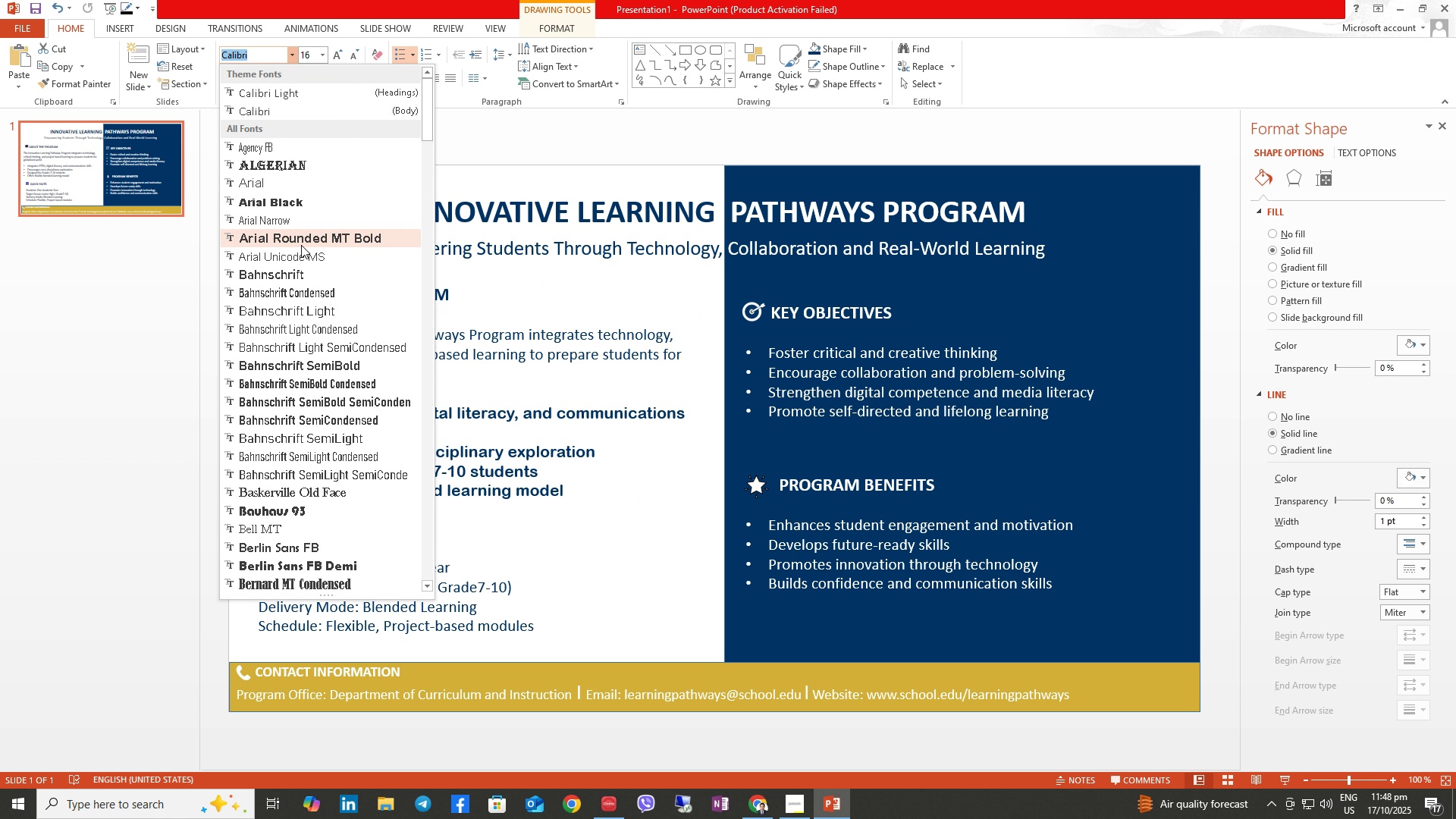 
left_click([318, 258])
 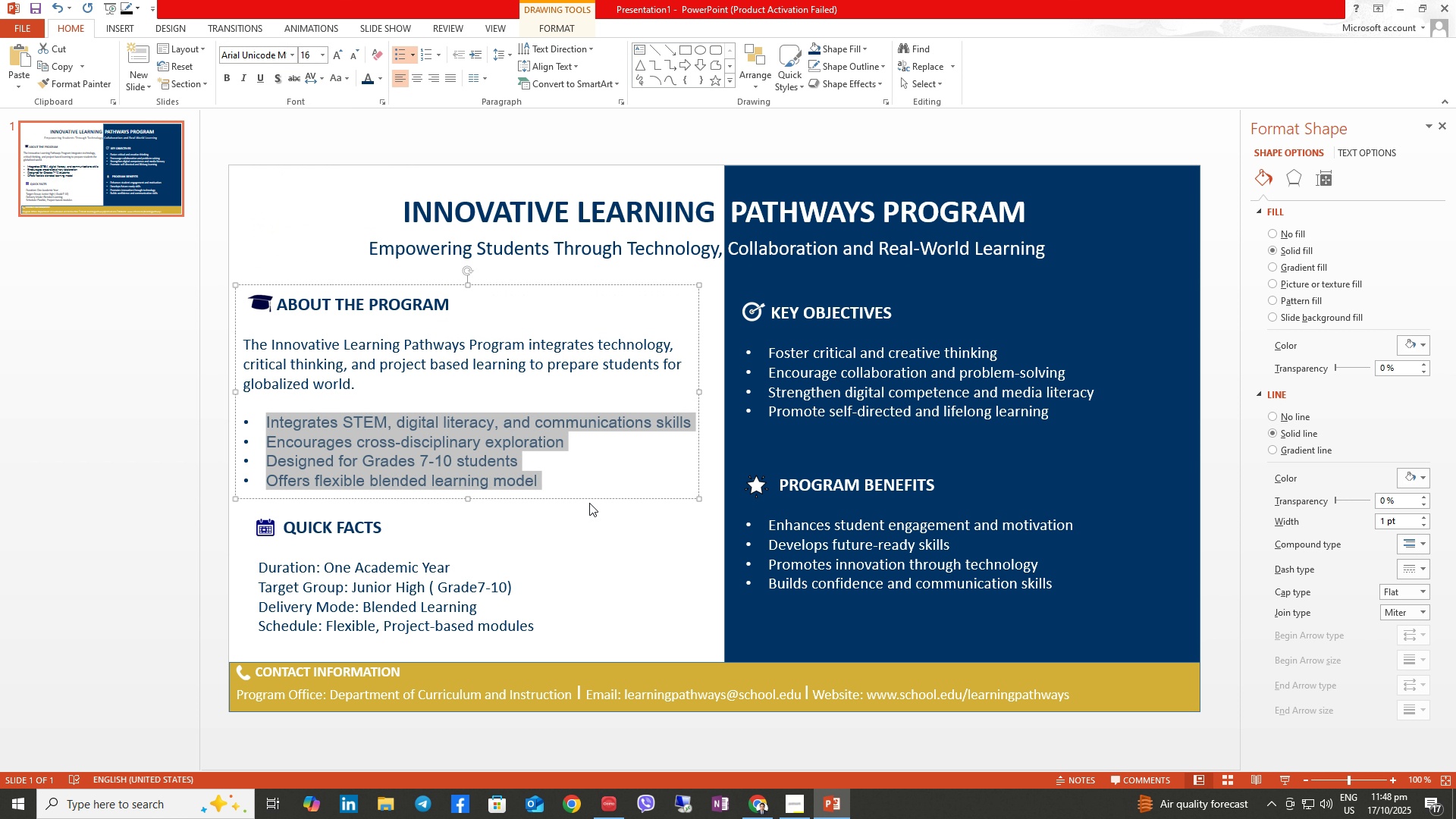 
left_click([589, 501])
 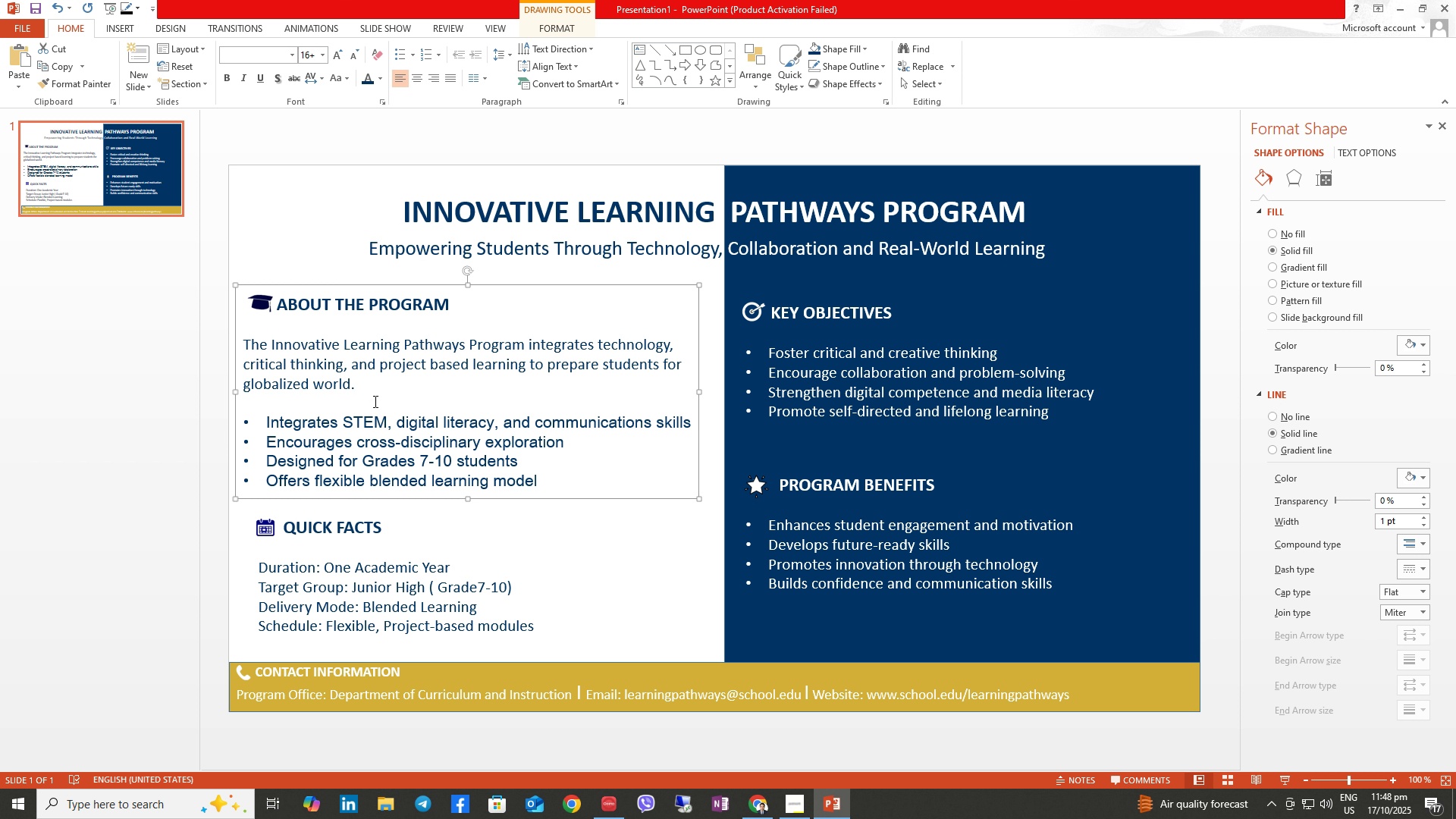 
left_click([369, 389])
 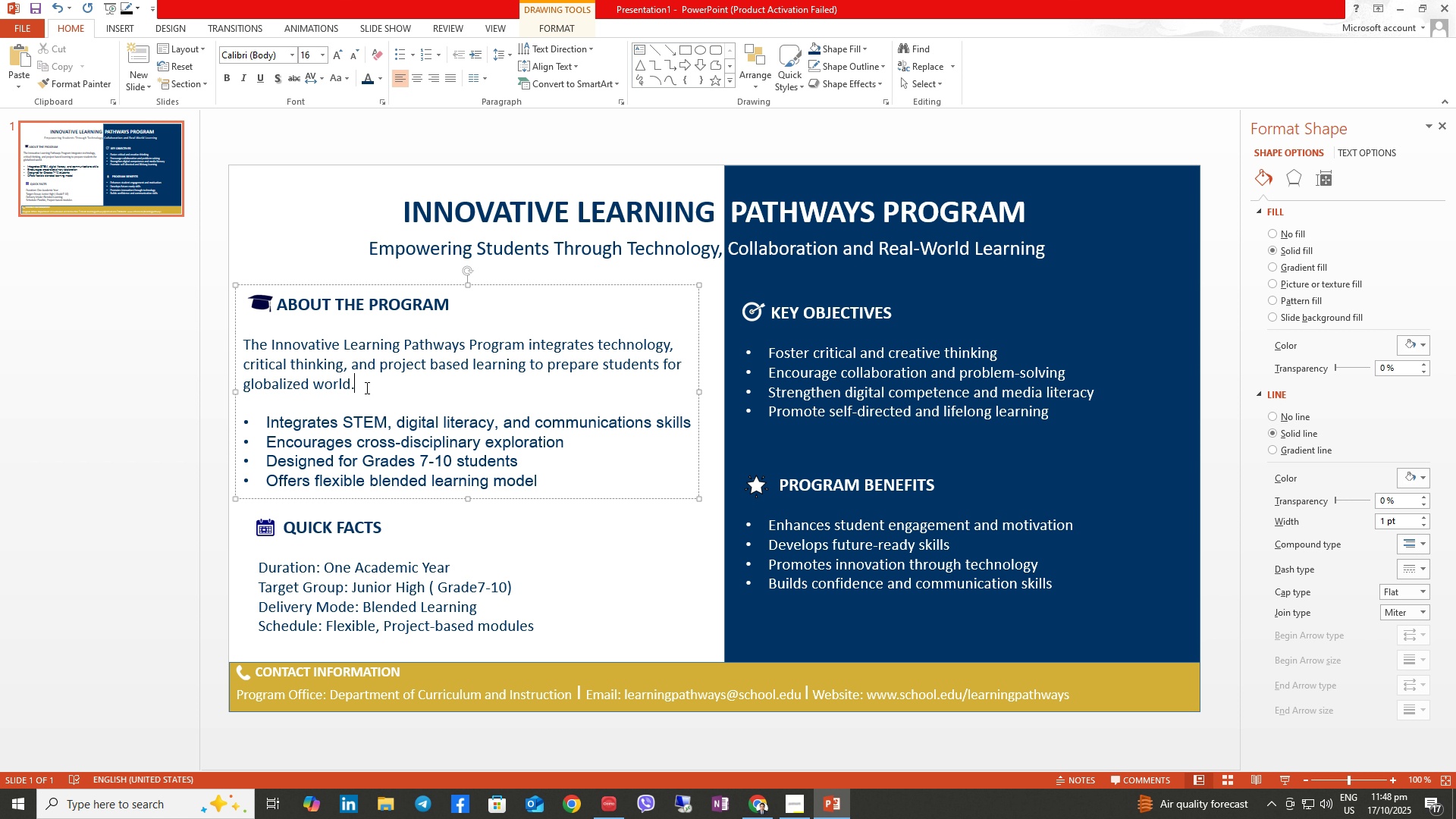 
left_click_drag(start_coordinate=[366, 388], to_coordinate=[278, 303])
 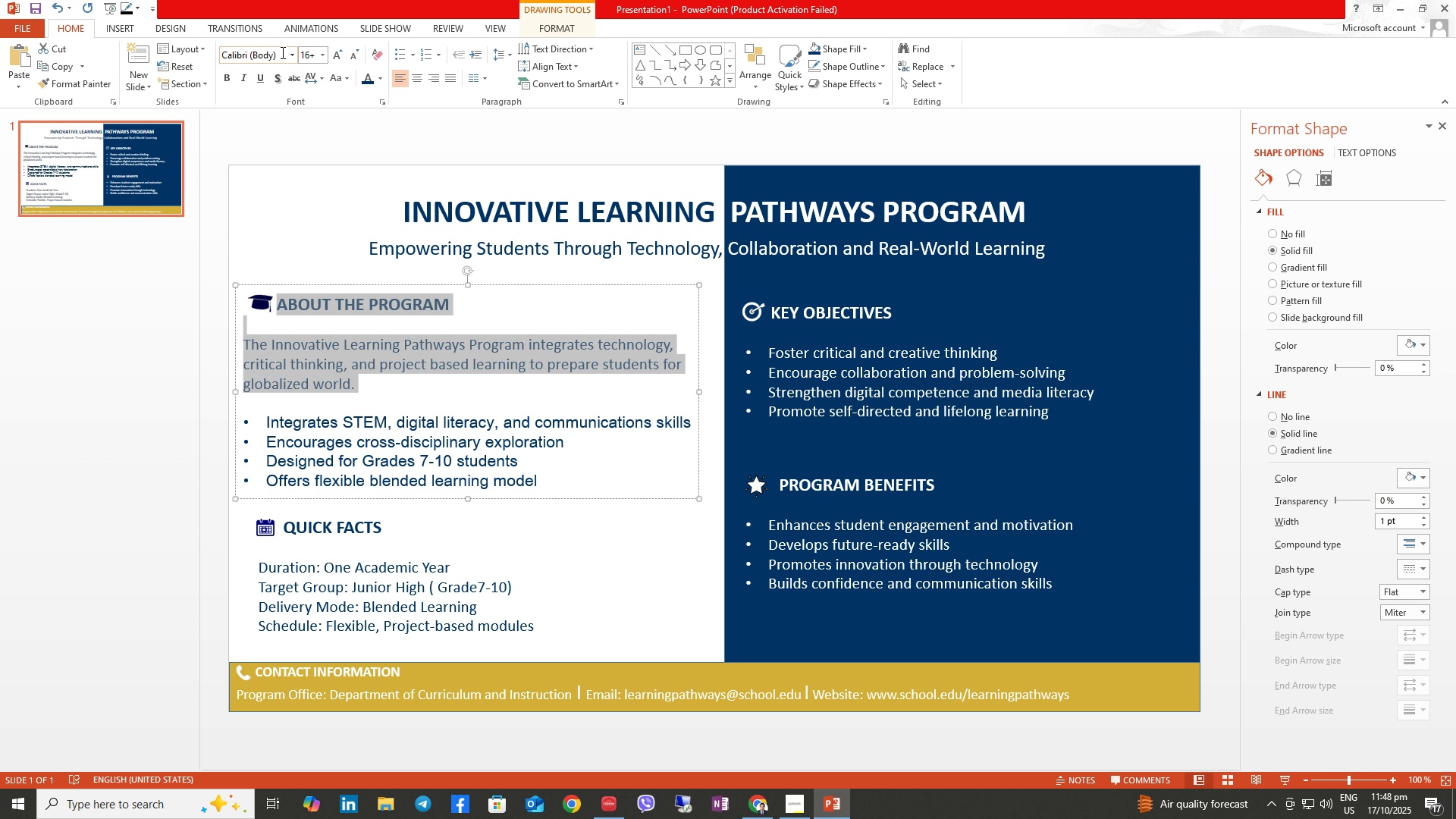 
left_click([291, 55])
 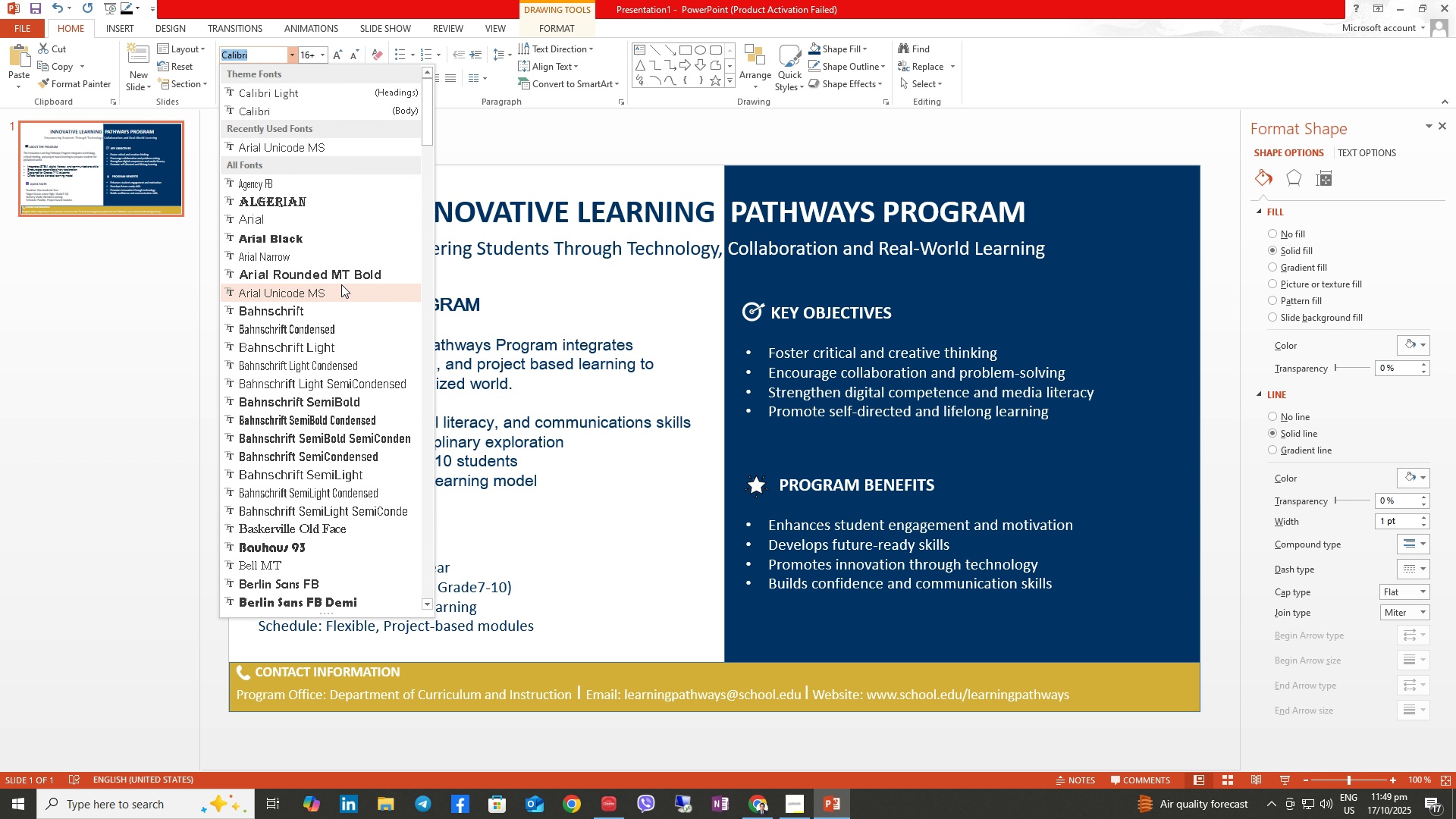 
left_click([340, 287])
 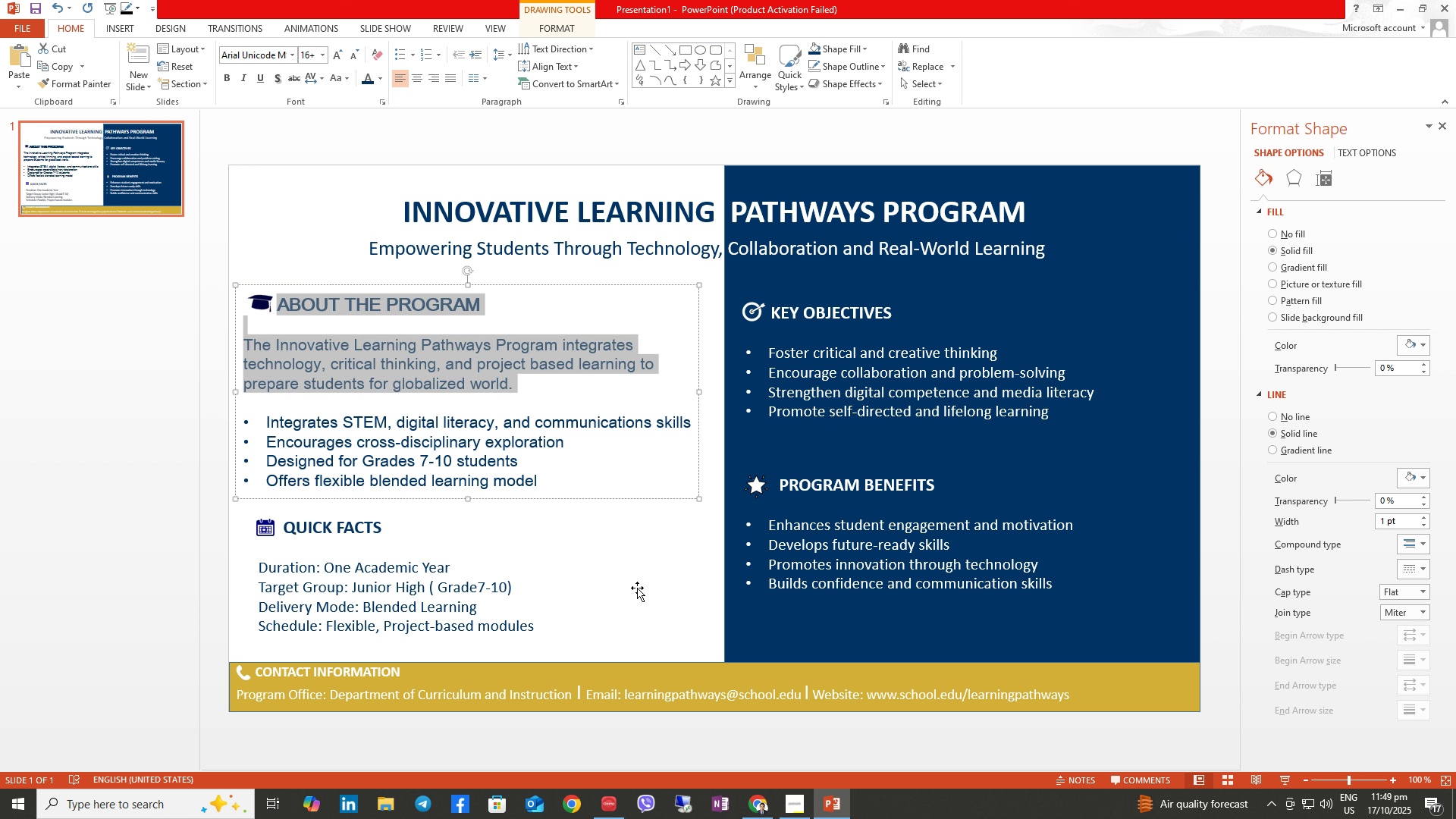 
left_click([637, 588])
 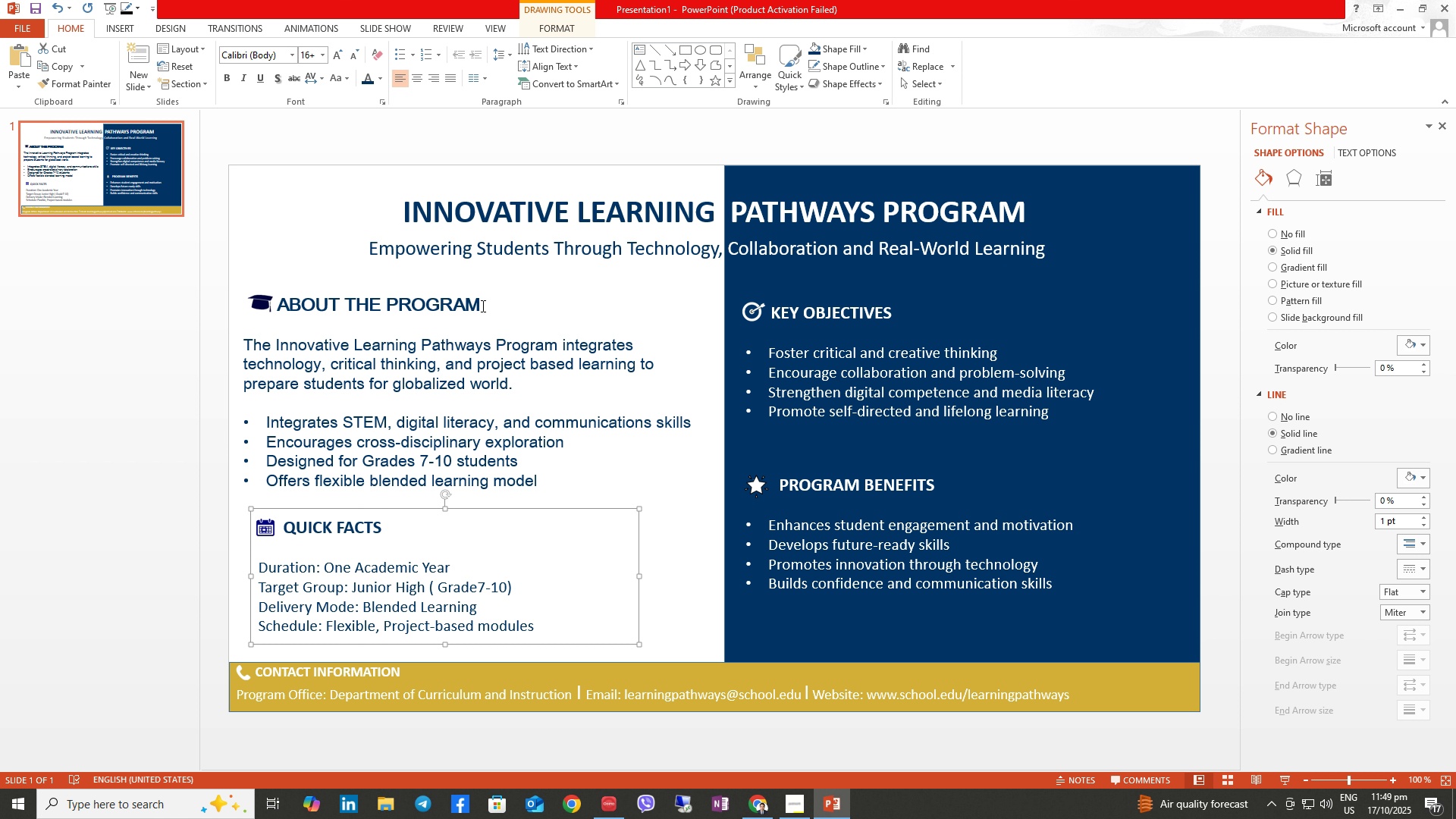 
left_click([483, 305])
 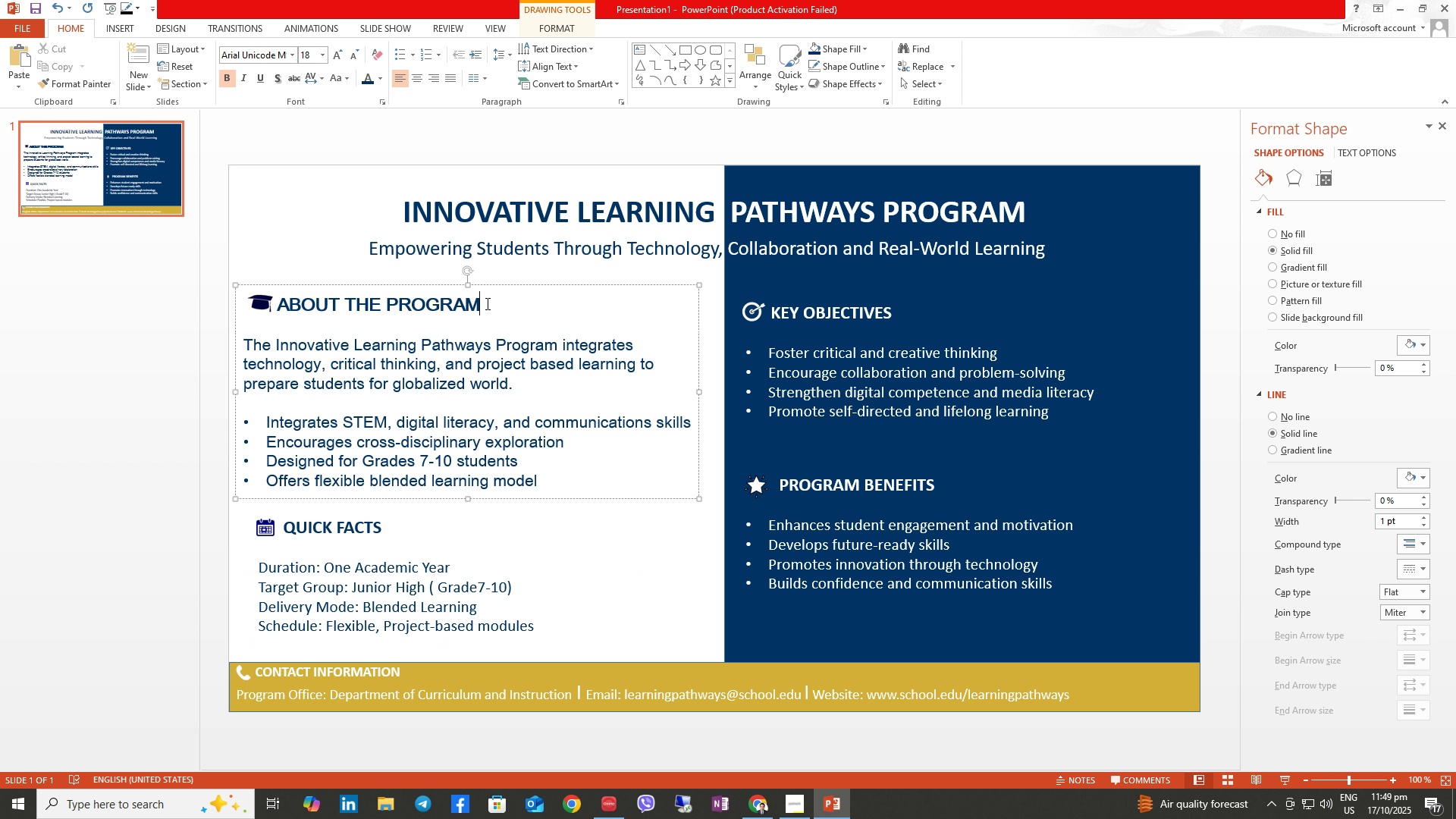 
left_click_drag(start_coordinate=[486, 303], to_coordinate=[297, 305])
 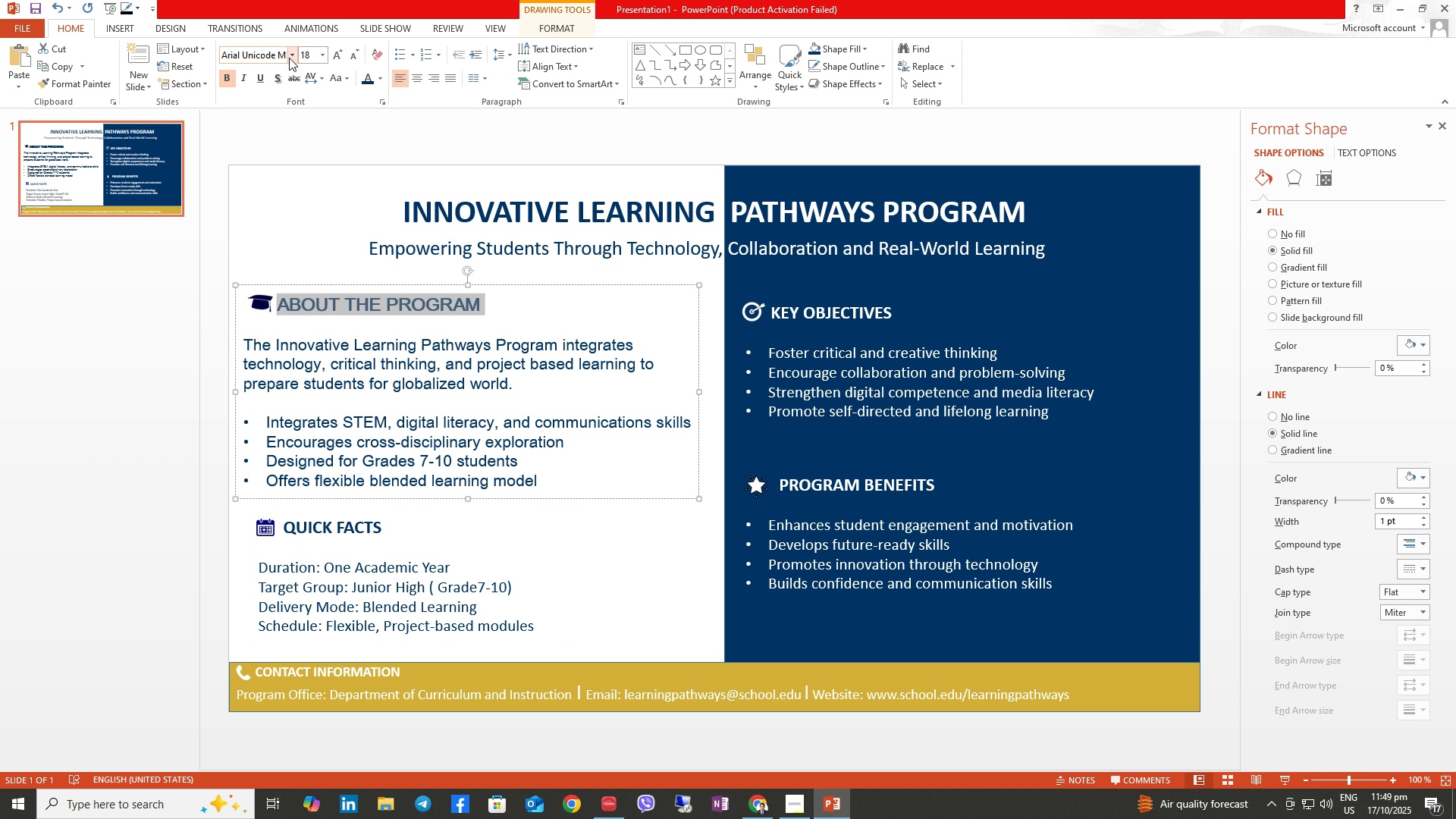 
left_click([289, 58])
 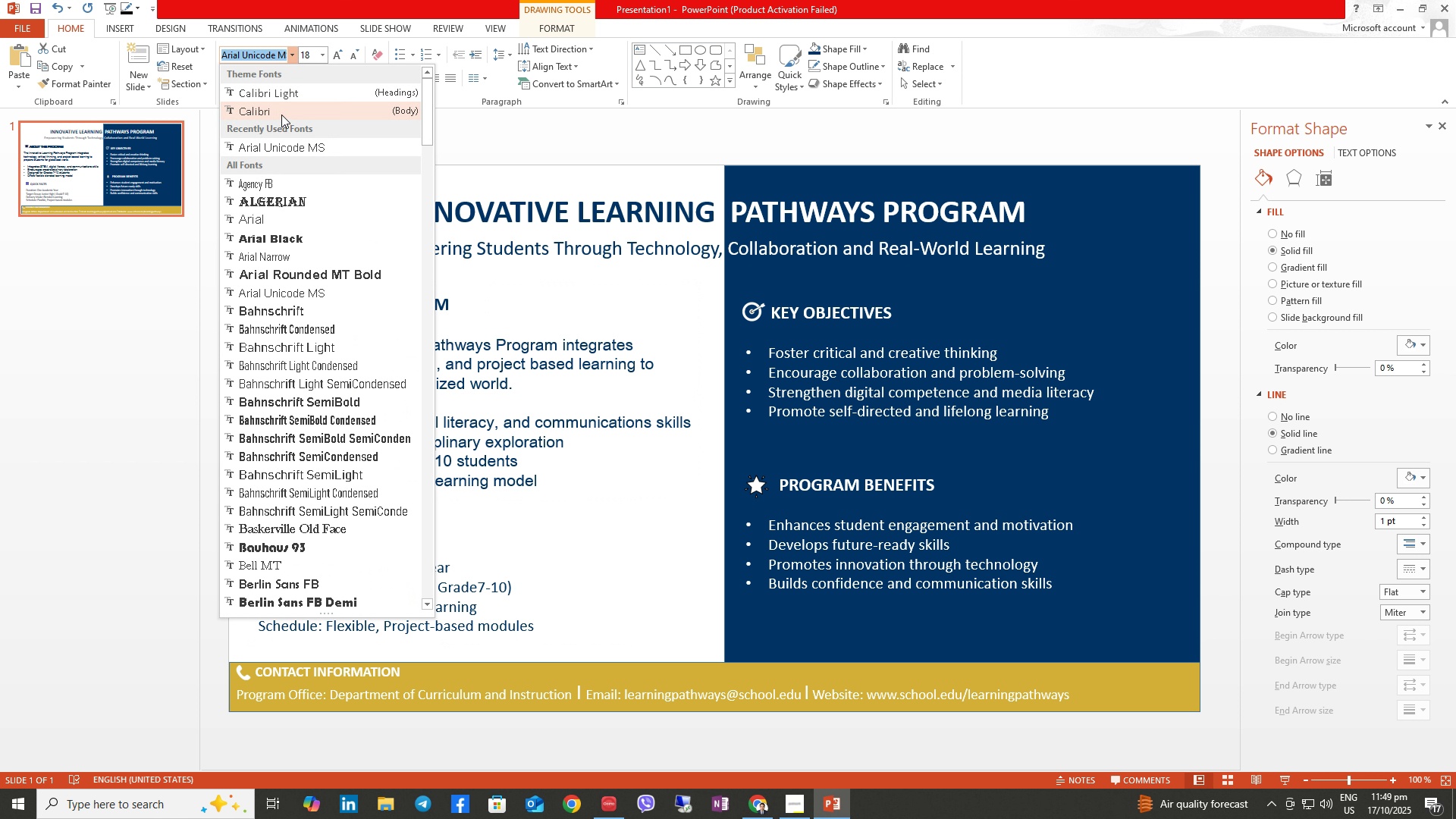 
left_click([282, 112])
 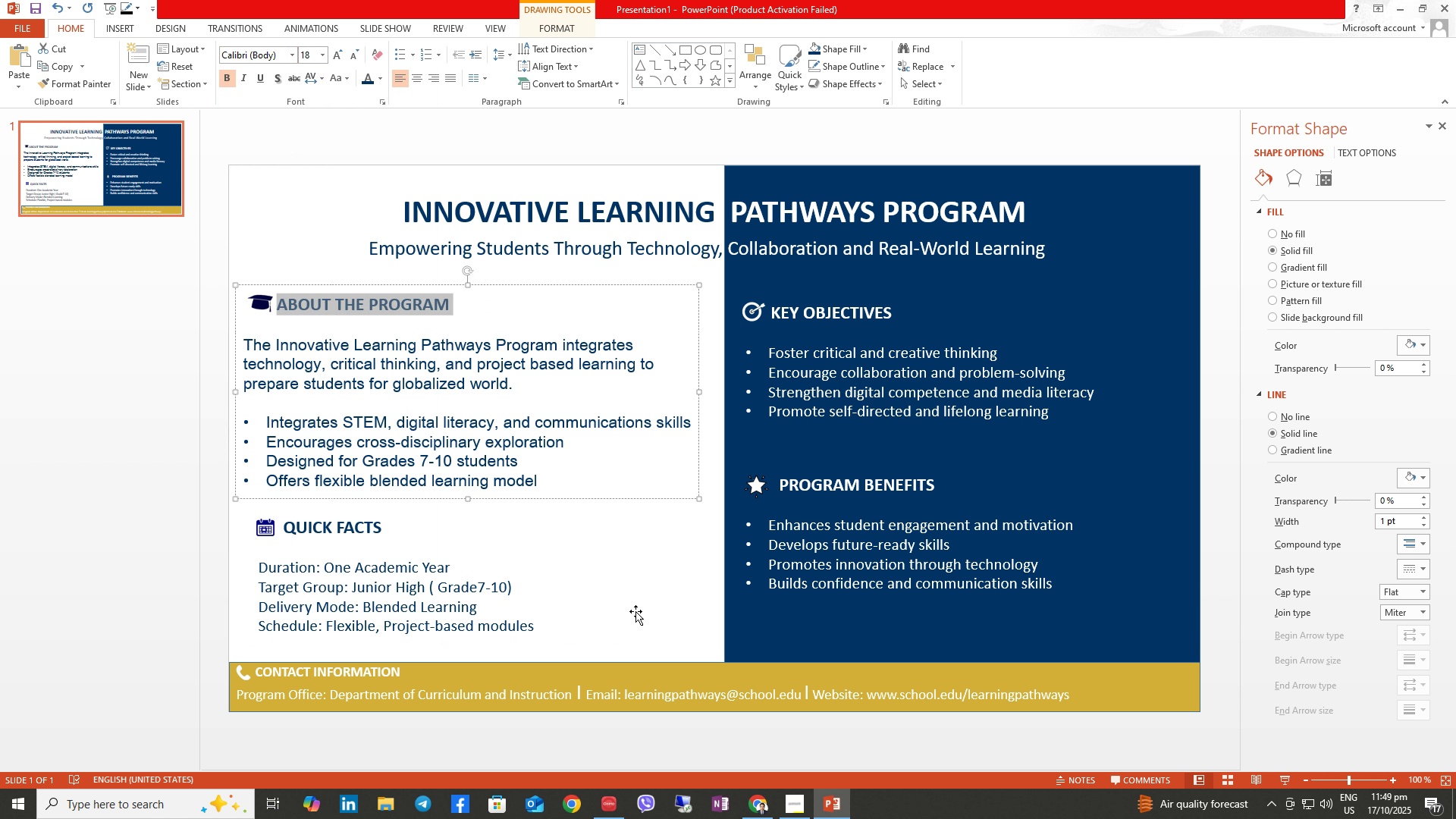 
left_click([636, 611])
 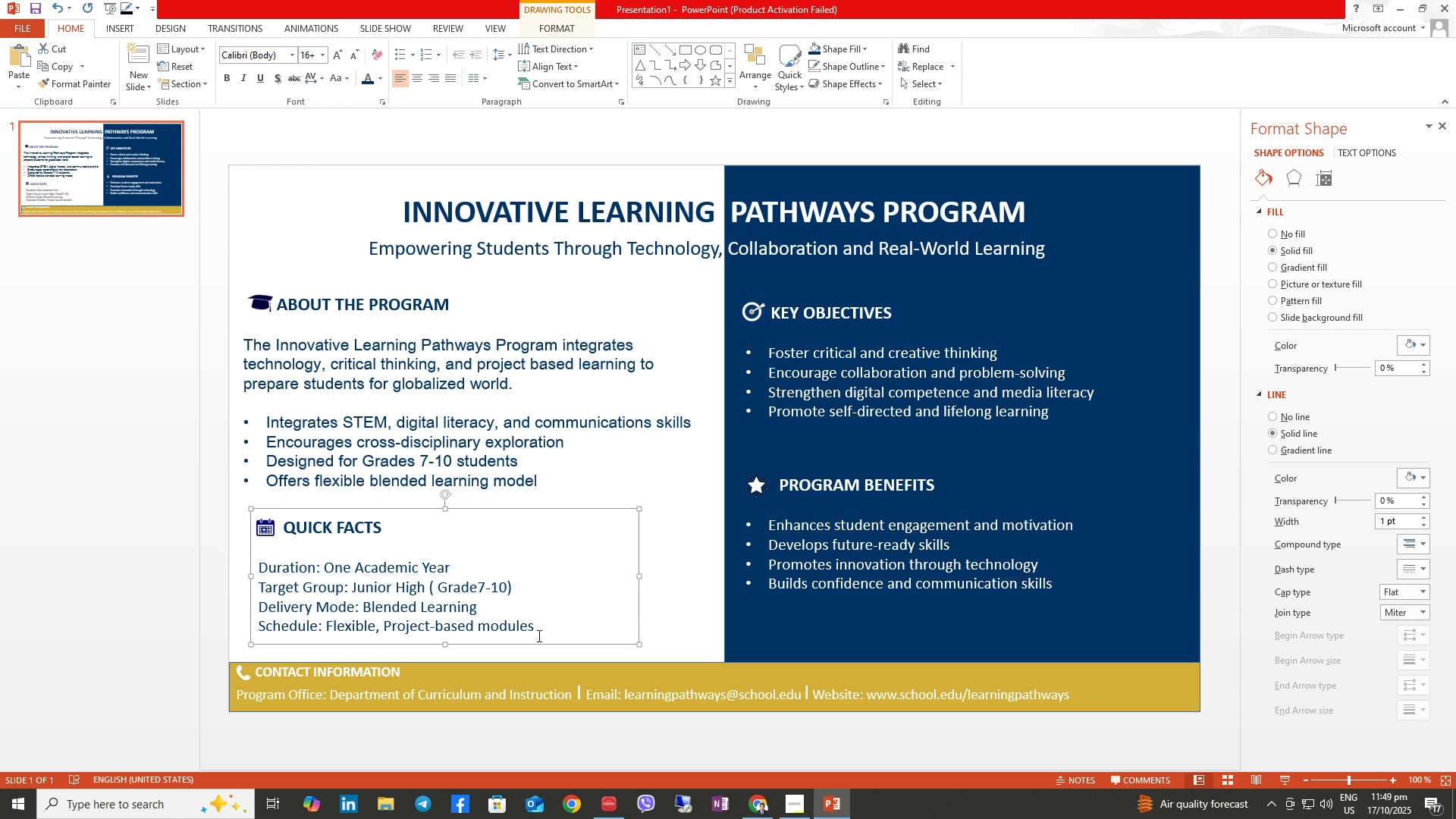 
left_click_drag(start_coordinate=[535, 633], to_coordinate=[287, 568])
 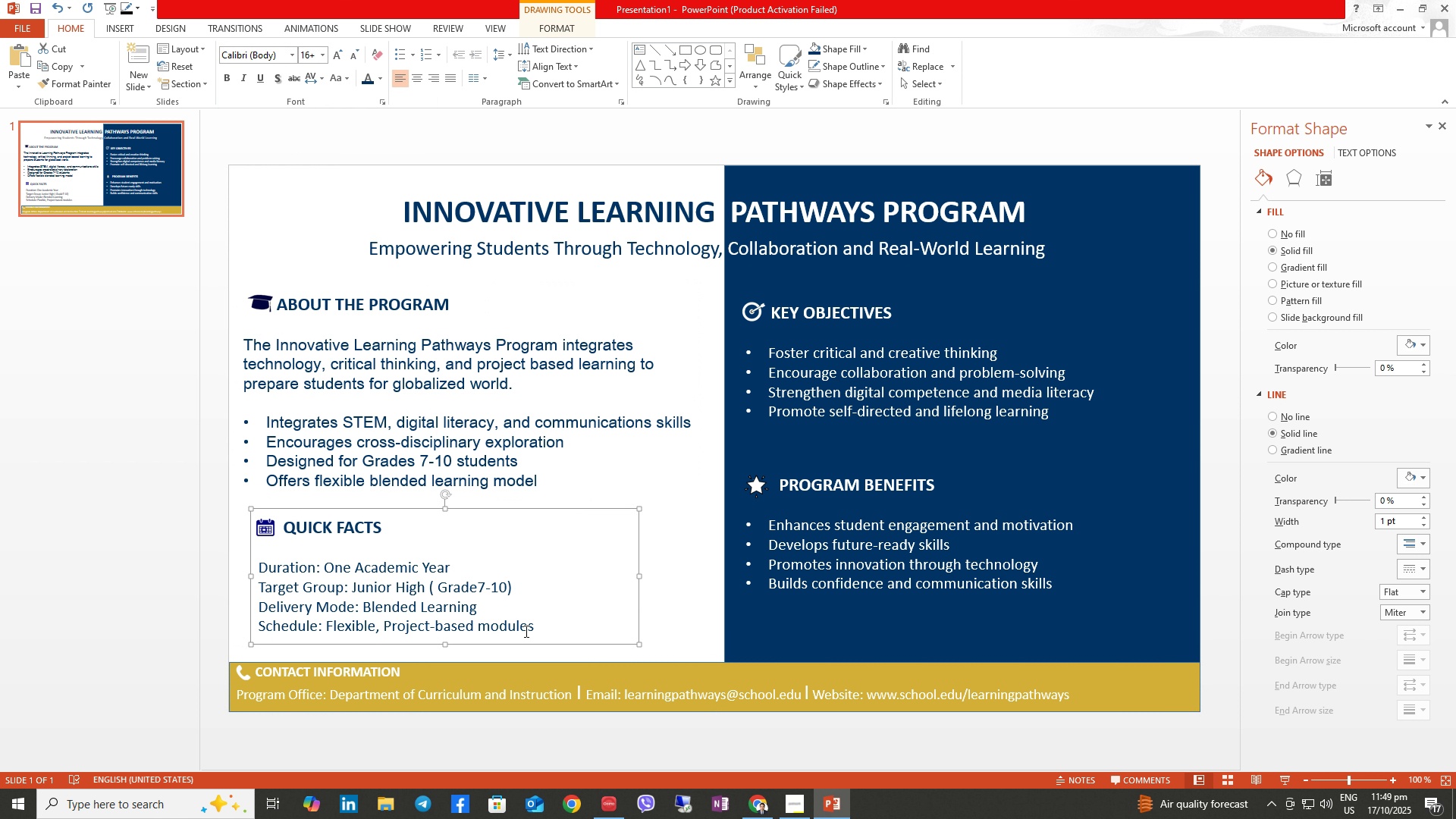 
double_click([525, 631])
 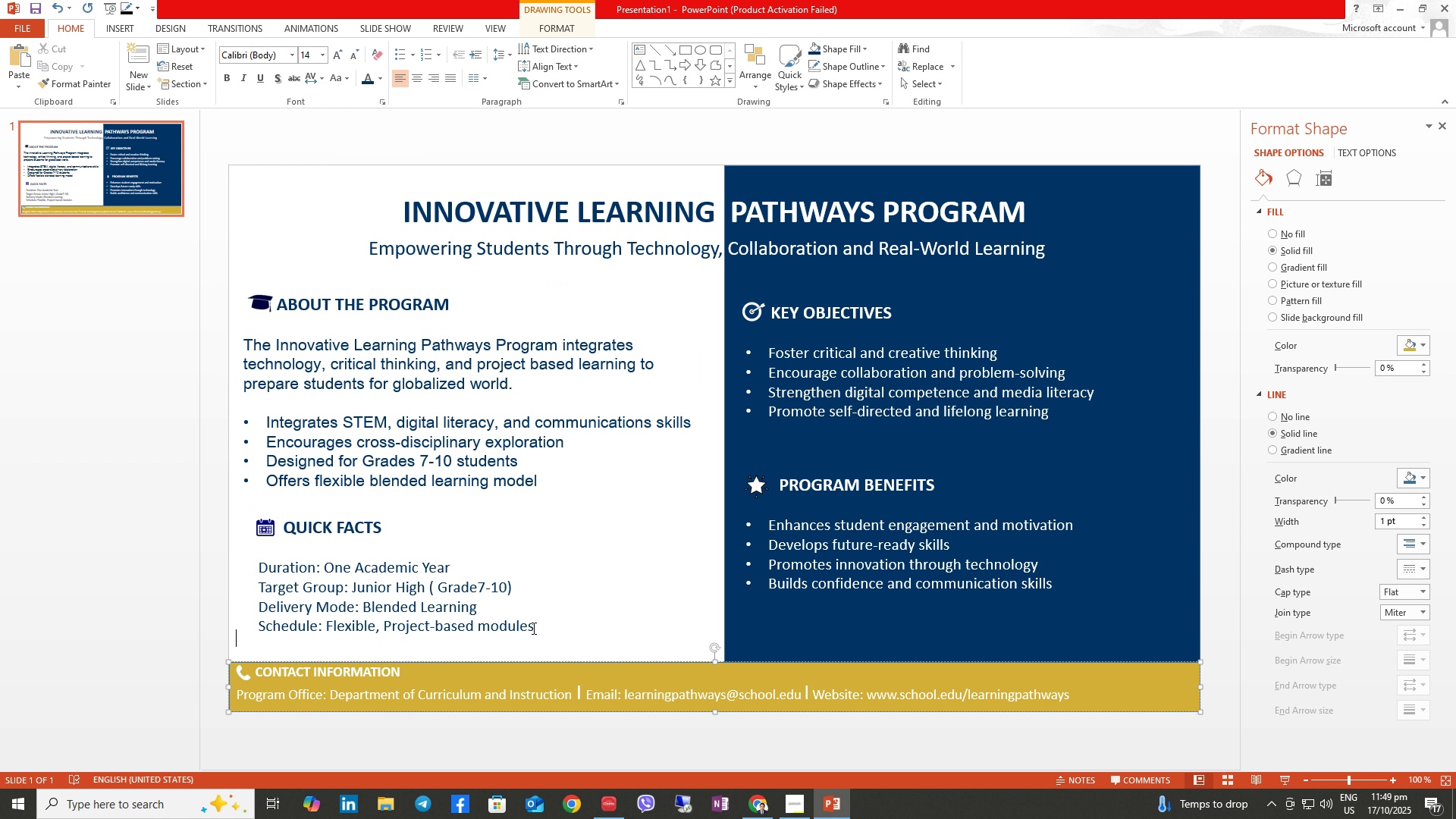 
left_click_drag(start_coordinate=[532, 628], to_coordinate=[287, 563])
 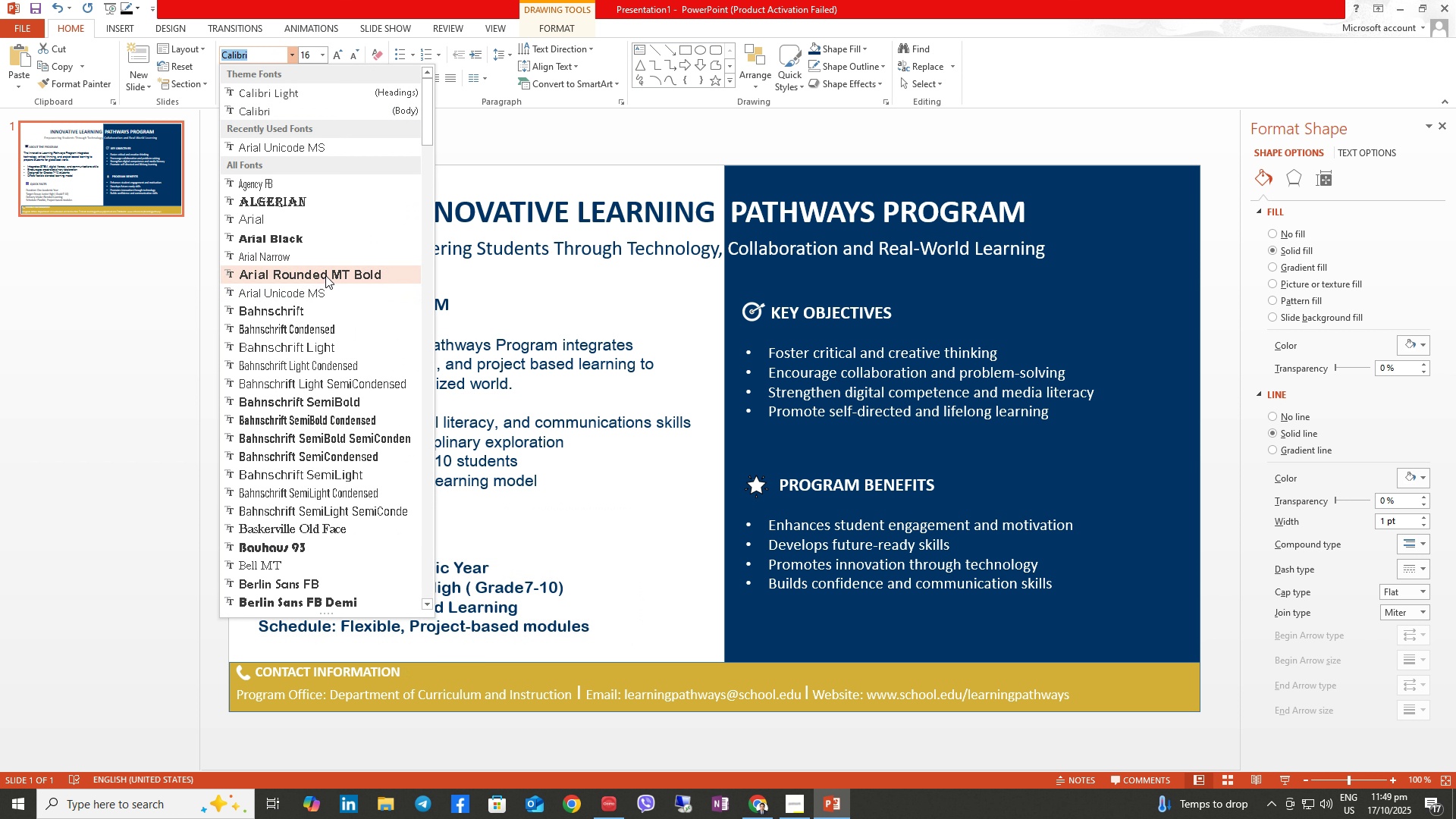 
wait(9.32)
 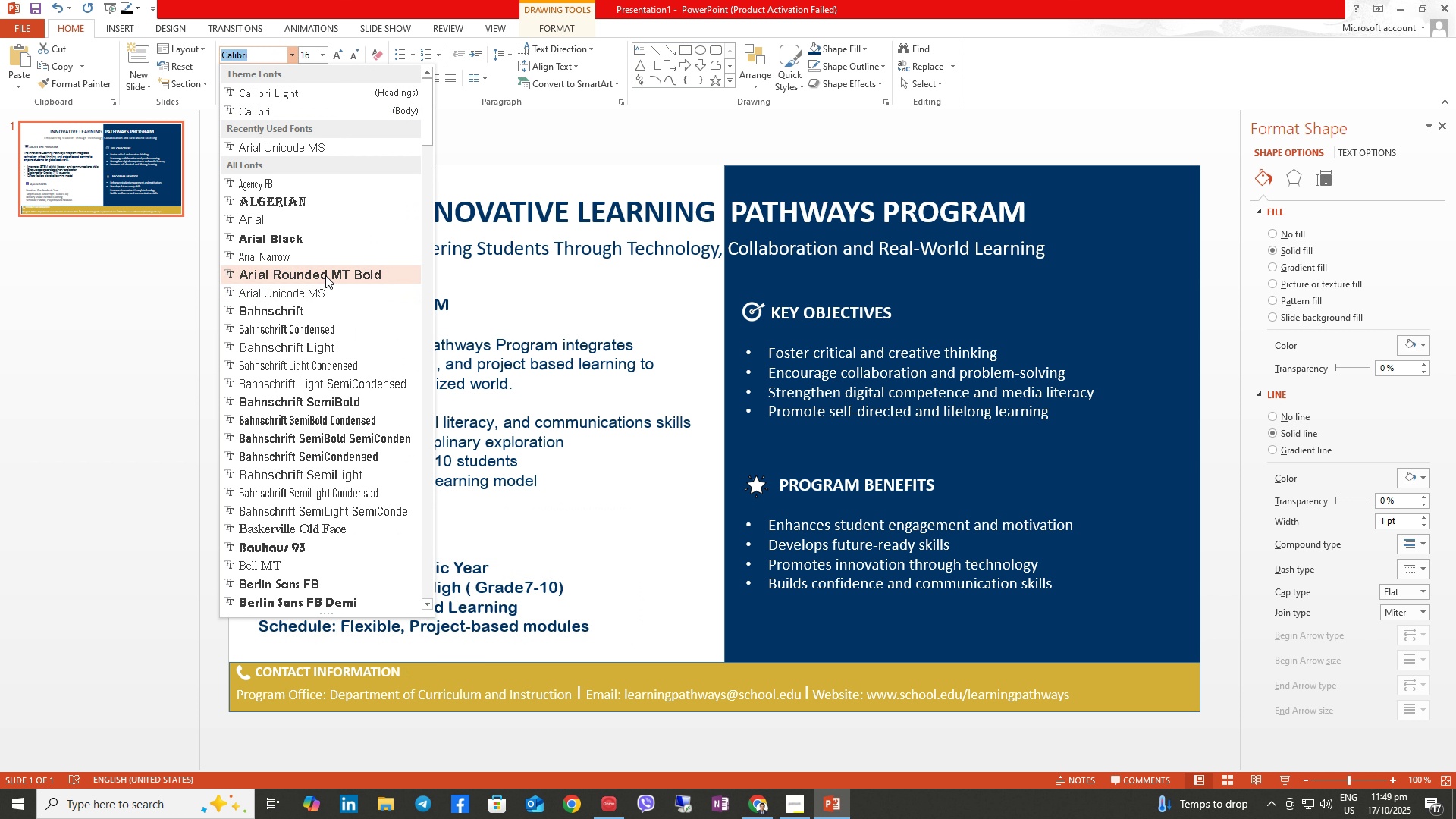 
left_click([651, 526])
 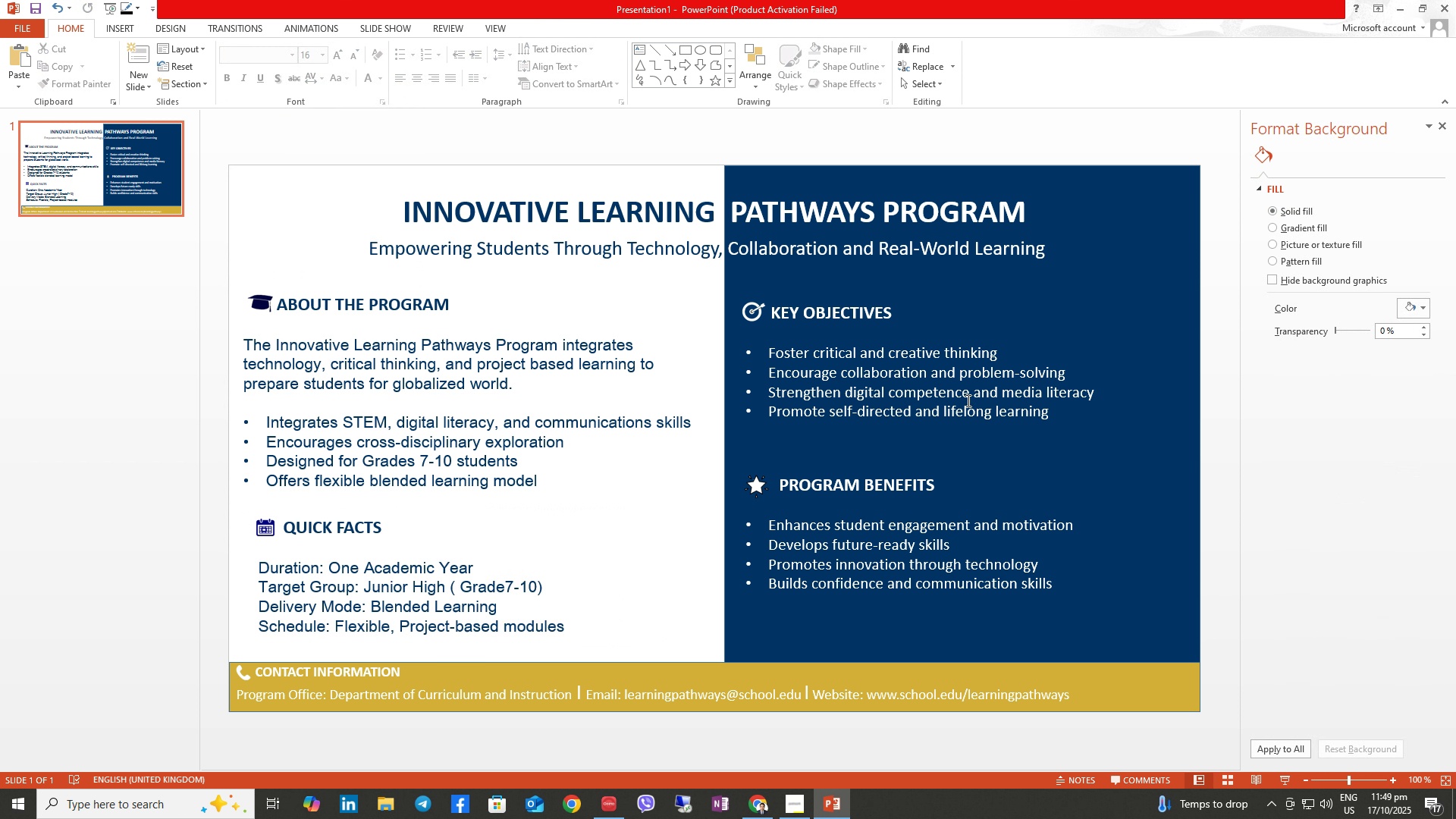 
left_click([977, 398])
 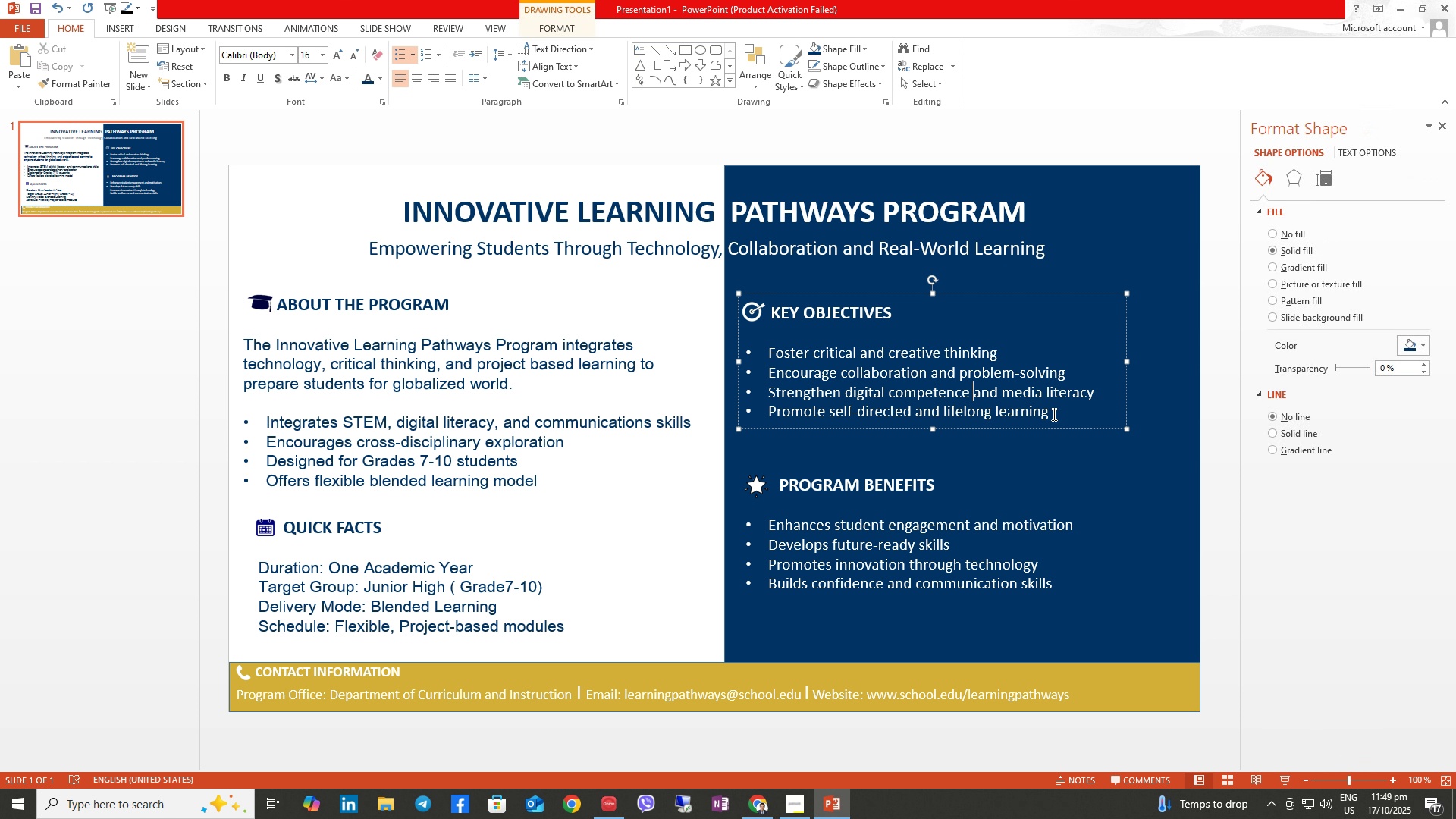 
left_click_drag(start_coordinate=[1052, 414], to_coordinate=[768, 357])
 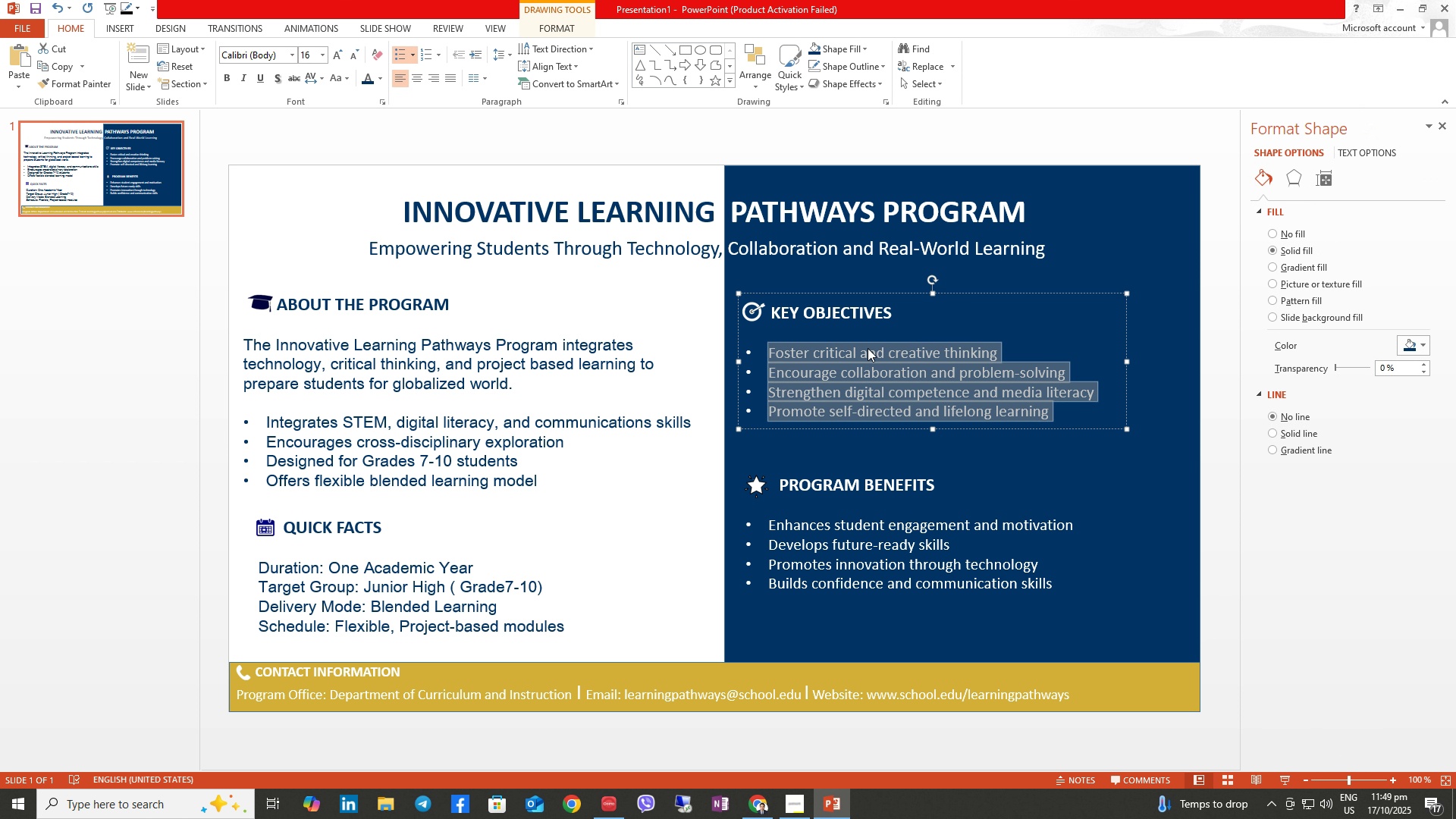 
right_click([865, 371])
 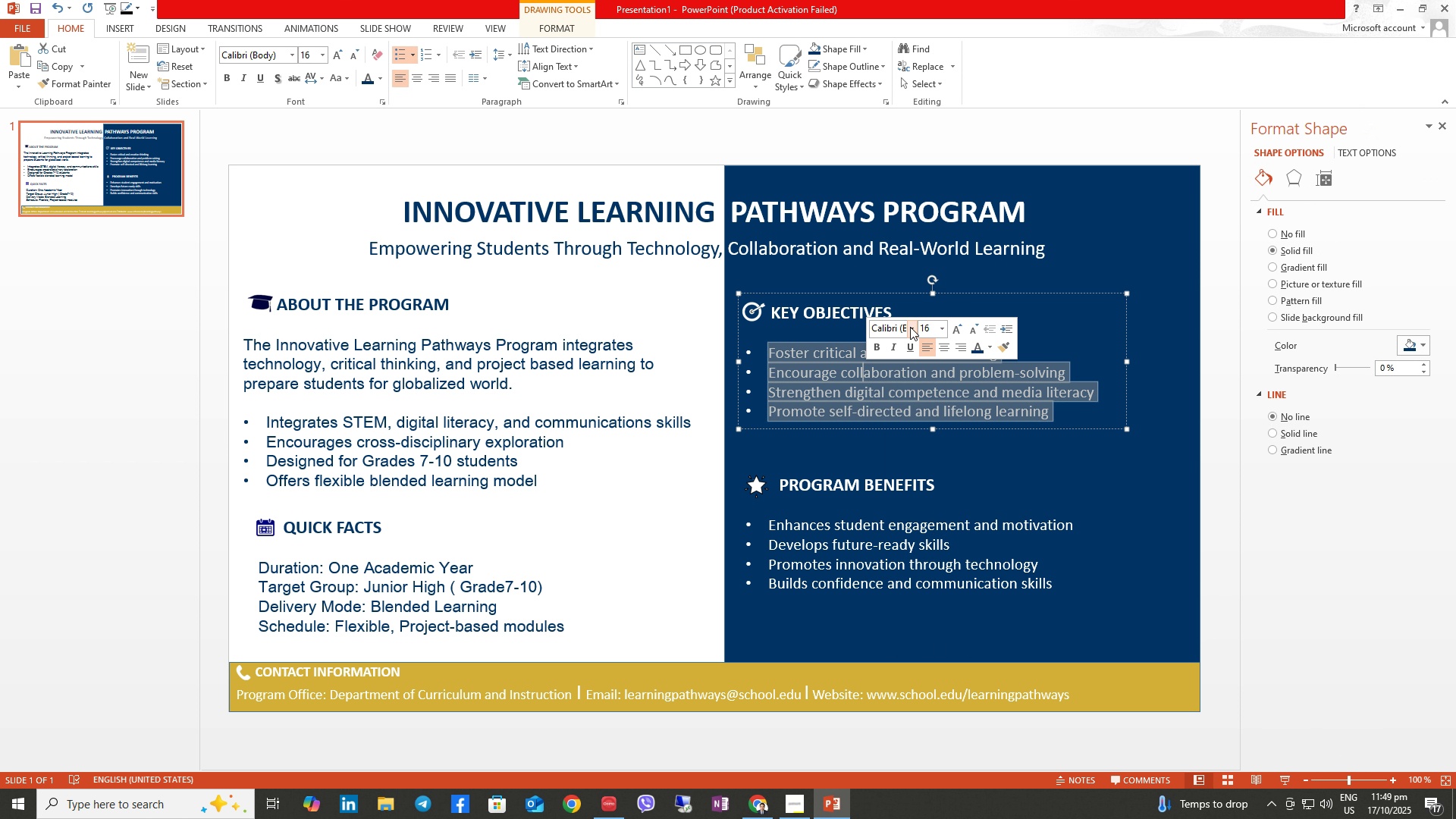 
left_click([910, 327])
 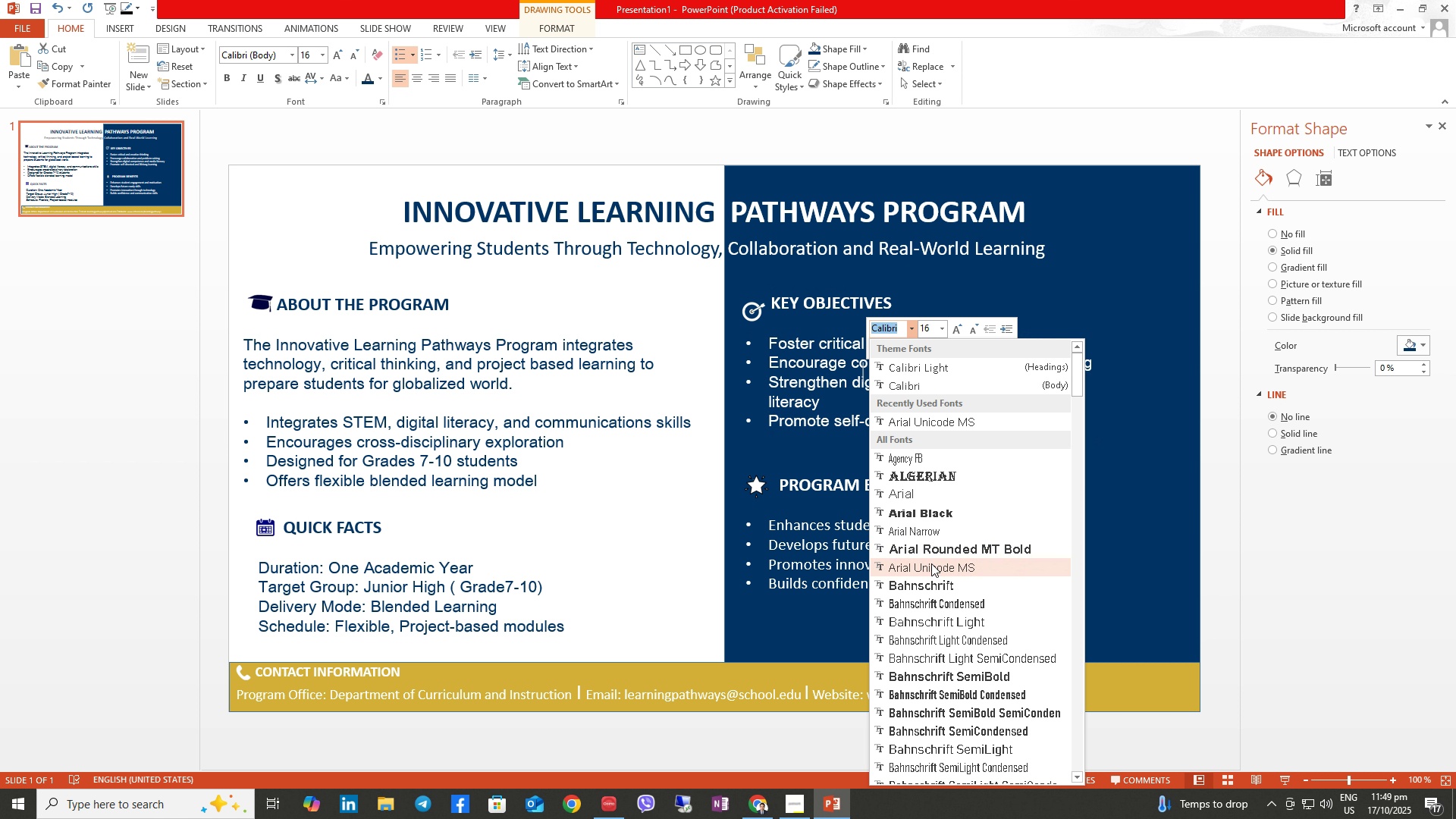 
wait(11.84)
 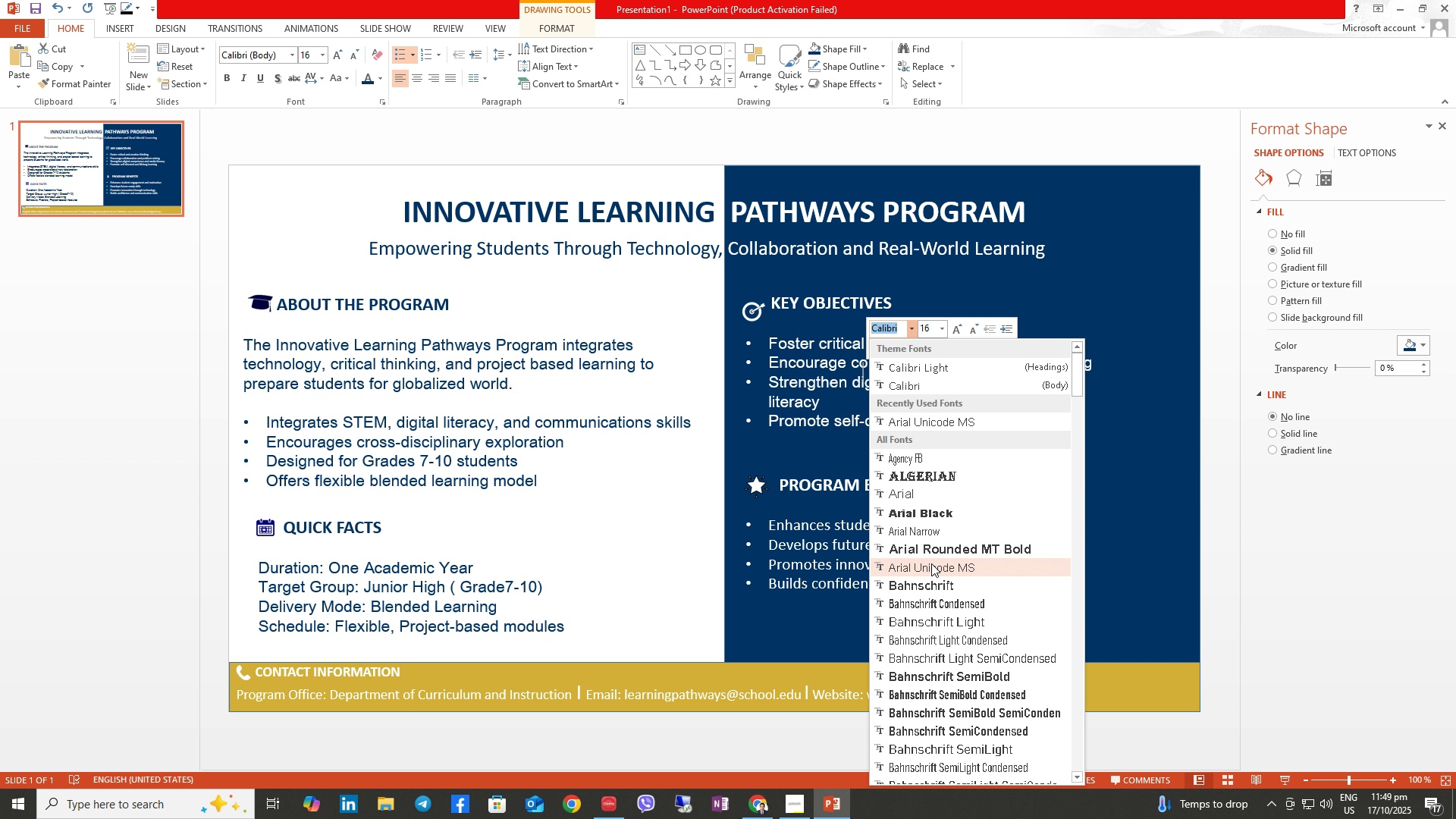 
left_click([934, 567])
 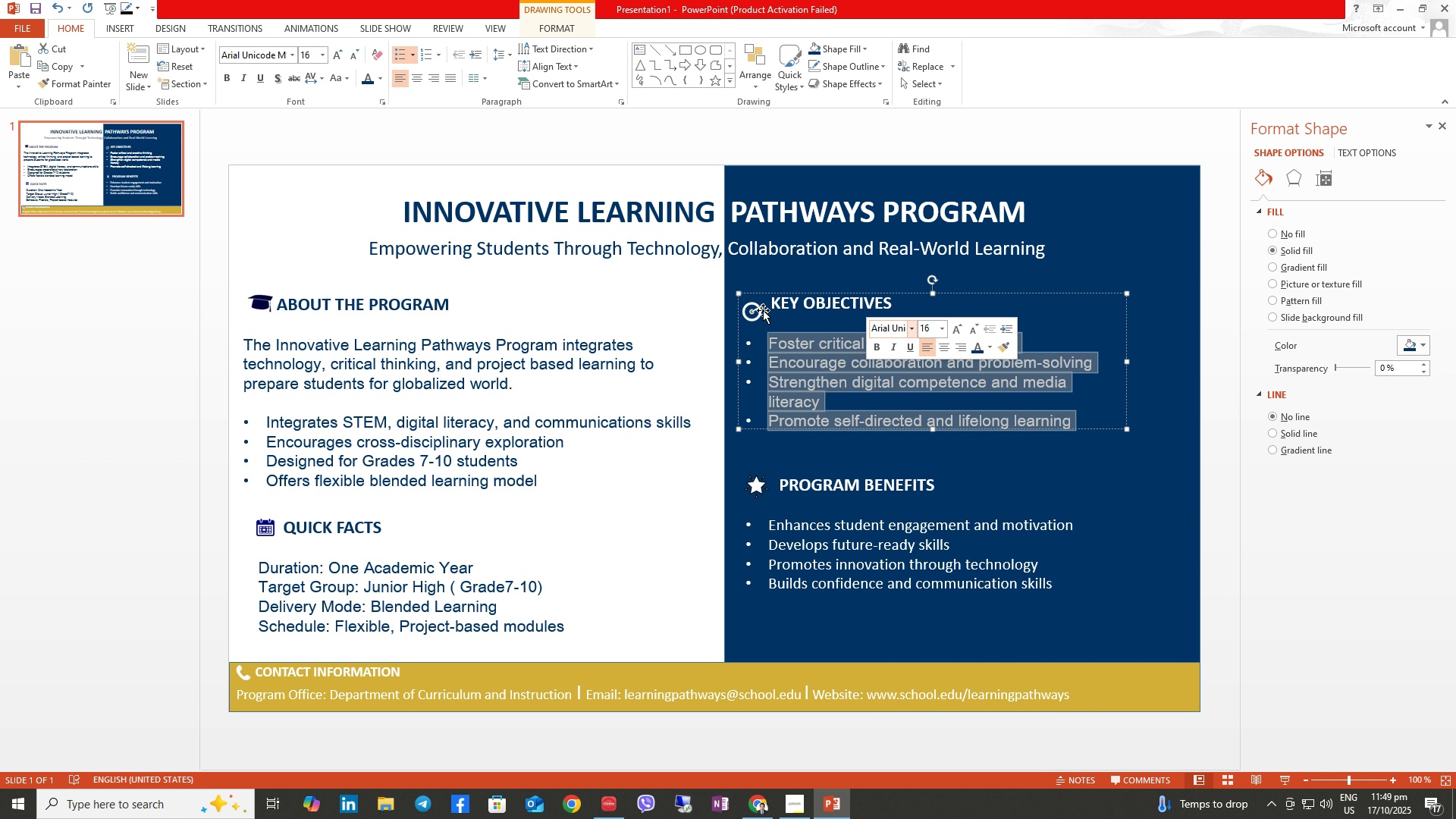 
left_click([763, 310])
 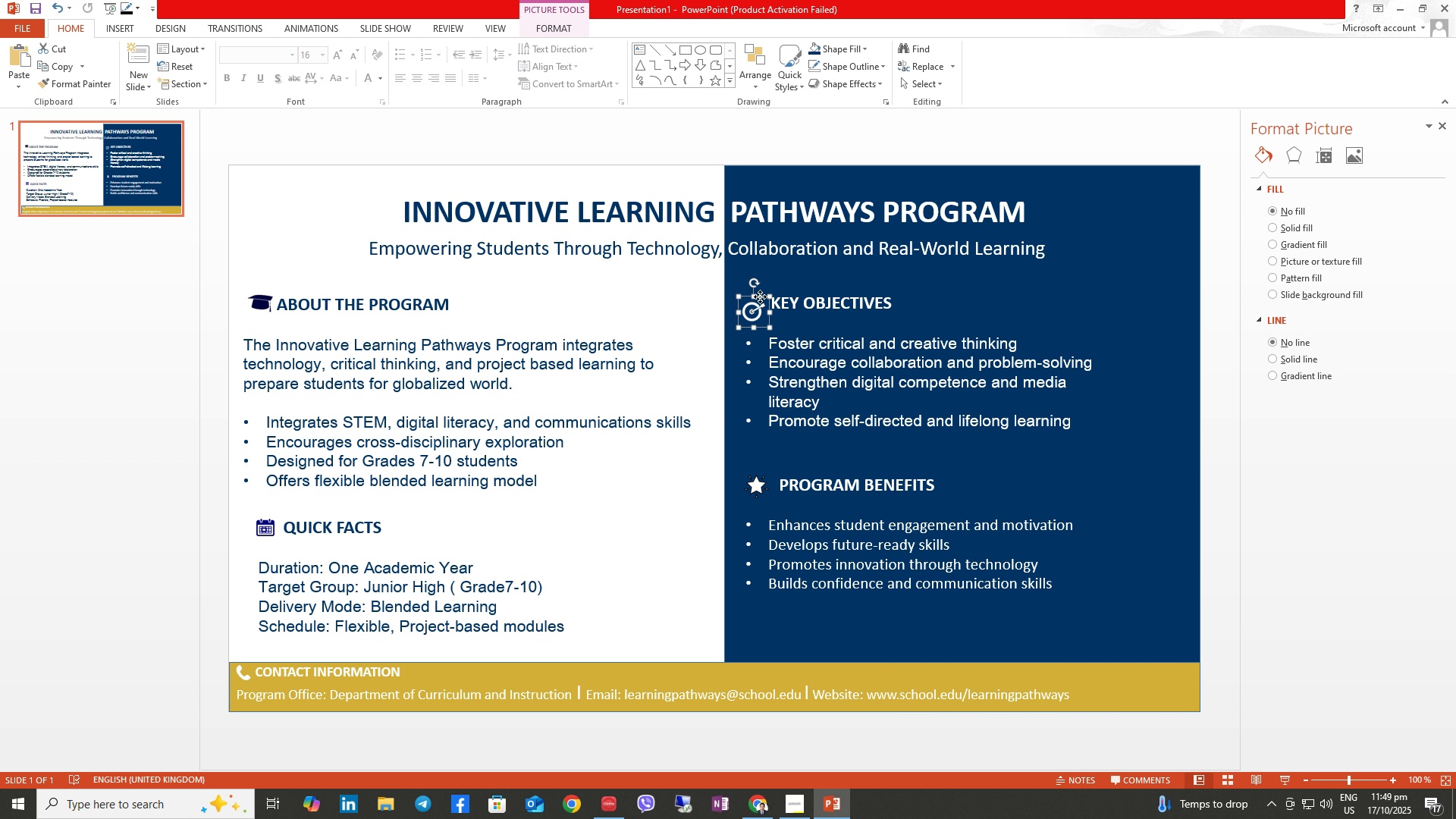 
left_click_drag(start_coordinate=[760, 297], to_coordinate=[760, 289])
 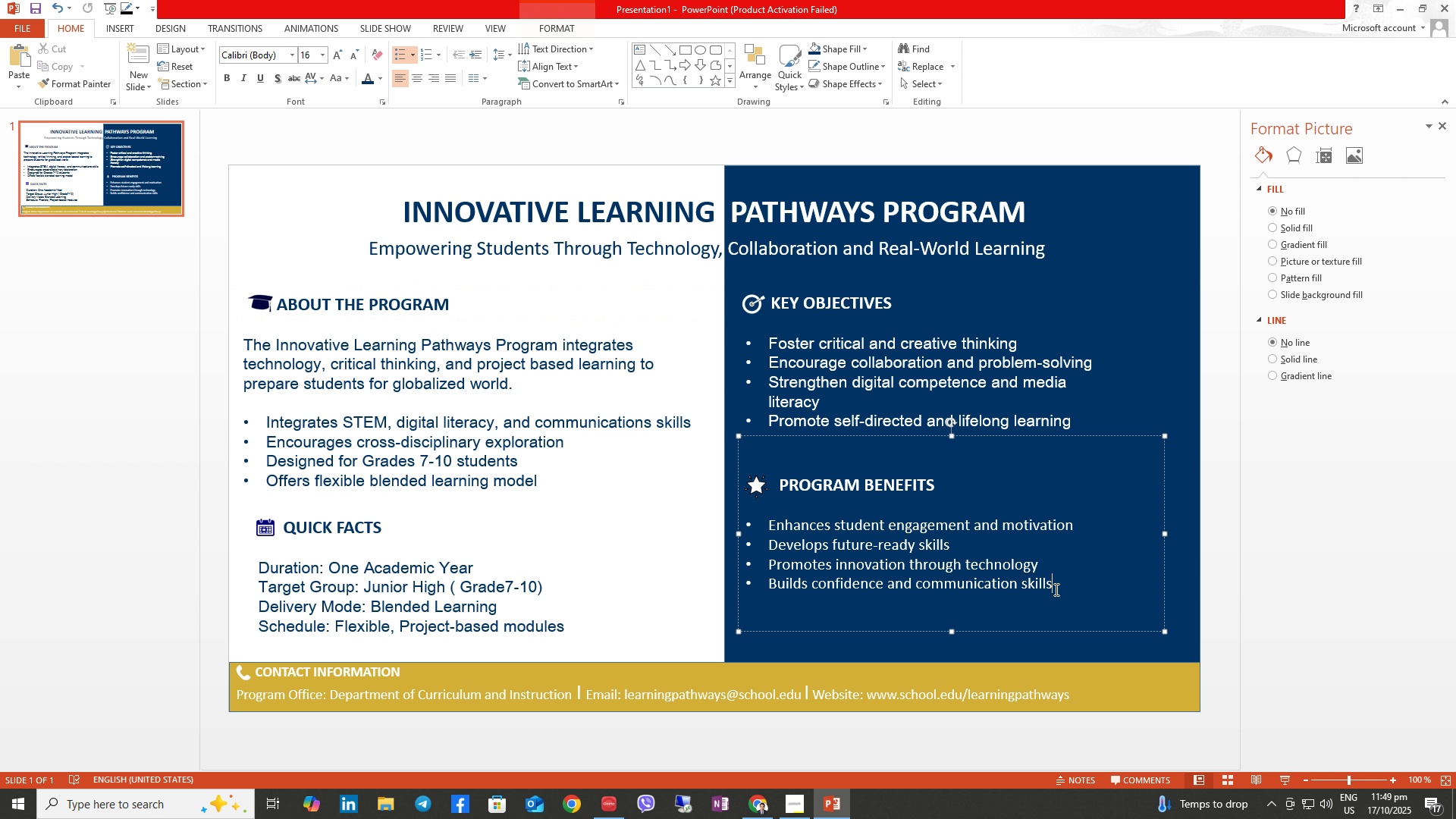 
left_click_drag(start_coordinate=[1051, 588], to_coordinate=[791, 527])
 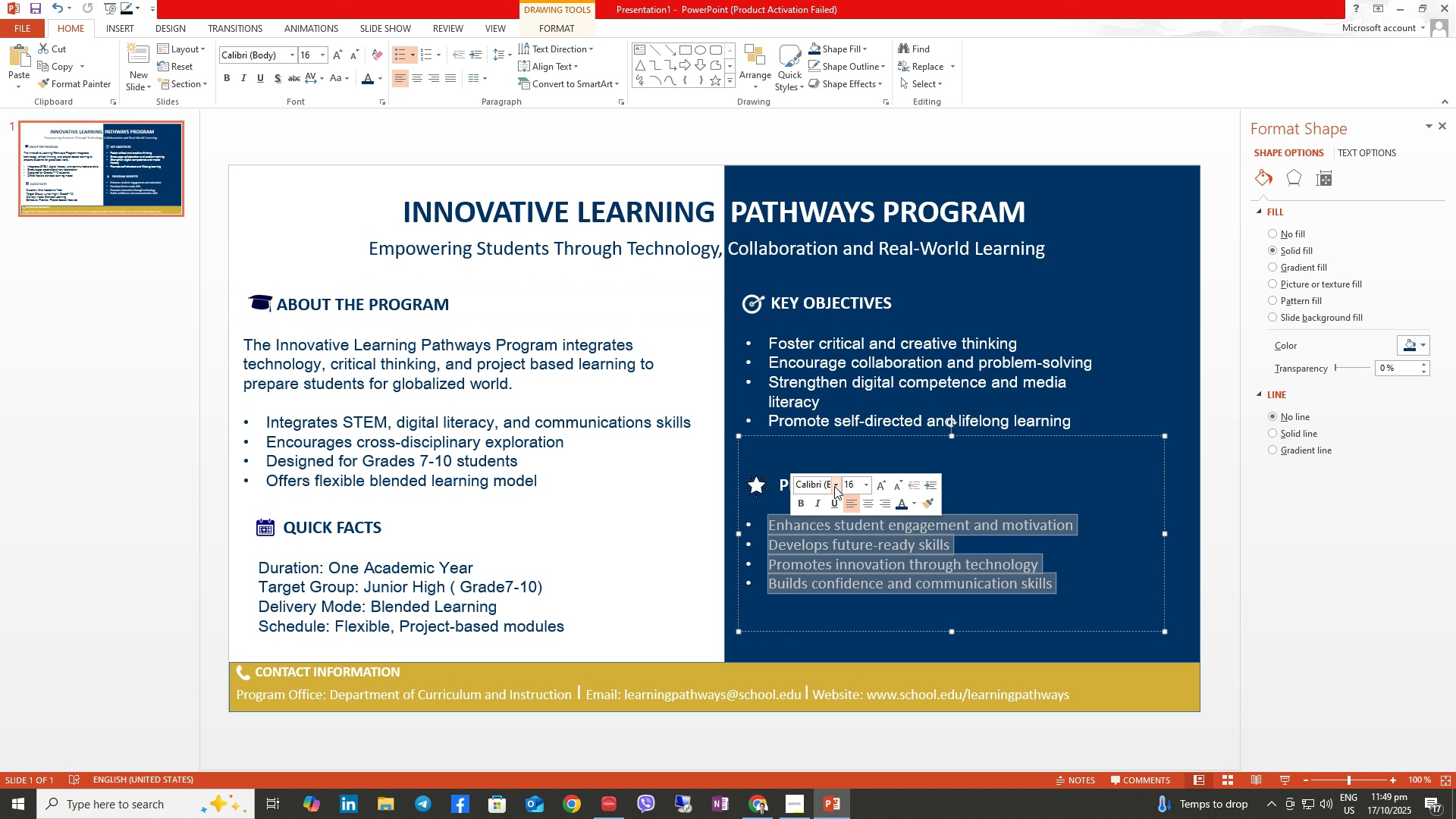 
left_click([834, 486])
 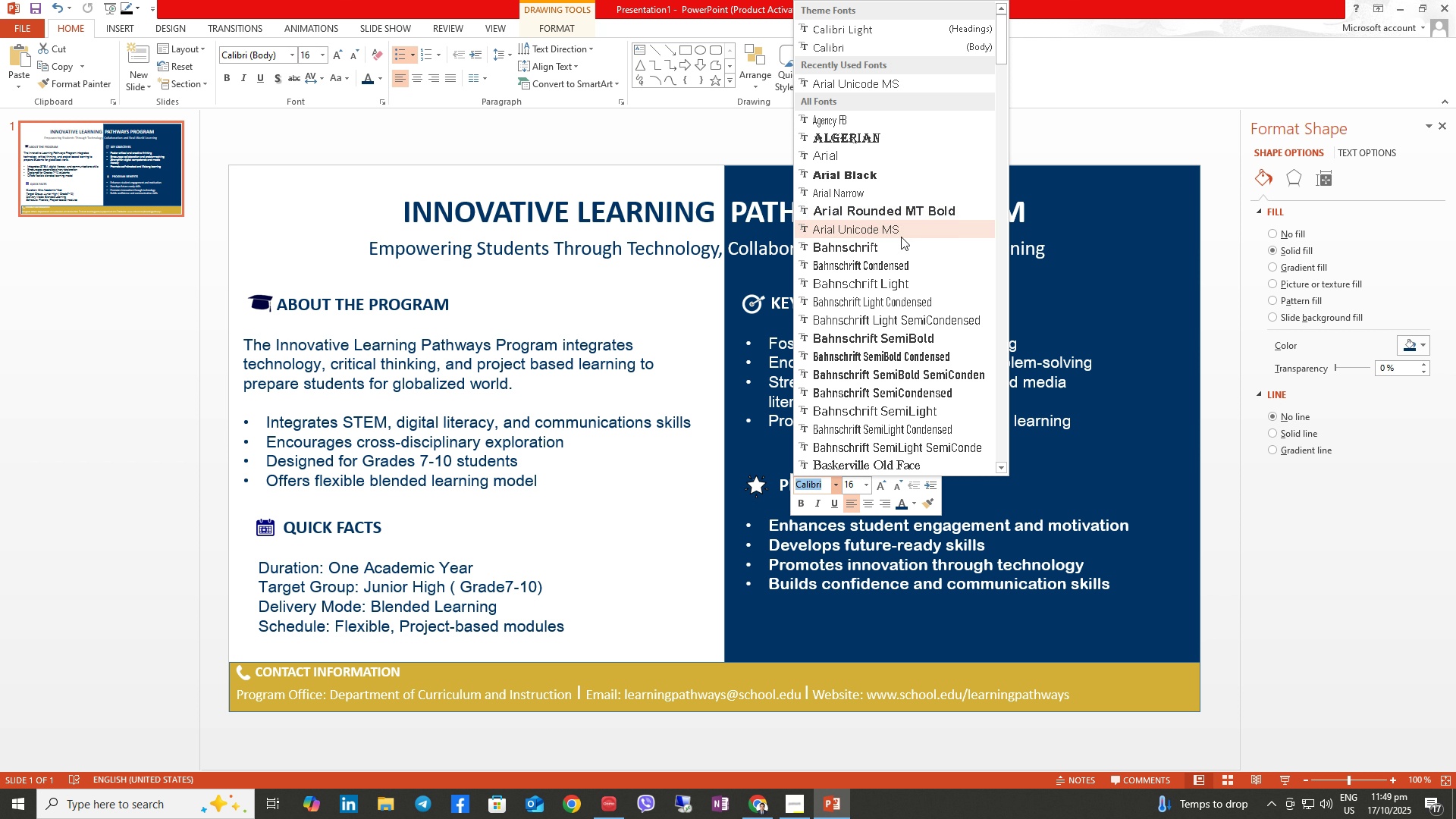 
left_click([897, 227])
 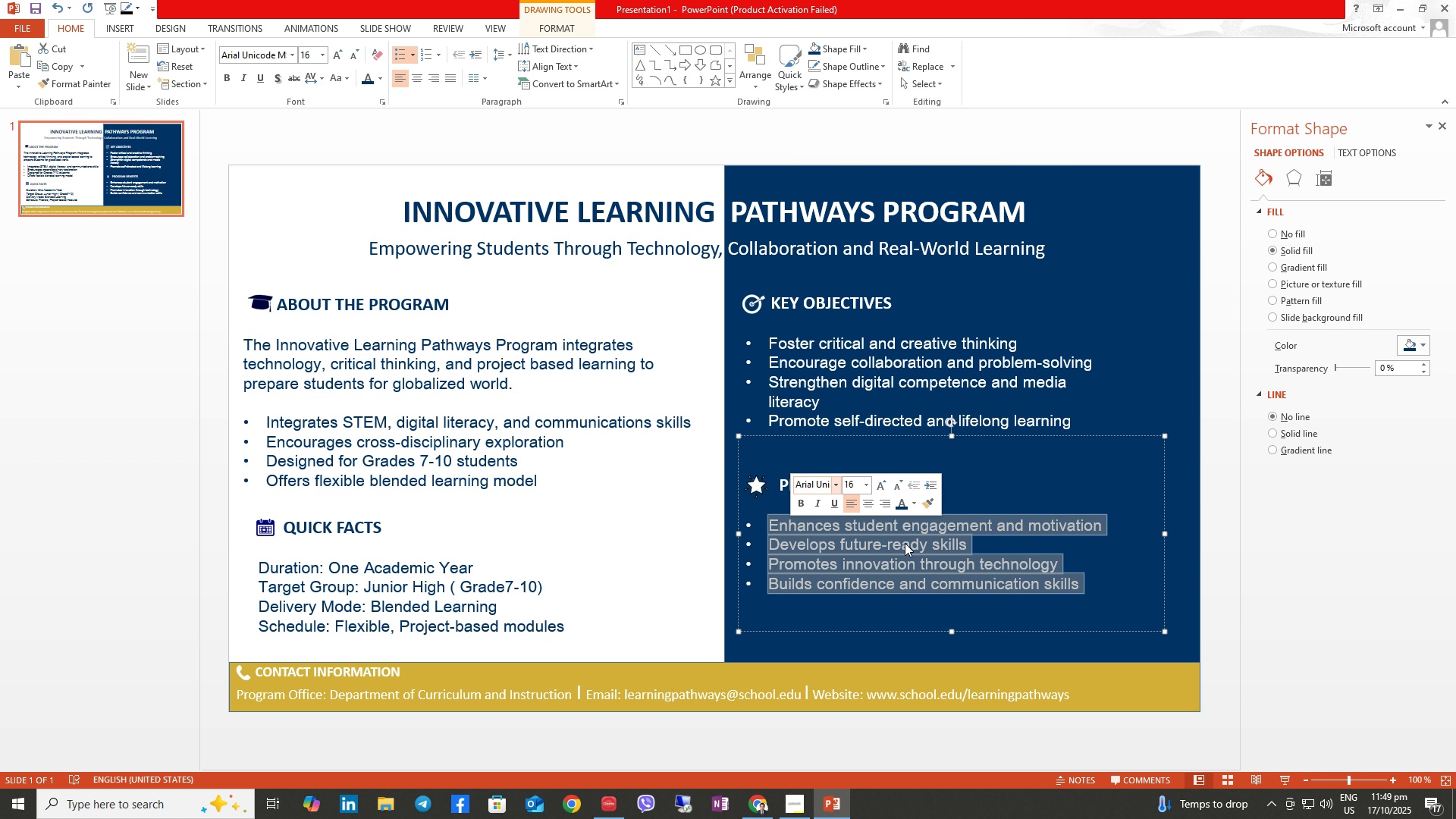 
left_click([906, 553])
 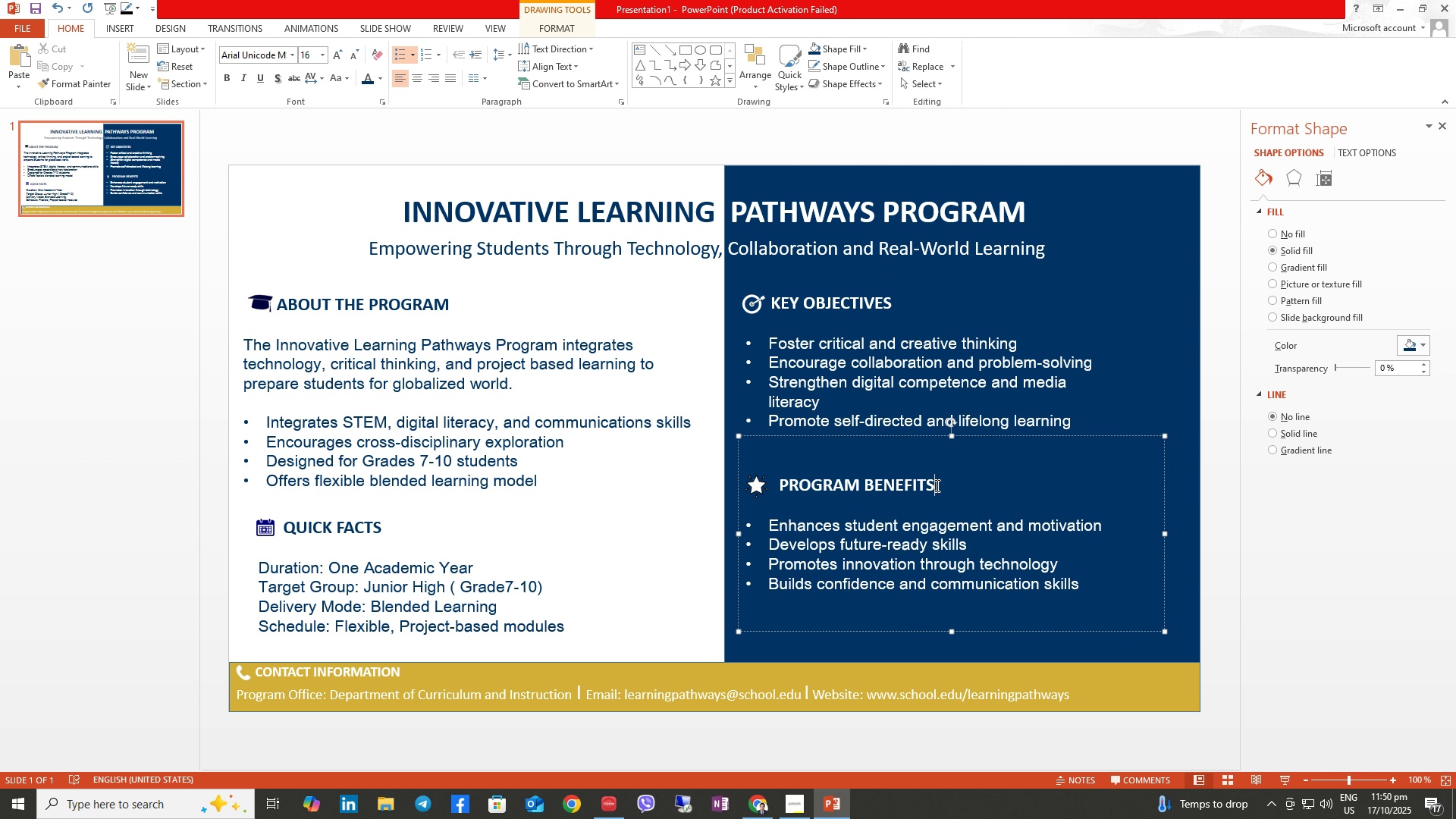 
left_click([936, 485])
 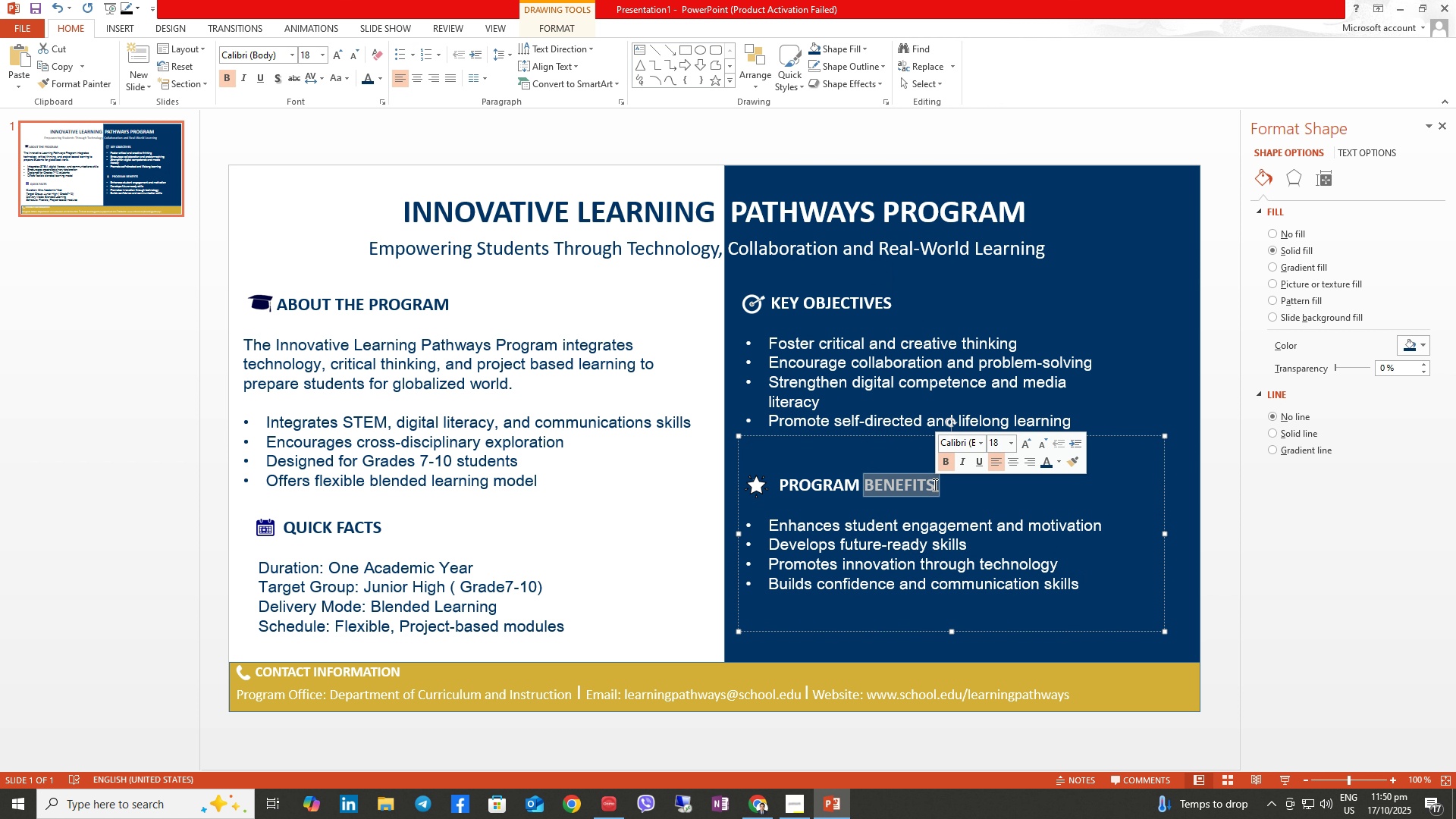 
left_click_drag(start_coordinate=[936, 485], to_coordinate=[806, 482])
 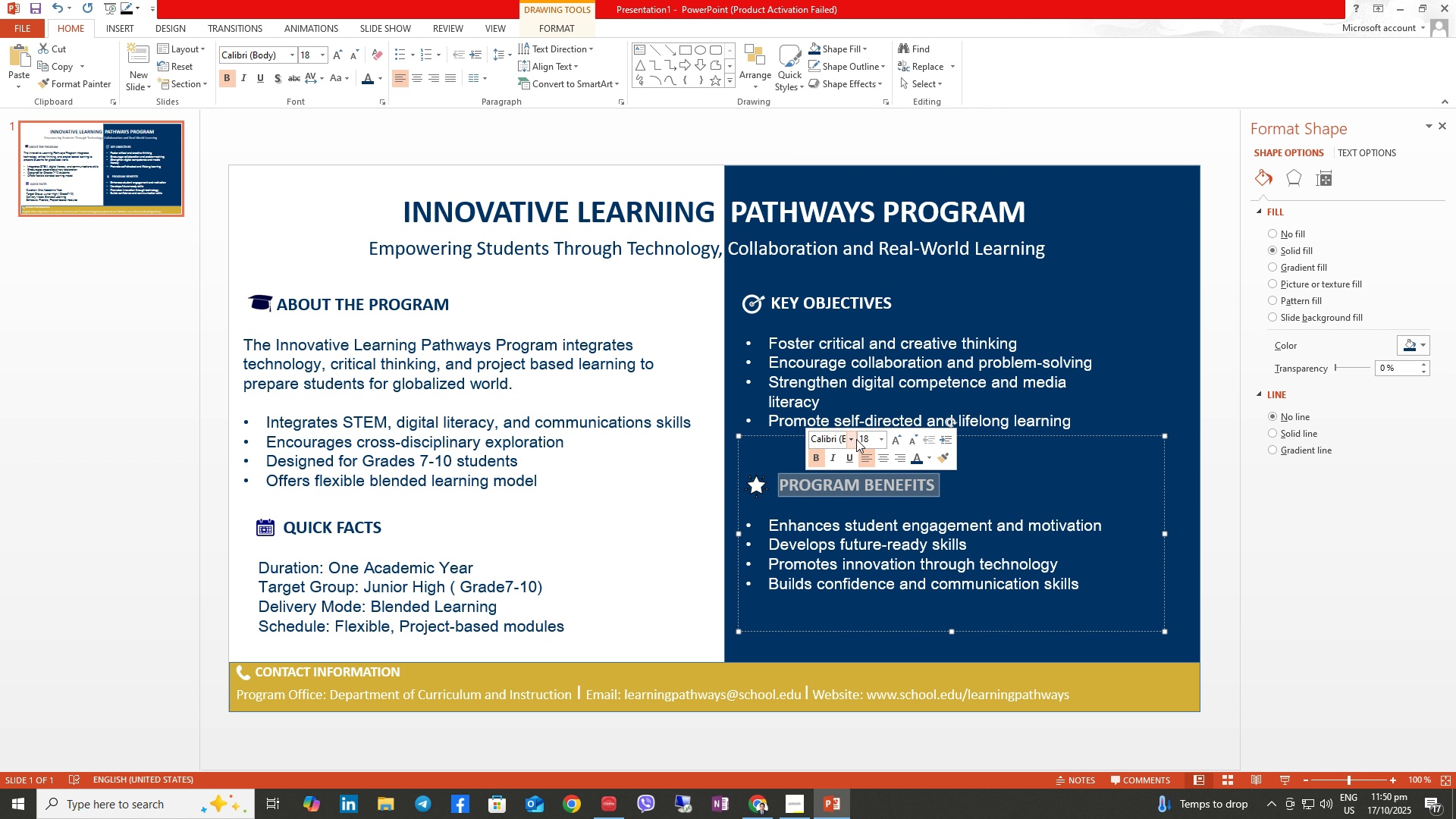 
left_click([854, 439])
 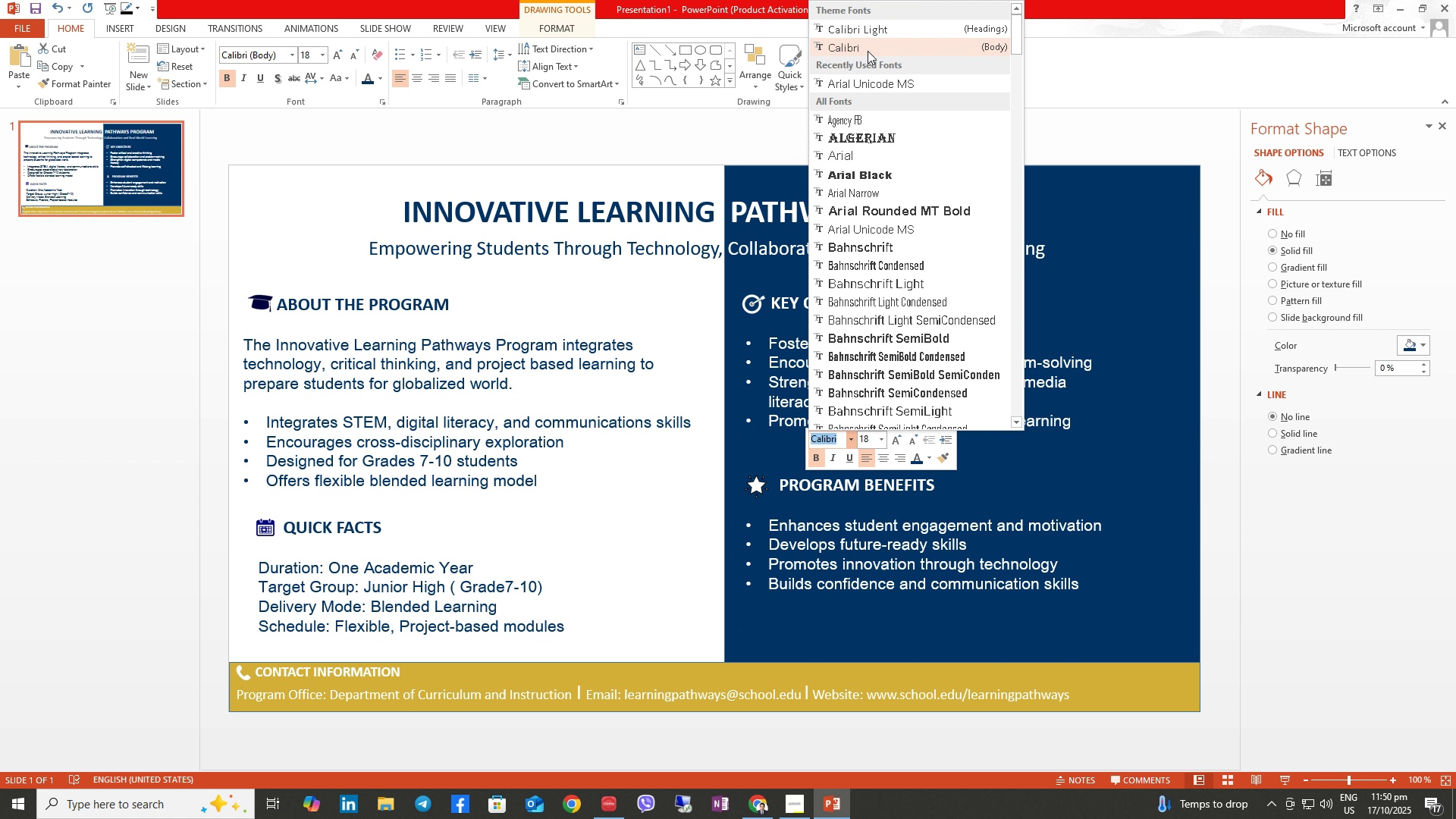 
left_click([868, 52])
 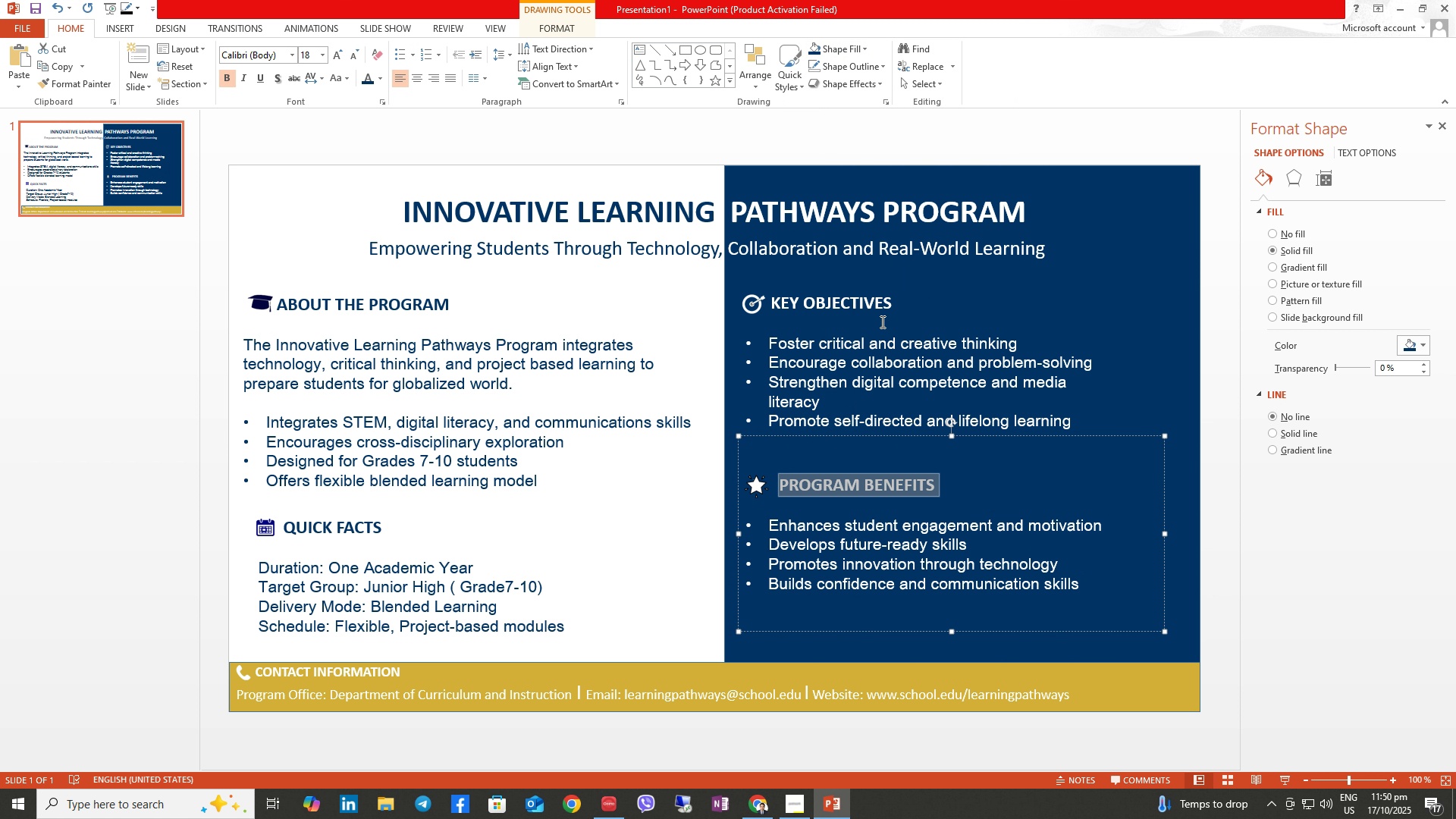 
left_click([881, 311])
 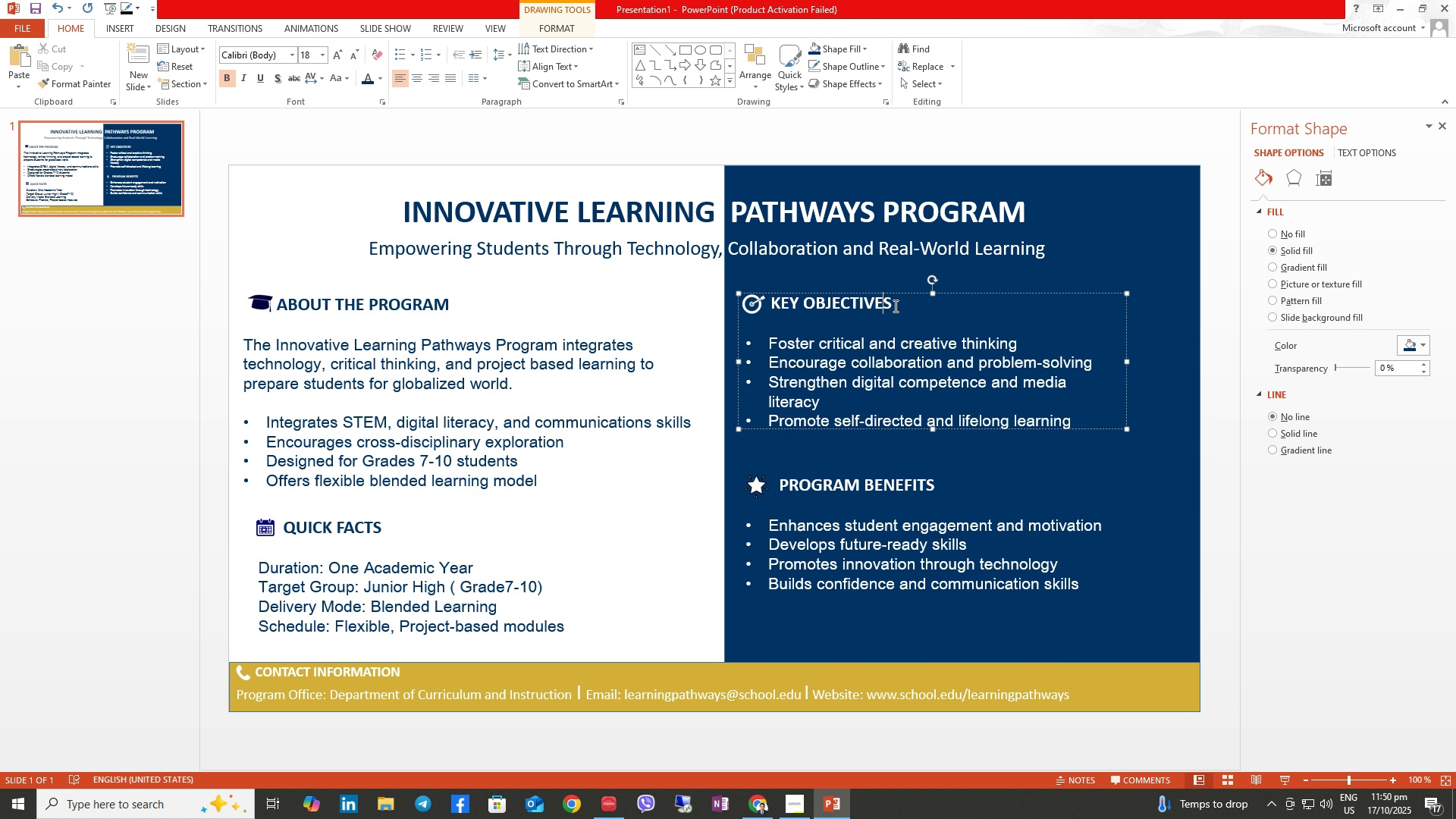 
left_click_drag(start_coordinate=[894, 306], to_coordinate=[765, 303])
 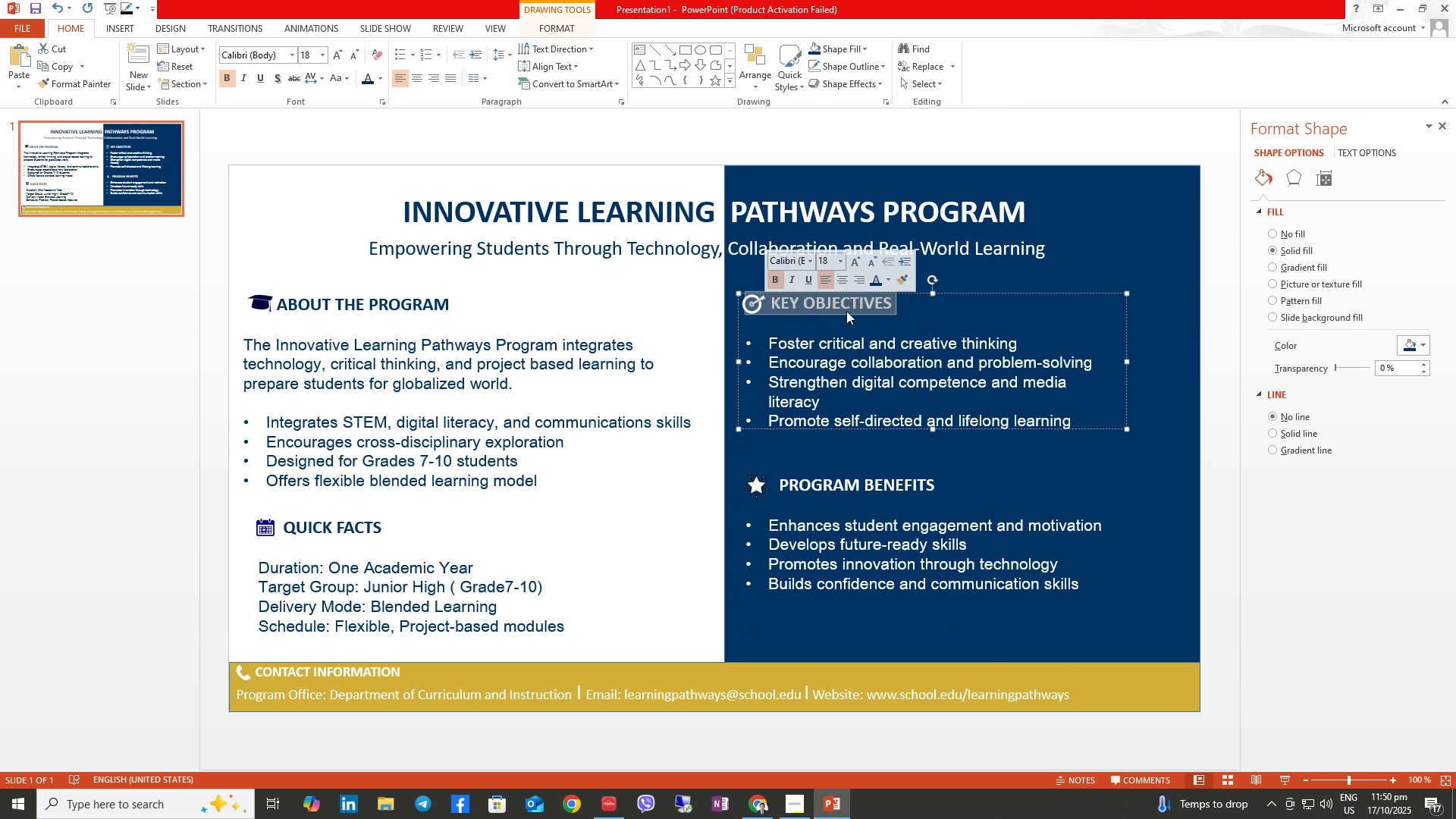 
left_click([846, 311])
 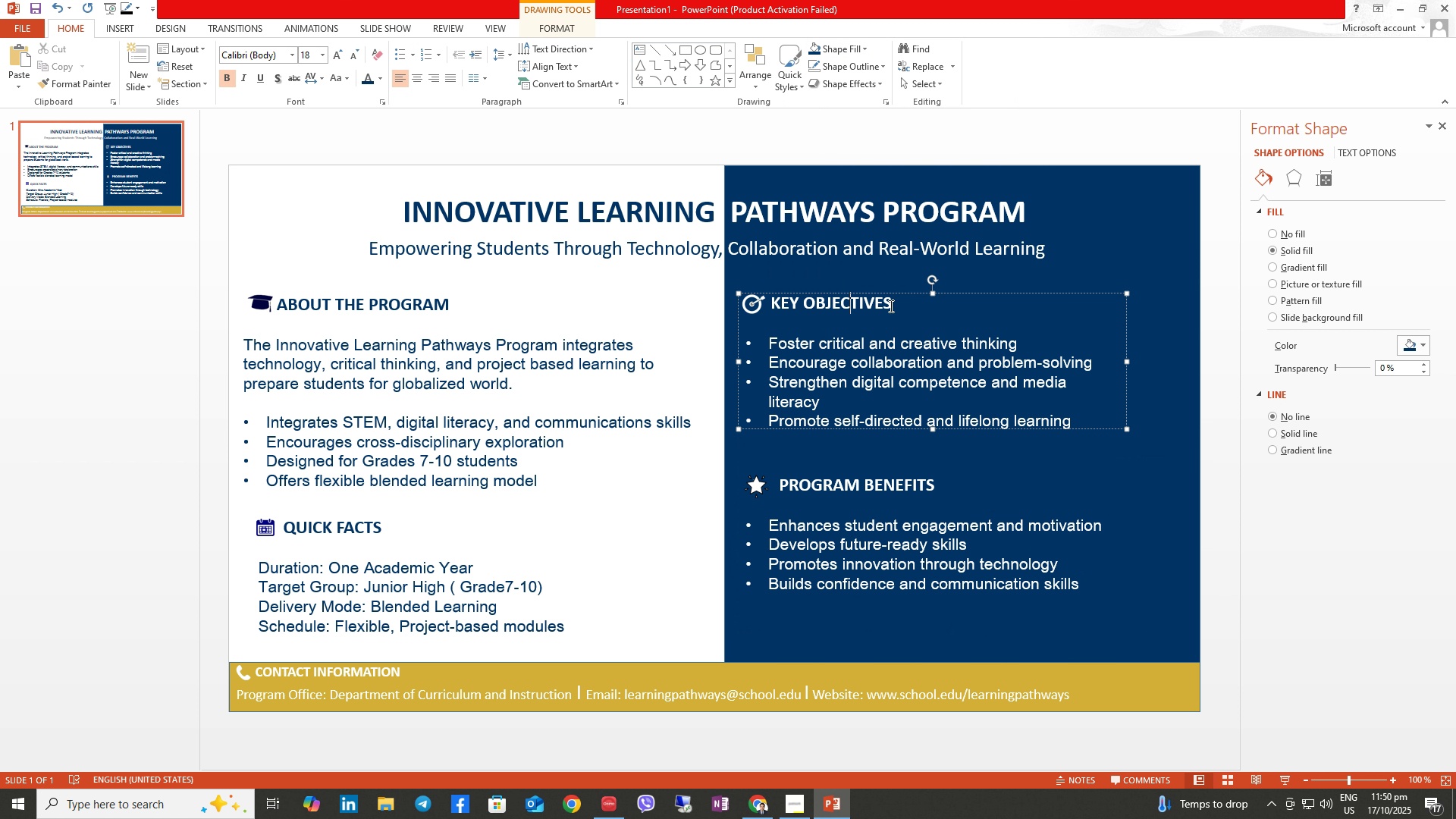 
left_click_drag(start_coordinate=[889, 306], to_coordinate=[796, 308])
 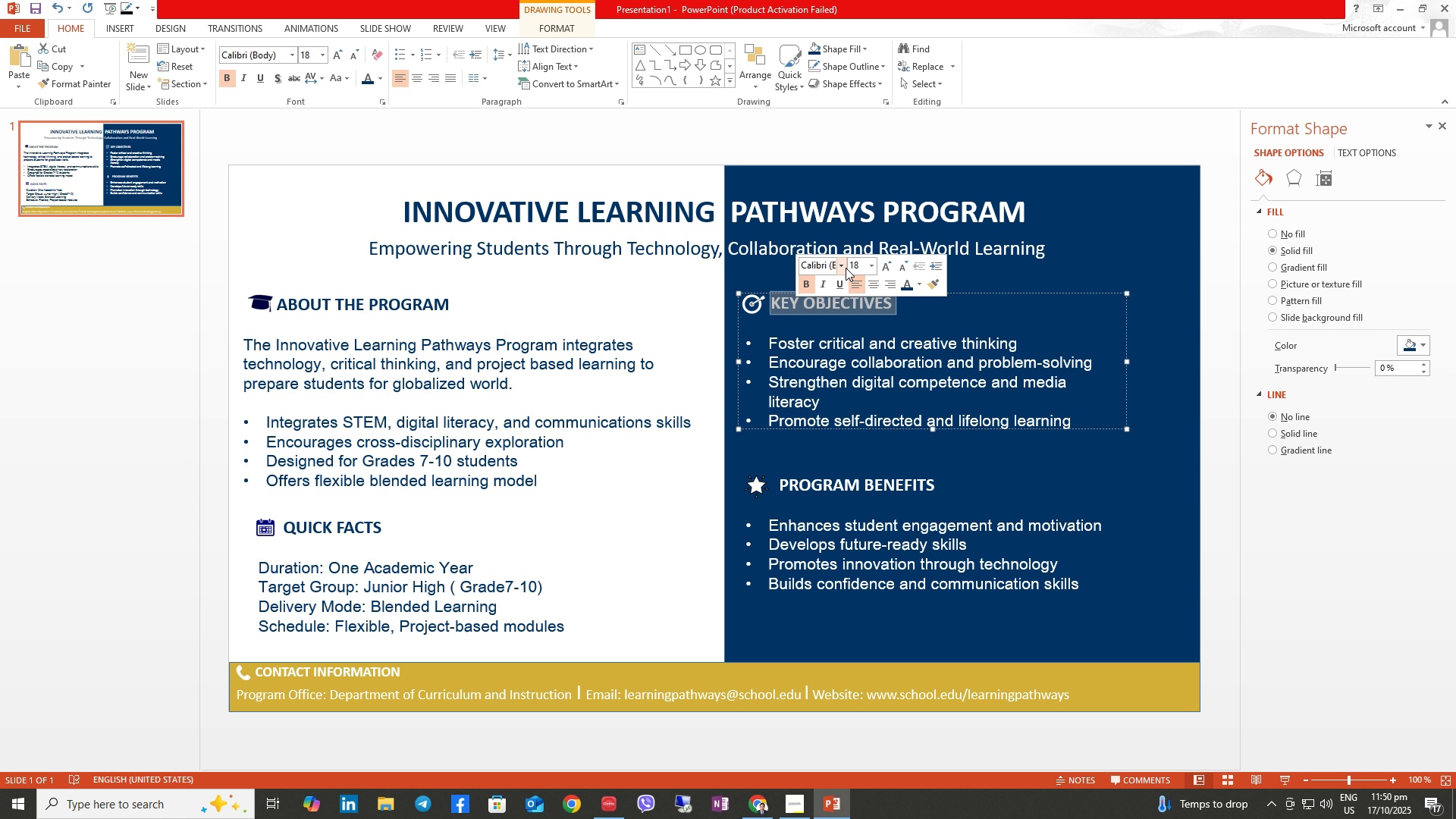 
left_click([846, 268])
 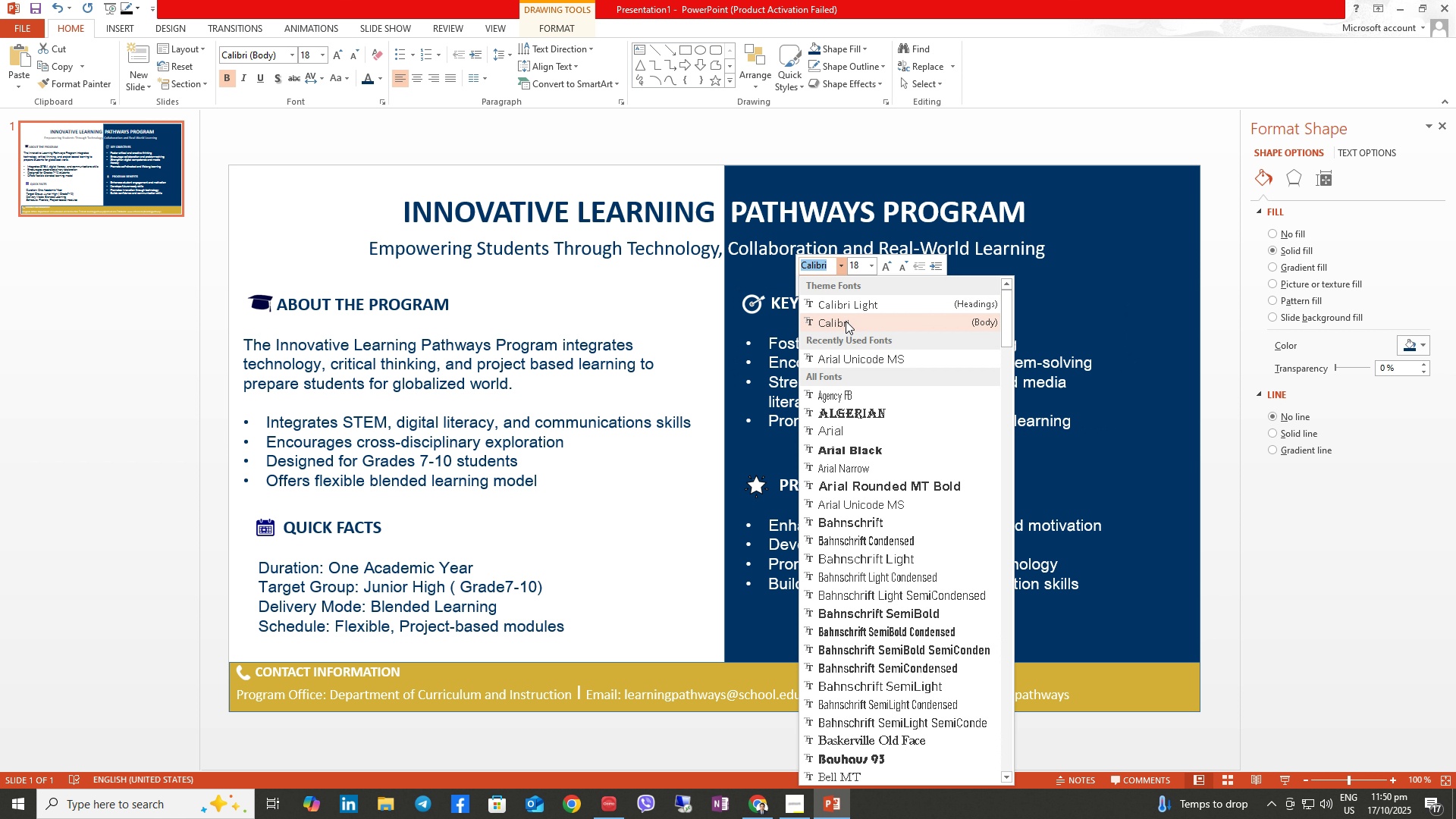 
left_click([846, 321])
 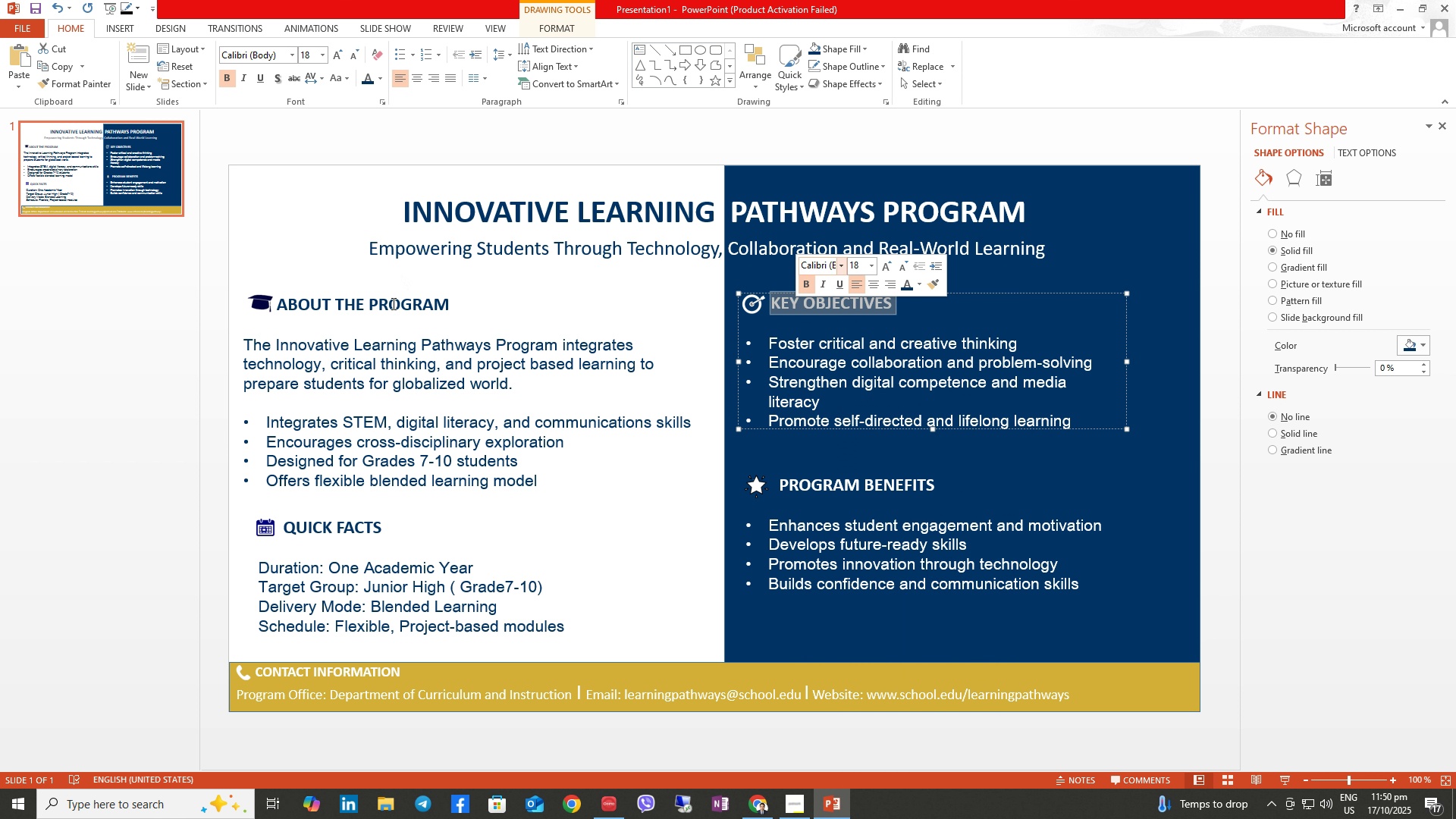 
left_click([394, 303])
 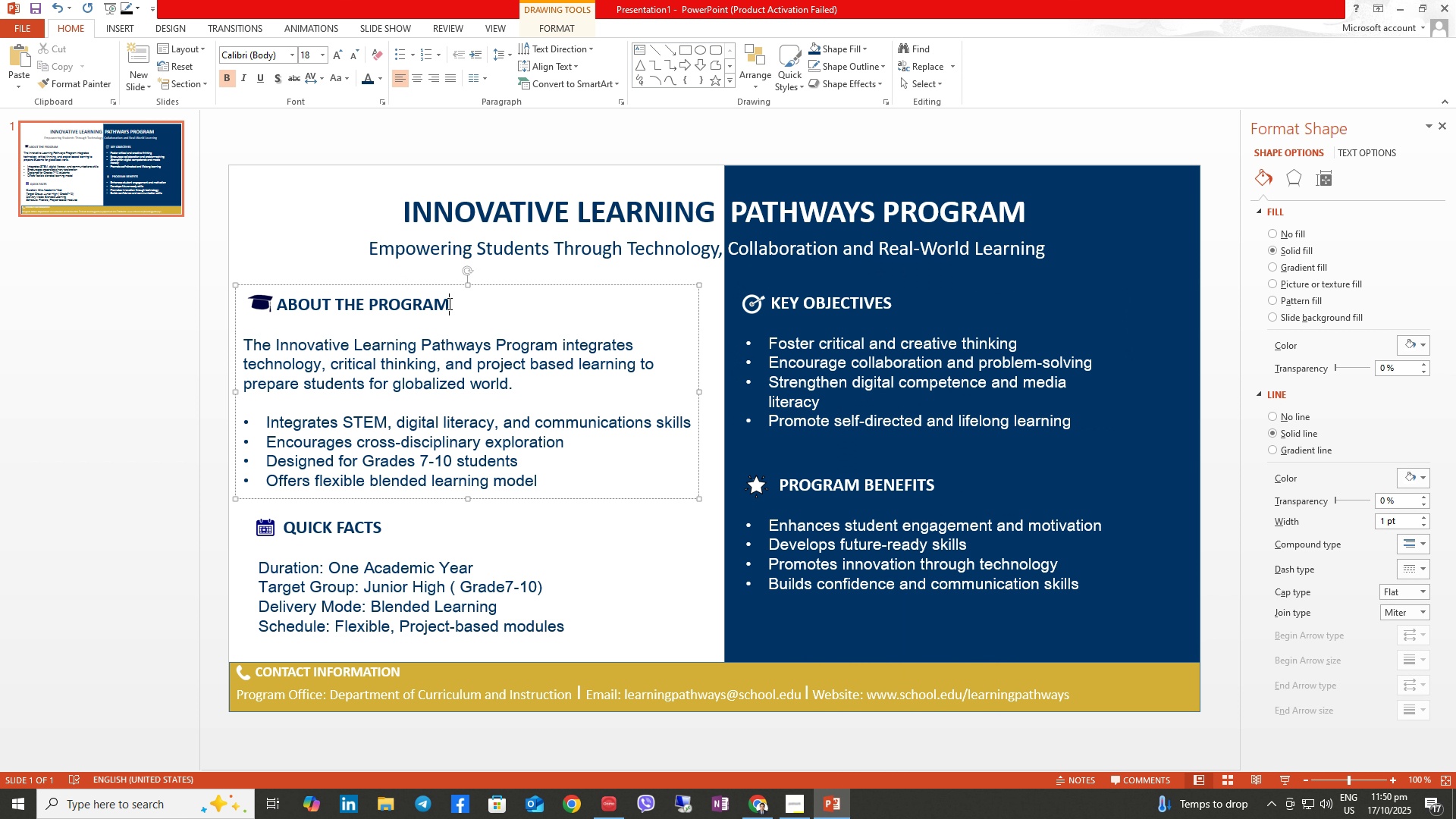 
left_click_drag(start_coordinate=[448, 303], to_coordinate=[304, 305])
 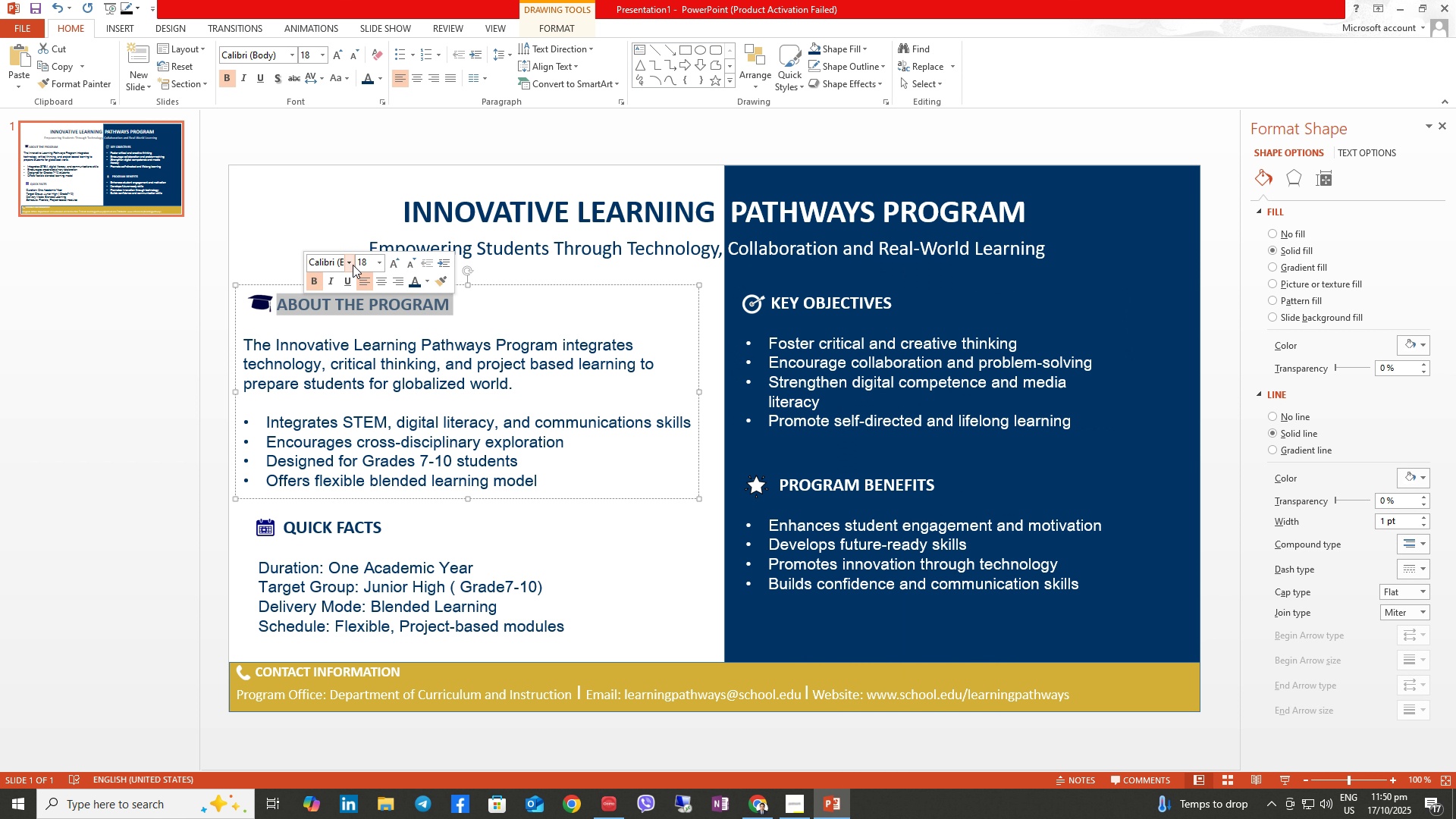 
left_click([353, 265])
 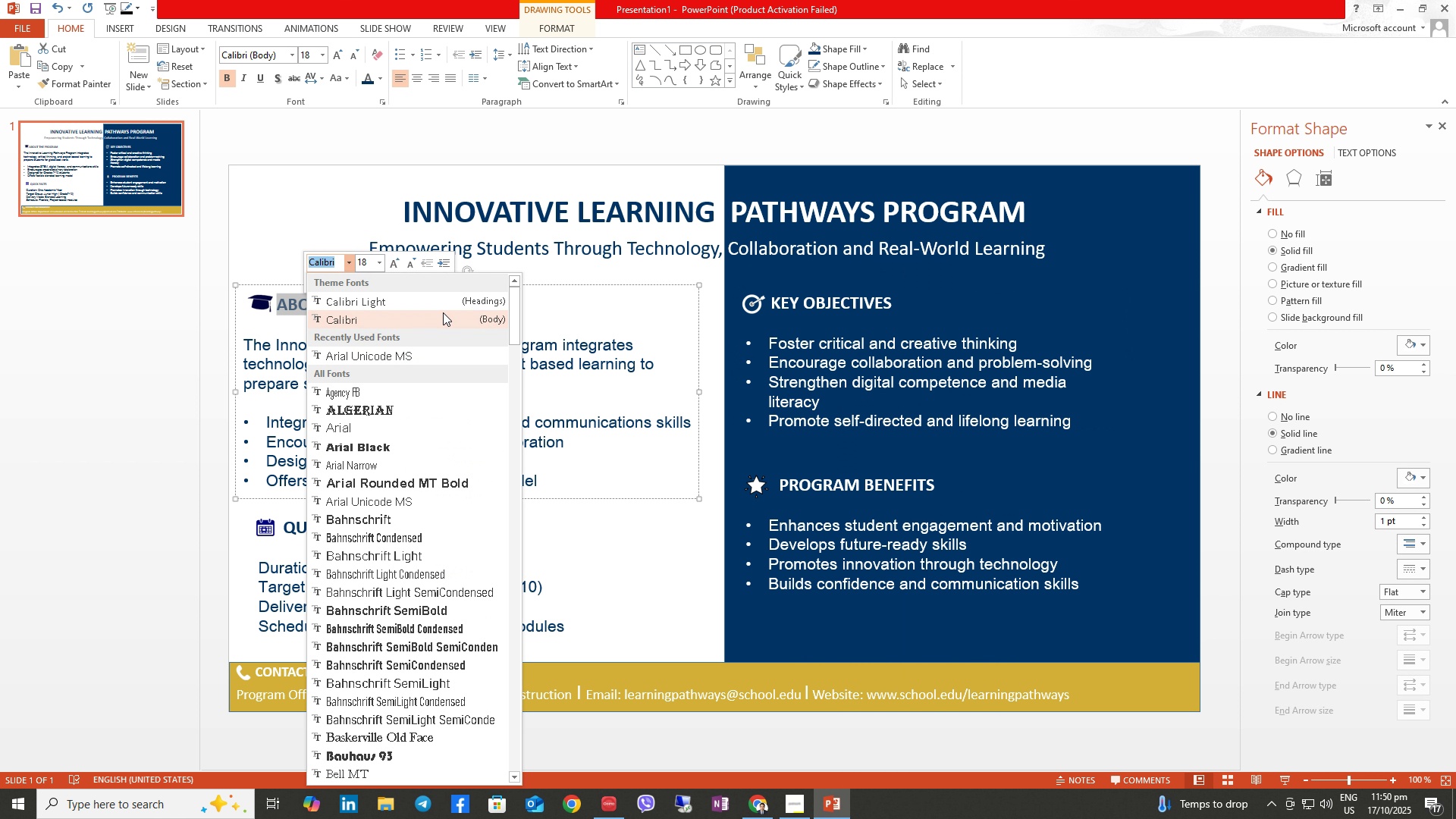 
left_click([443, 312])
 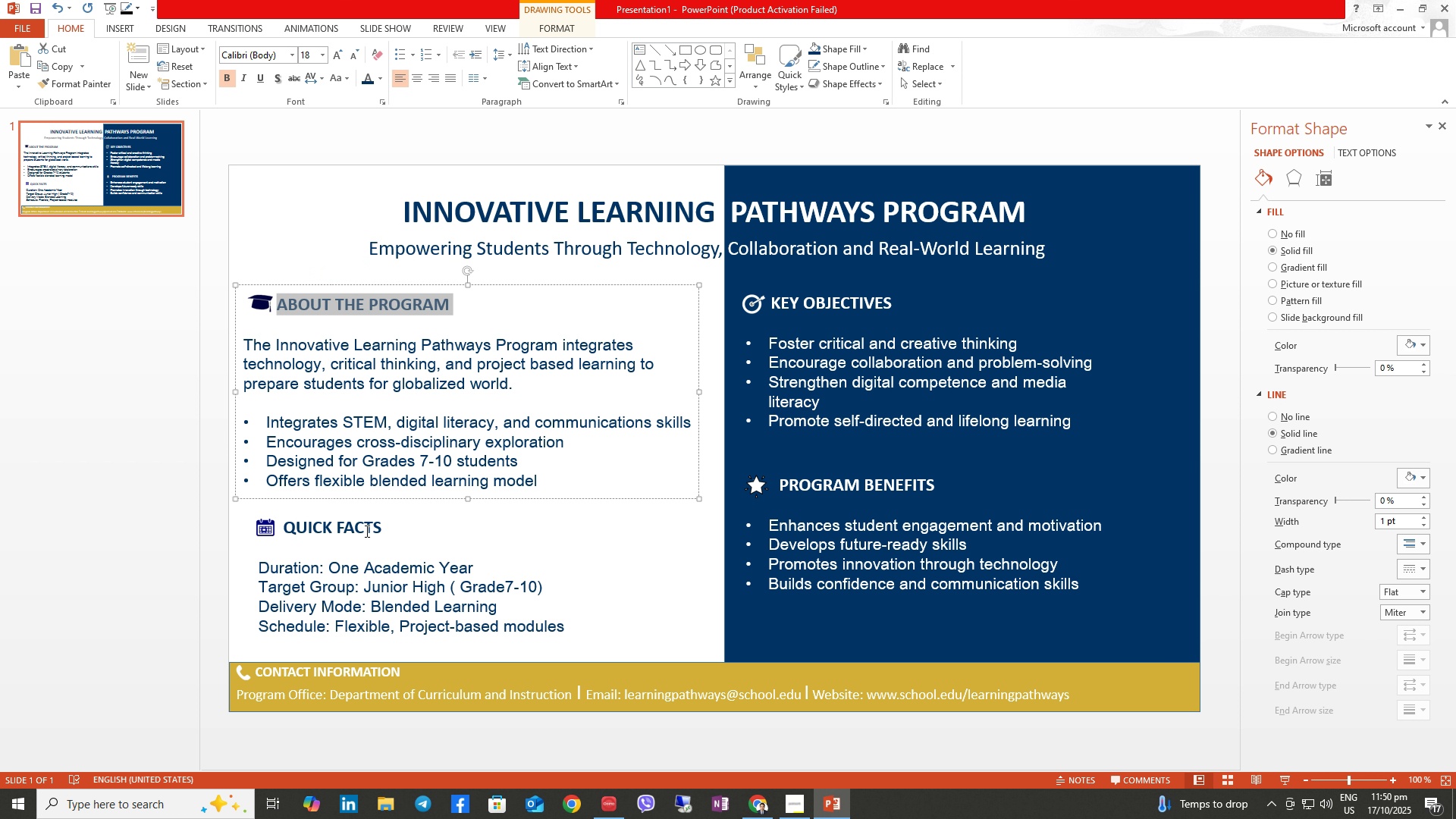 
left_click([366, 531])
 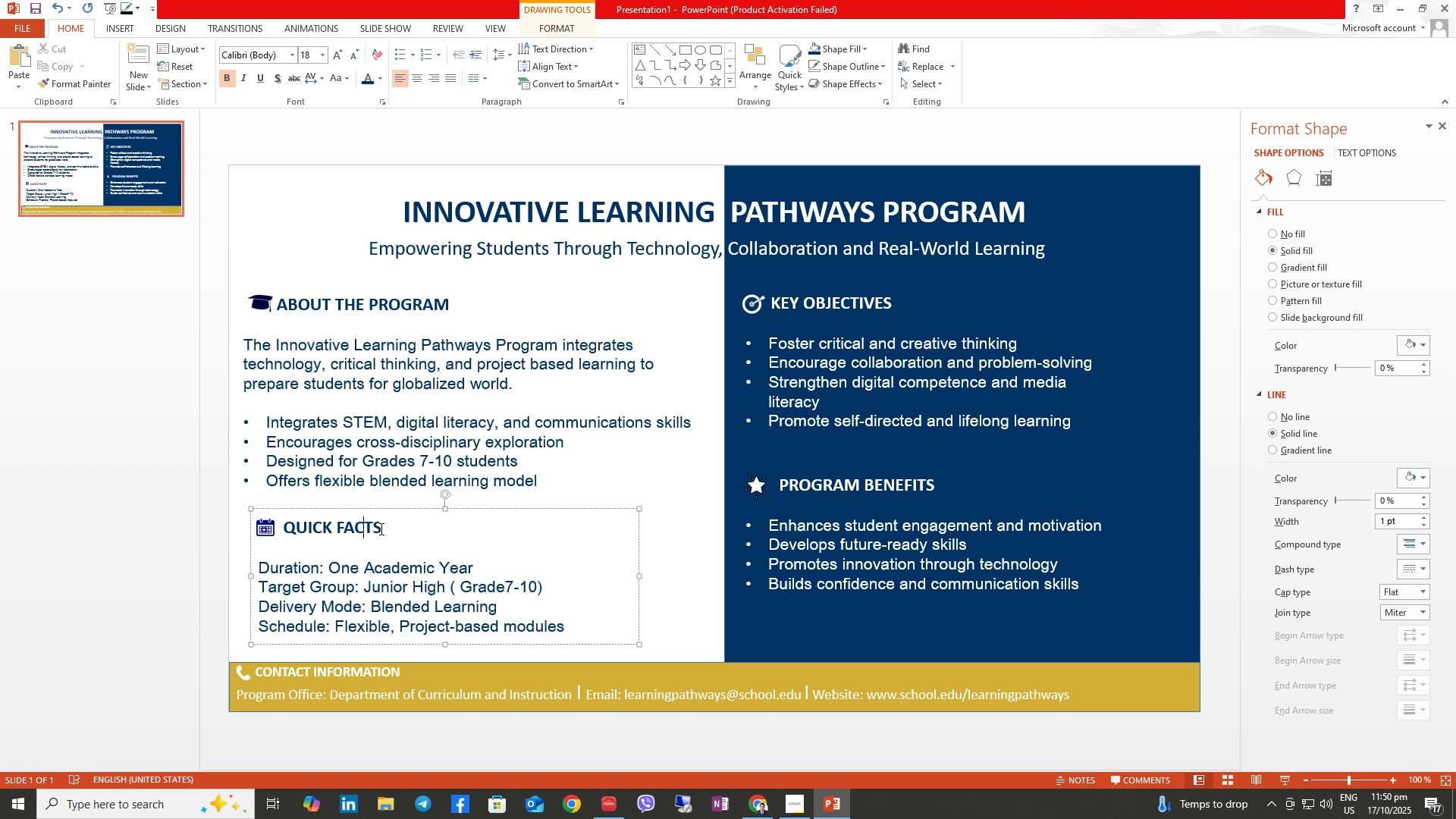 
left_click_drag(start_coordinate=[381, 529], to_coordinate=[312, 519])
 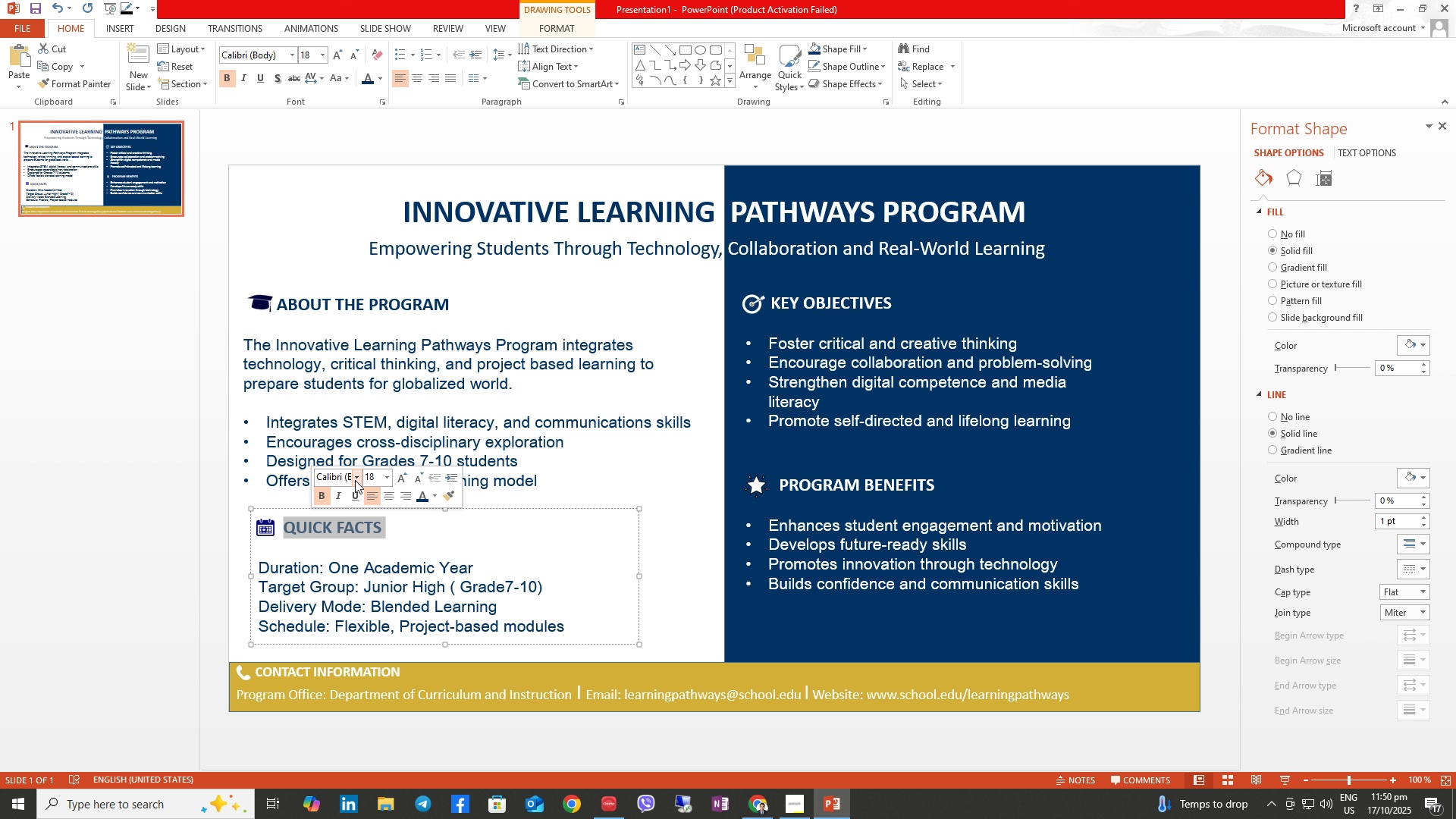 
left_click([355, 480])
 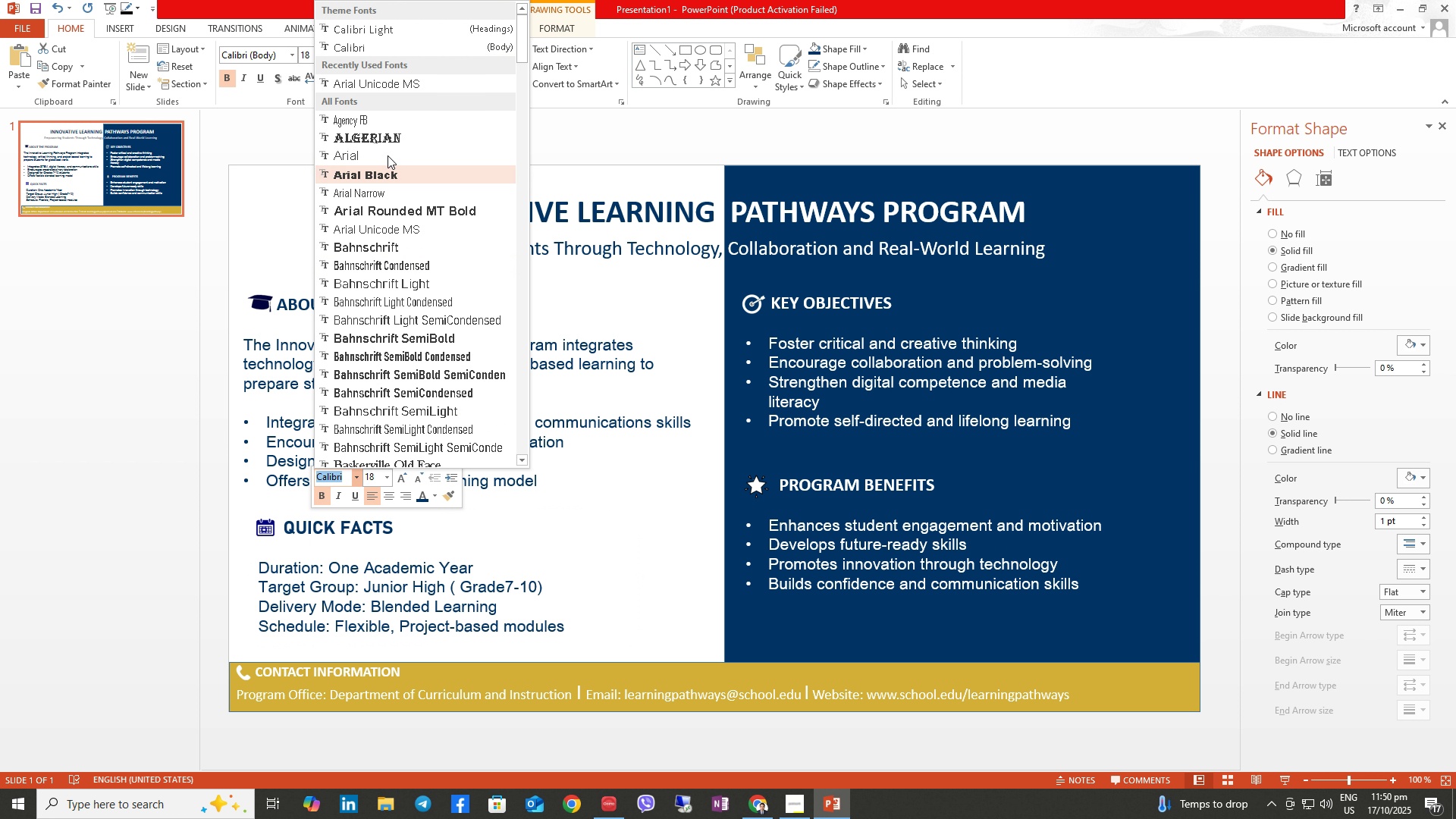 
left_click([404, 46])
 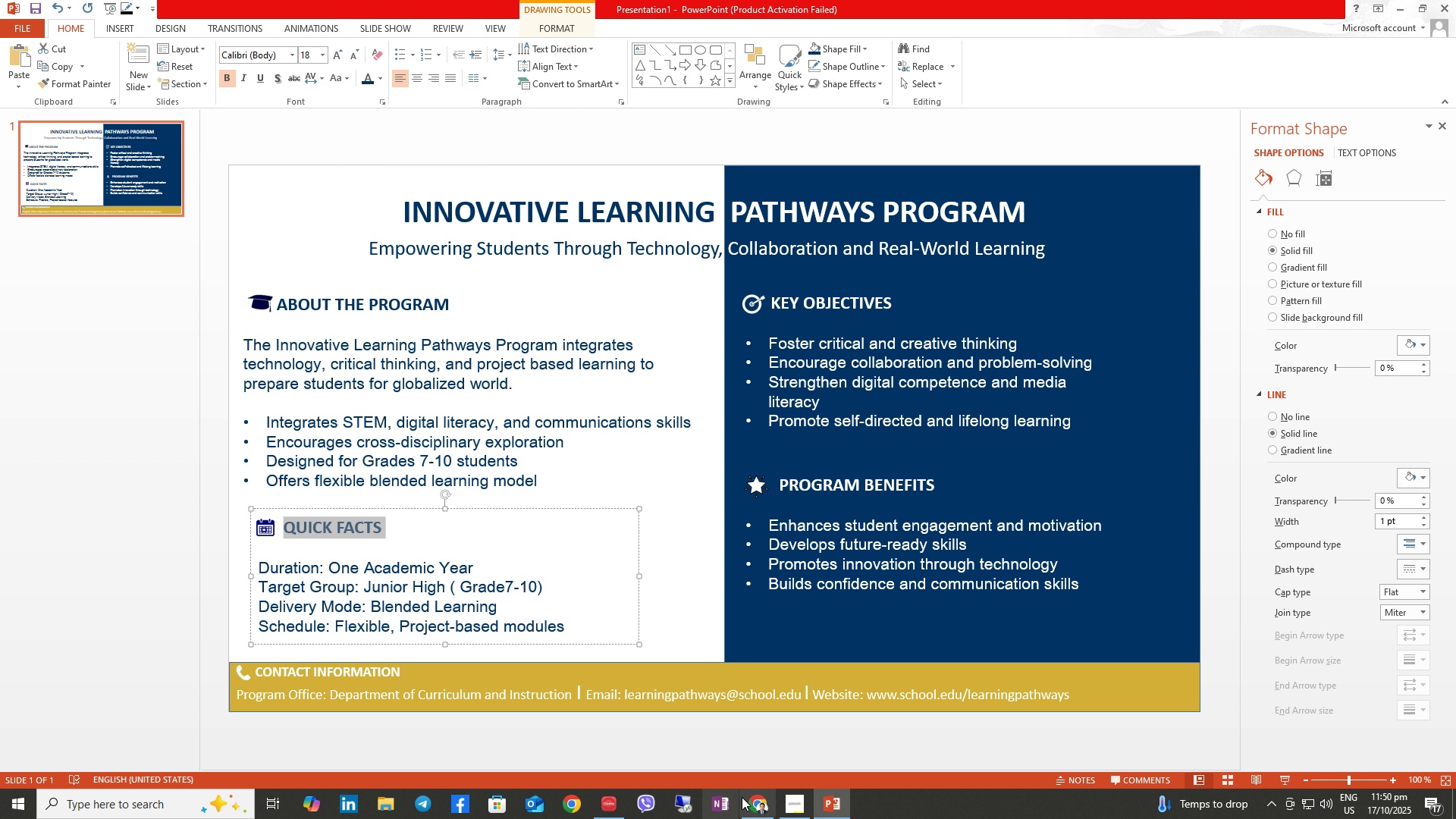 
left_click([748, 802])
 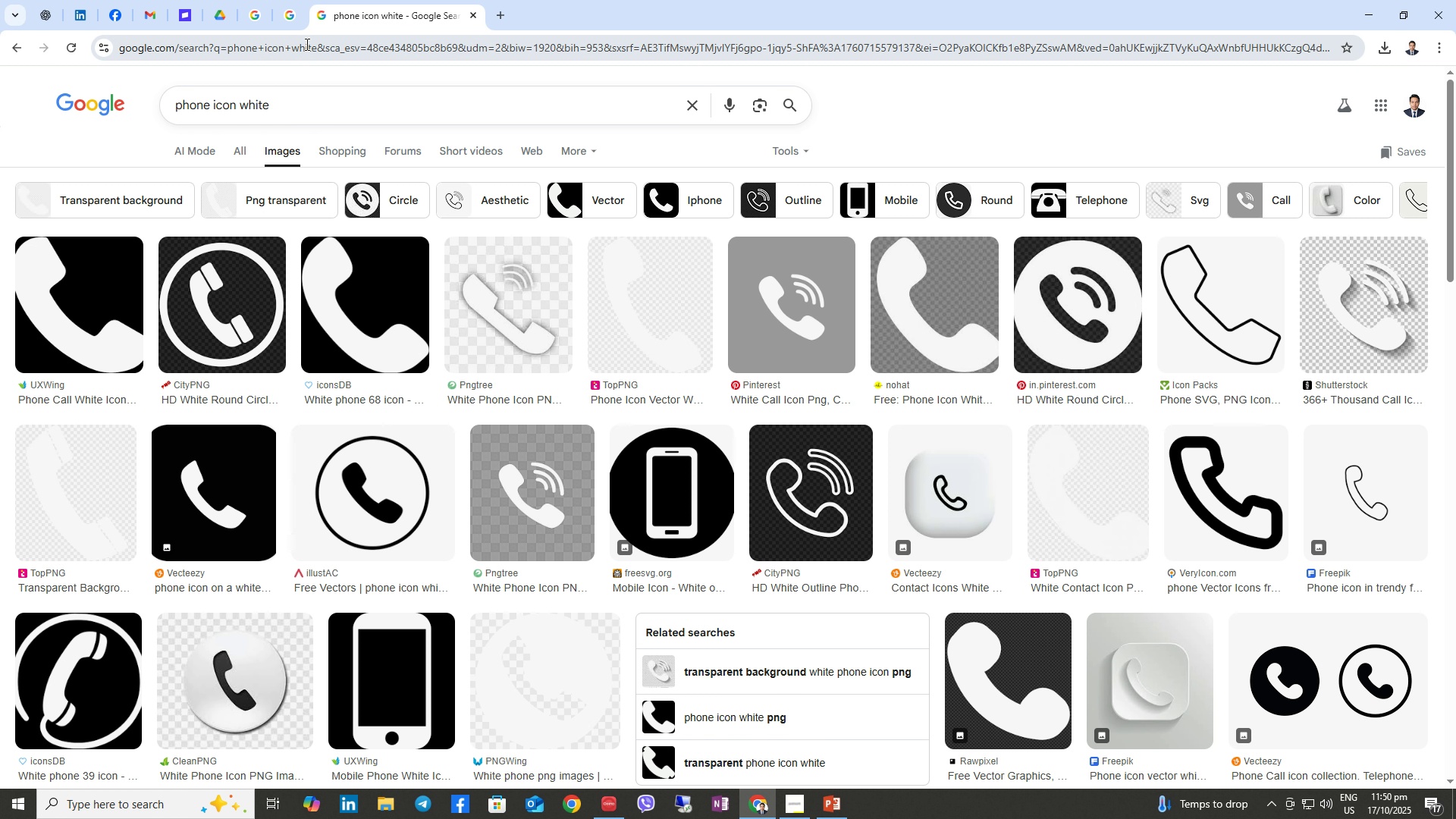 
left_click([306, 44])
 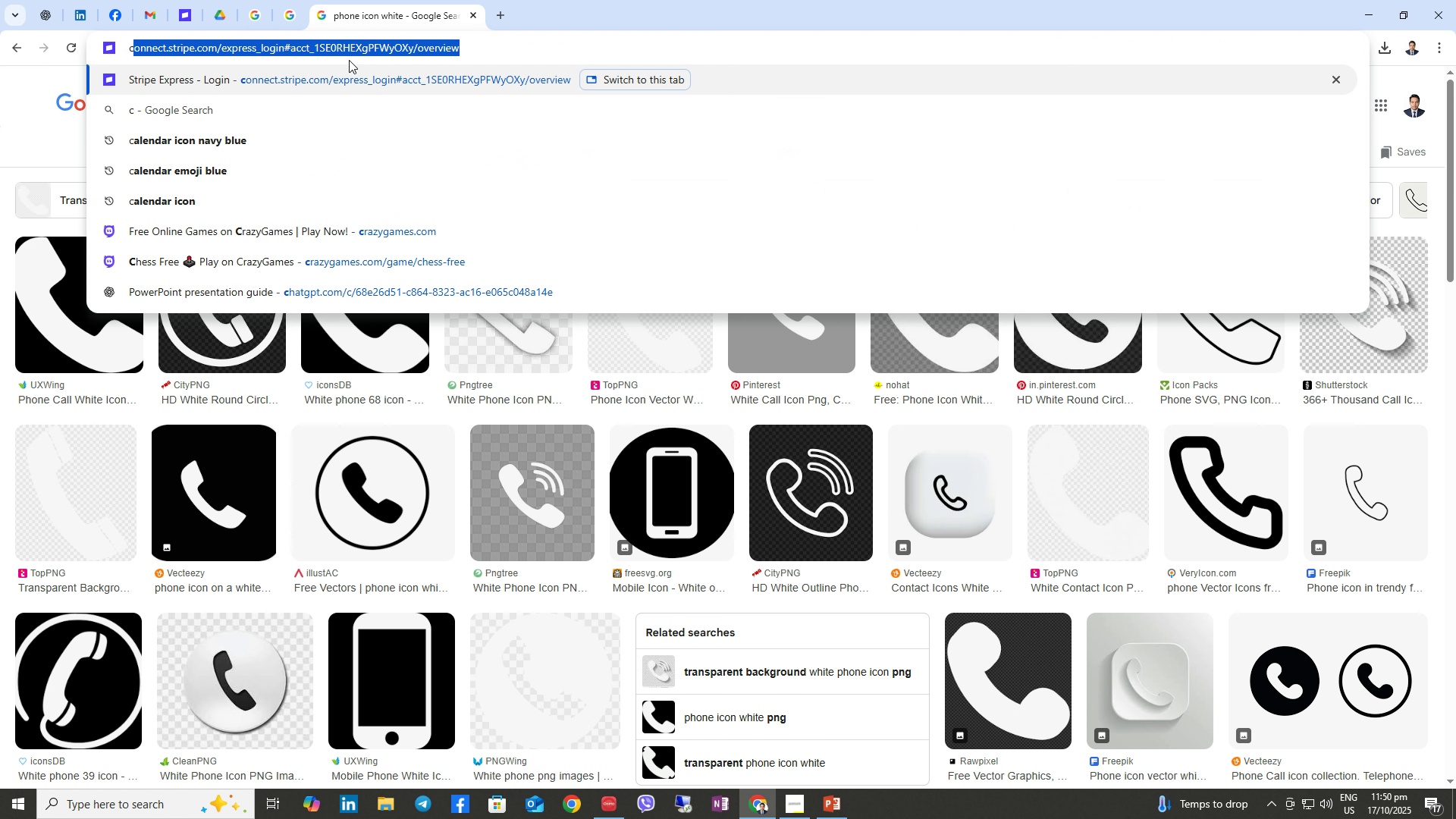 
type(calendar icon navy bluew)
key(Backspace)
 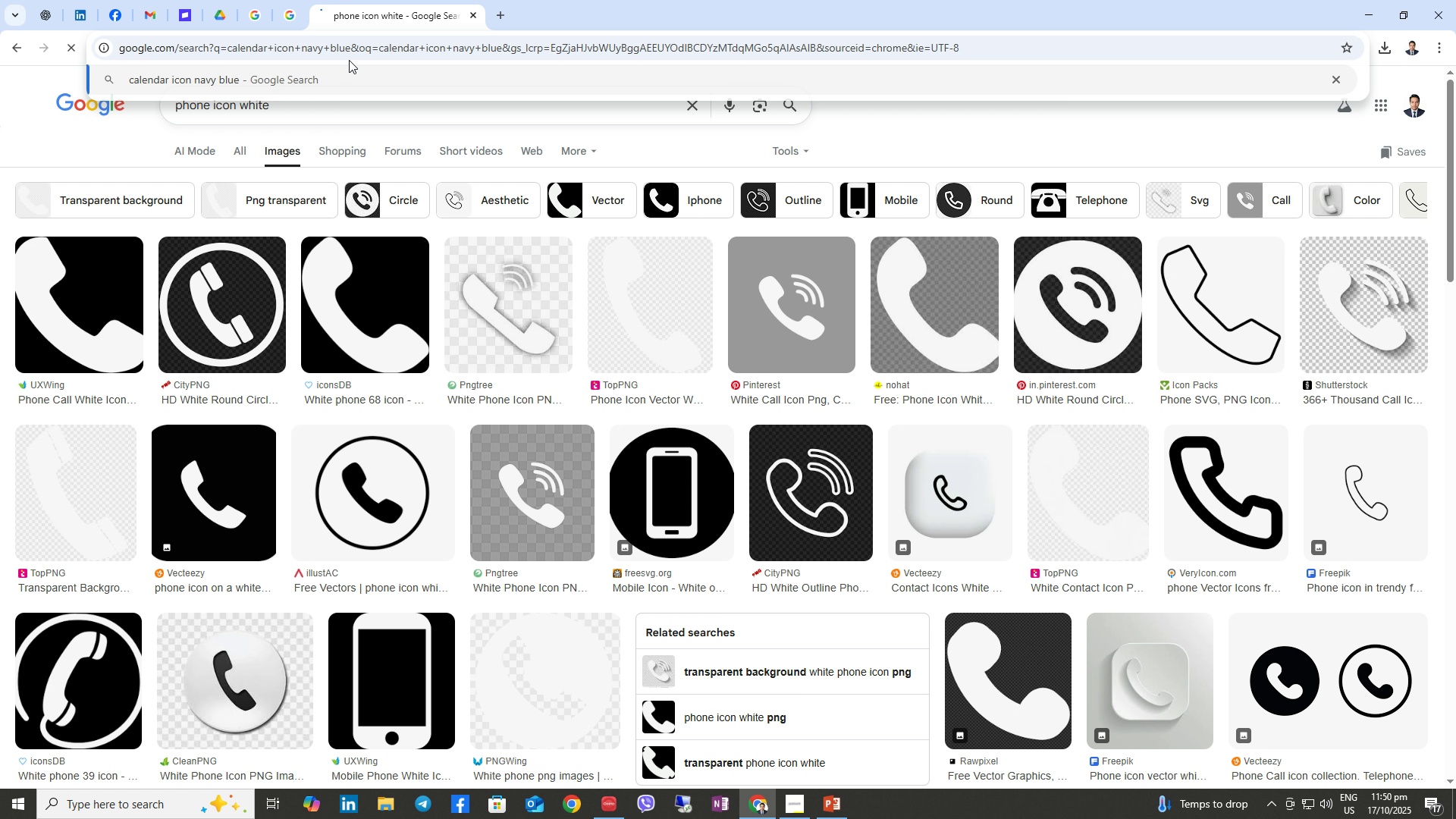 
key(Enter)
 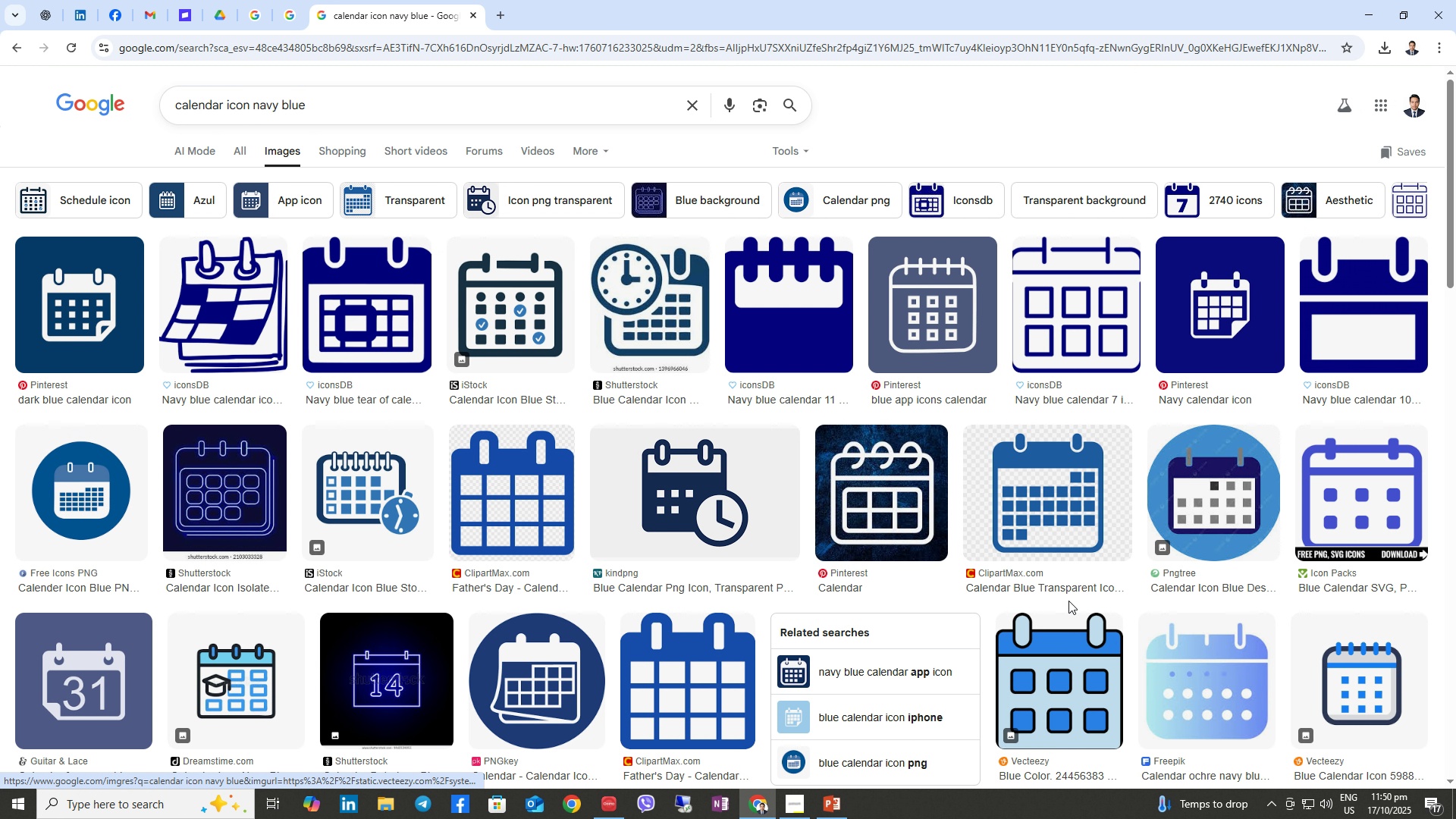 
wait(13.55)
 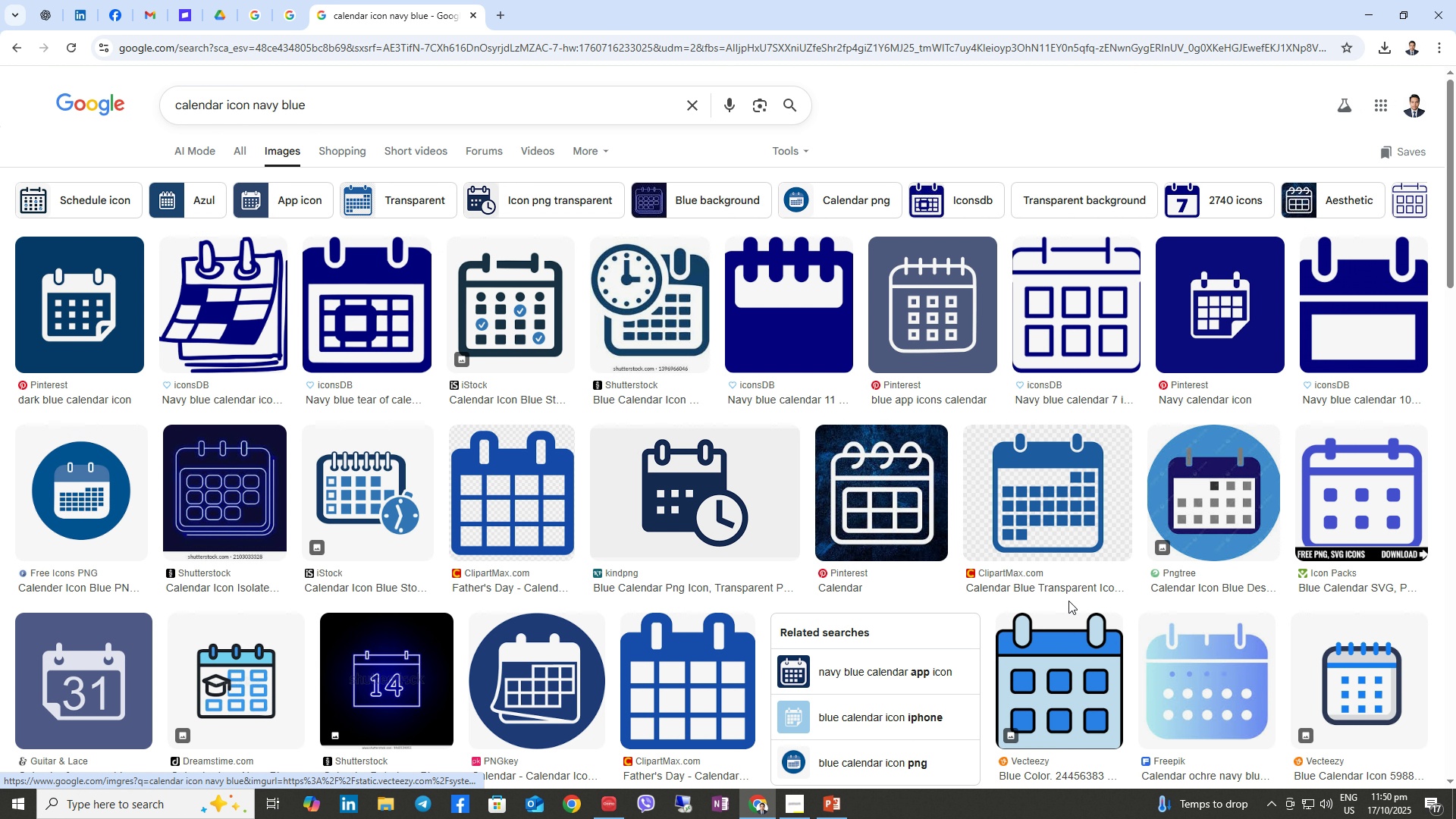 
scroll: coordinate [631, 588], scroll_direction: down, amount: 13.0
 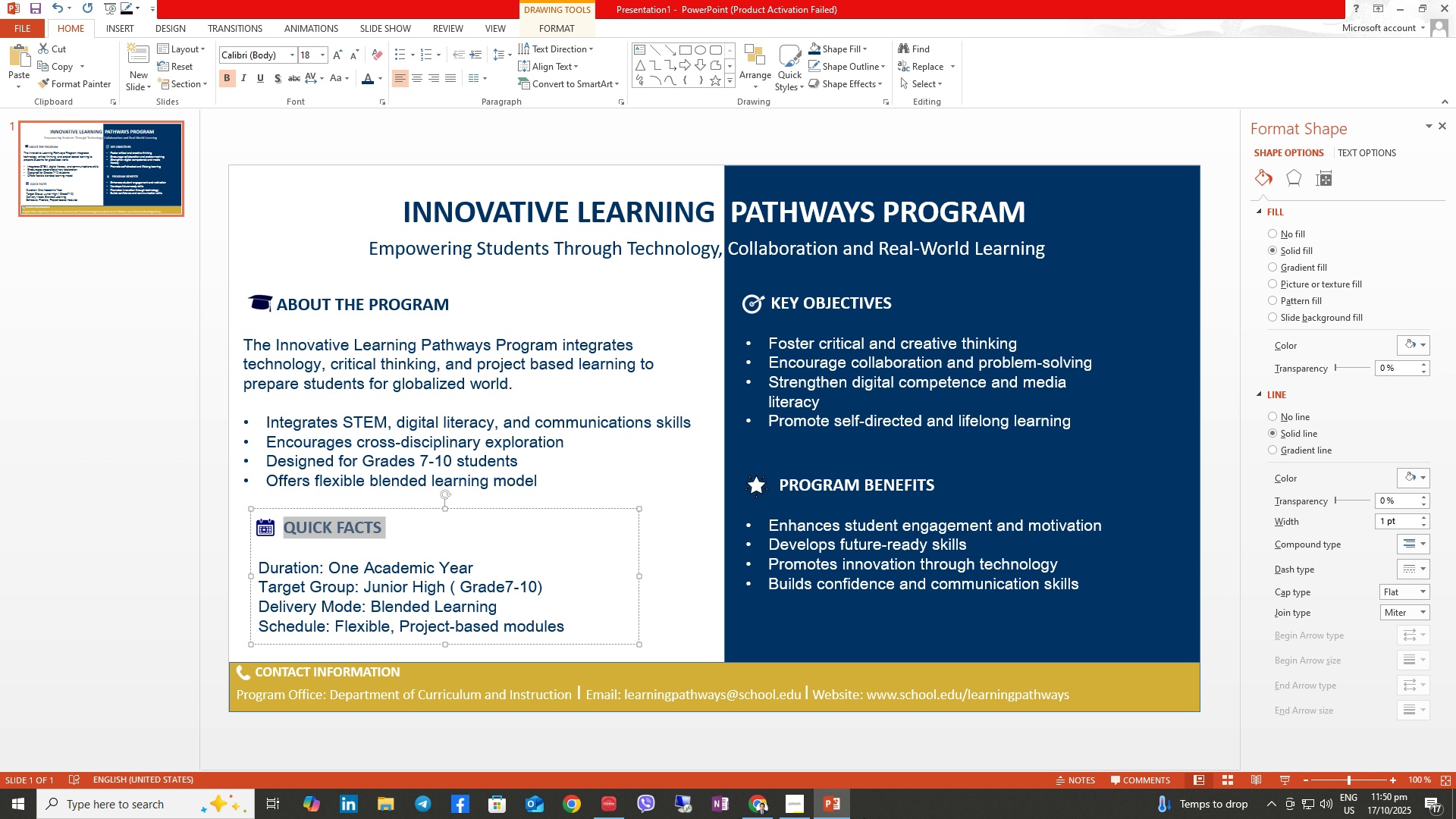 
wait(5.23)
 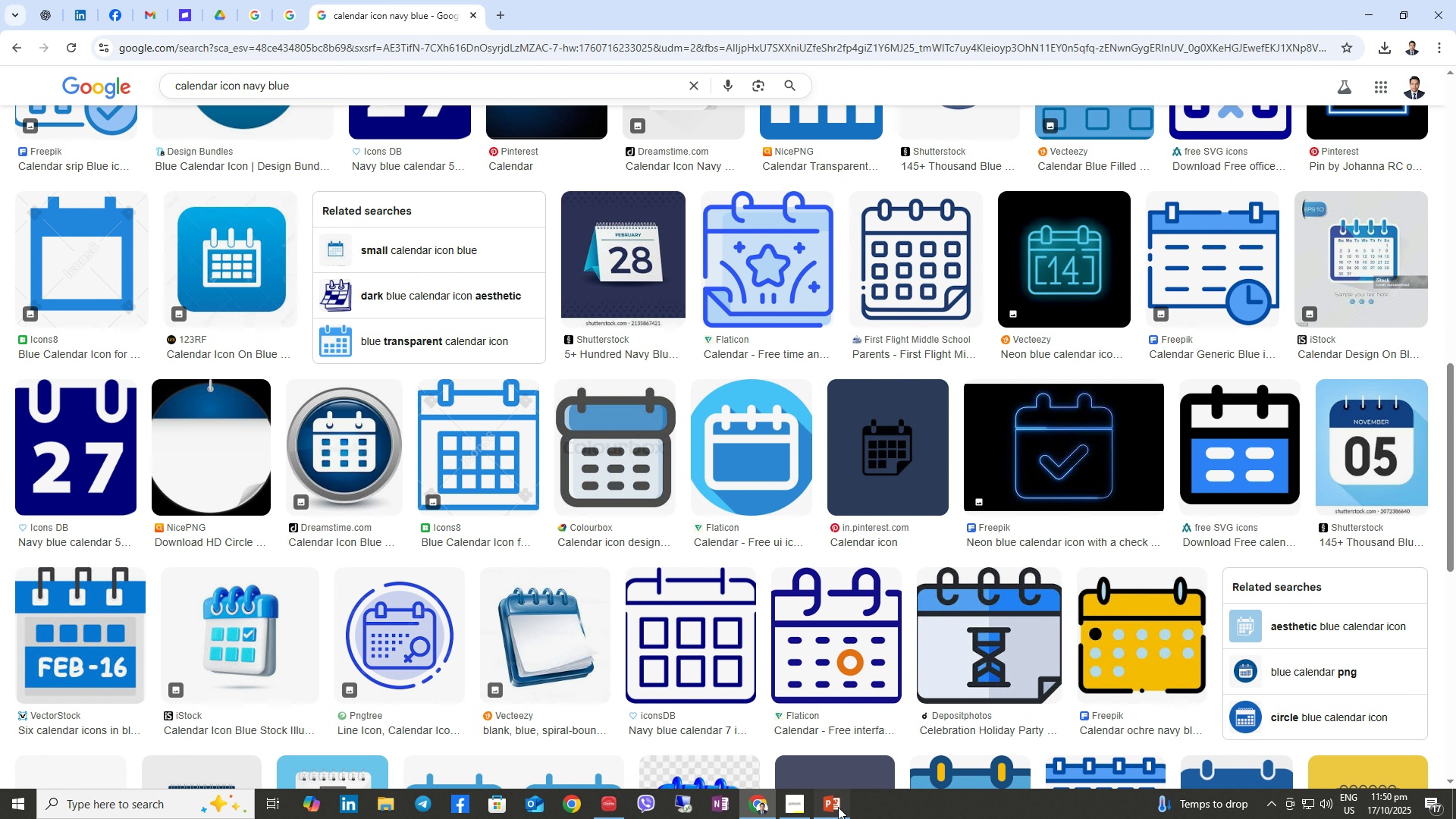 
left_click([670, 462])
 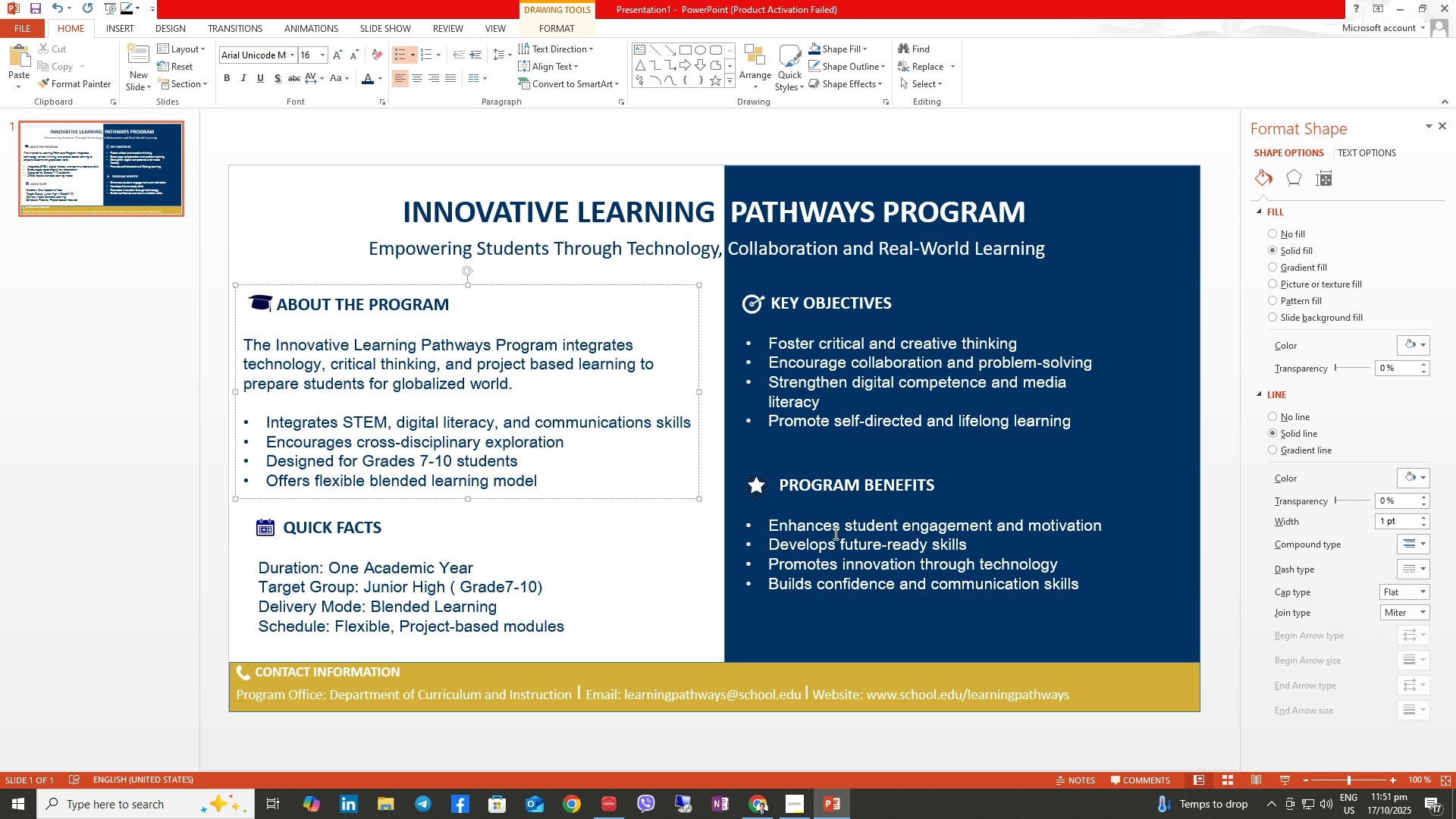 
left_click([834, 532])
 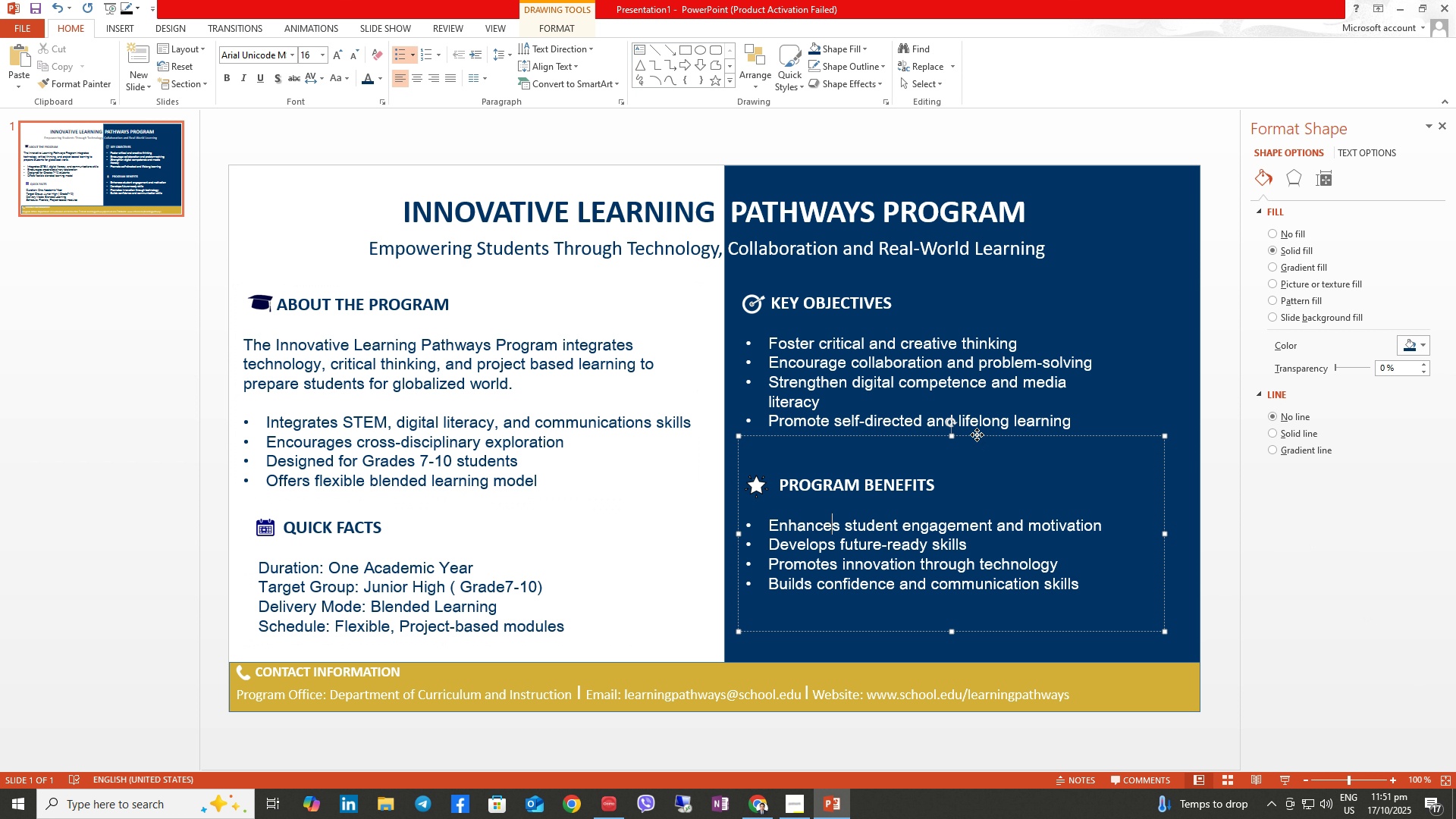 
left_click_drag(start_coordinate=[977, 435], to_coordinate=[983, 476])
 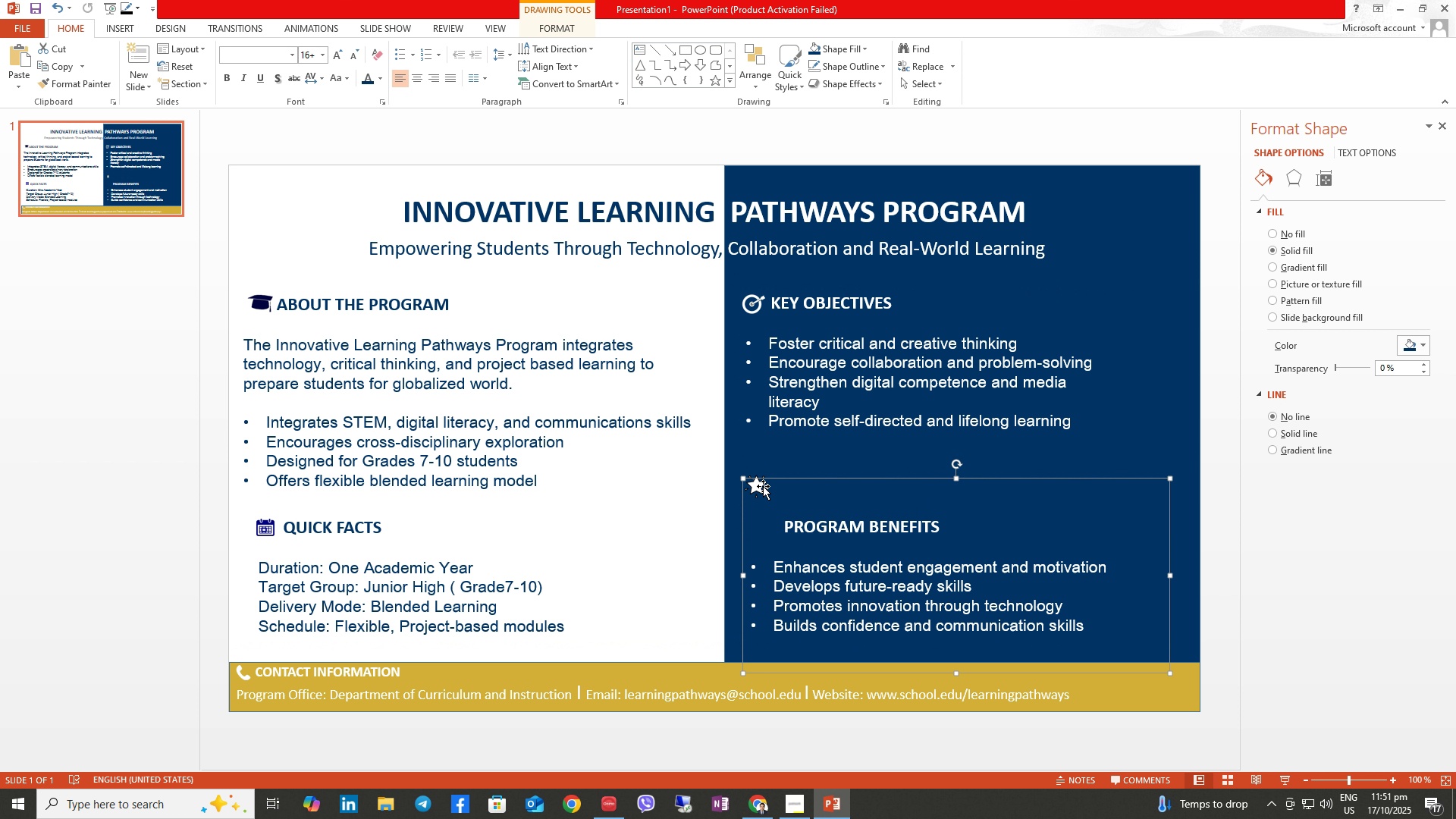 
left_click([759, 486])
 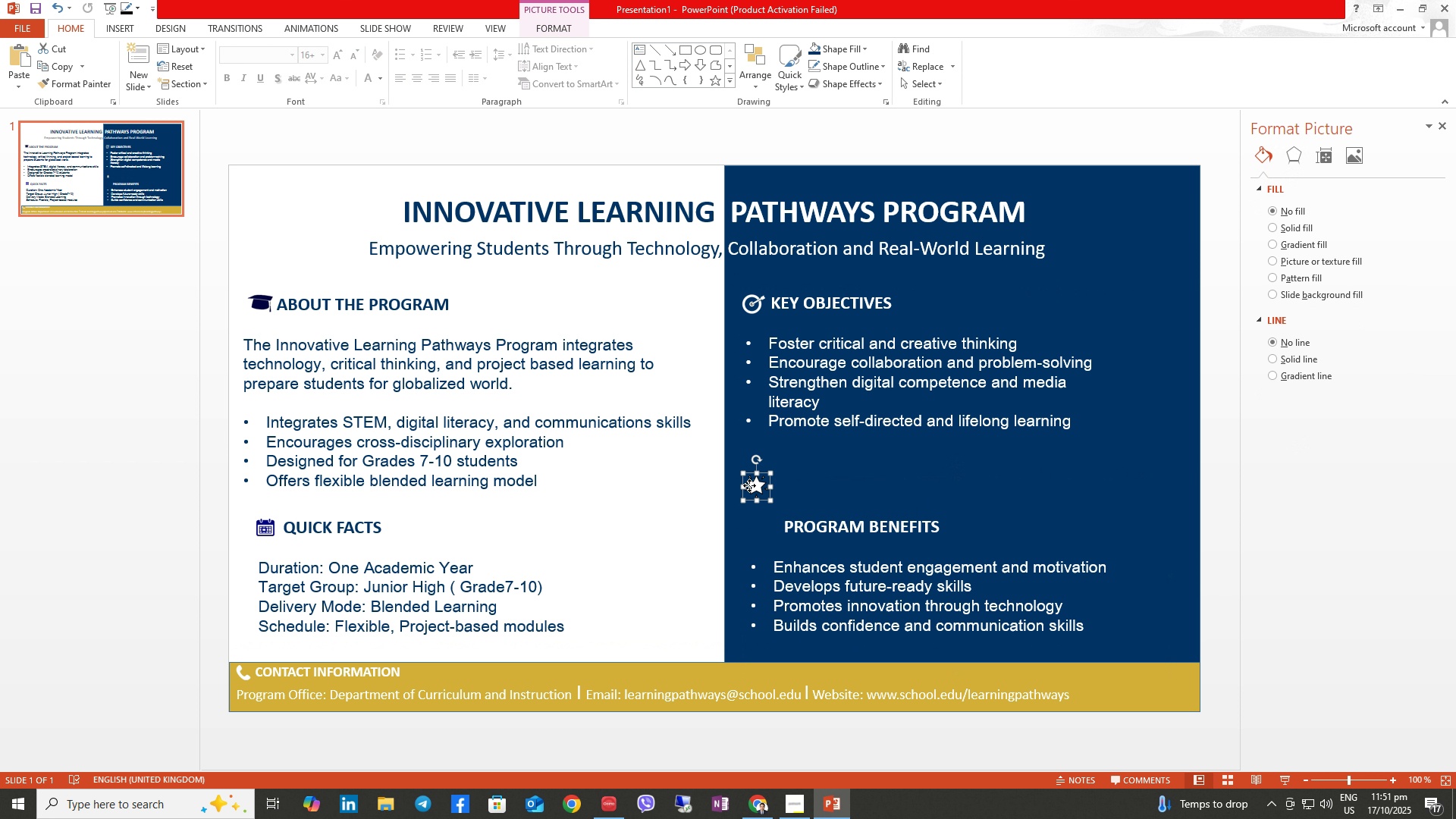 
left_click([749, 485])
 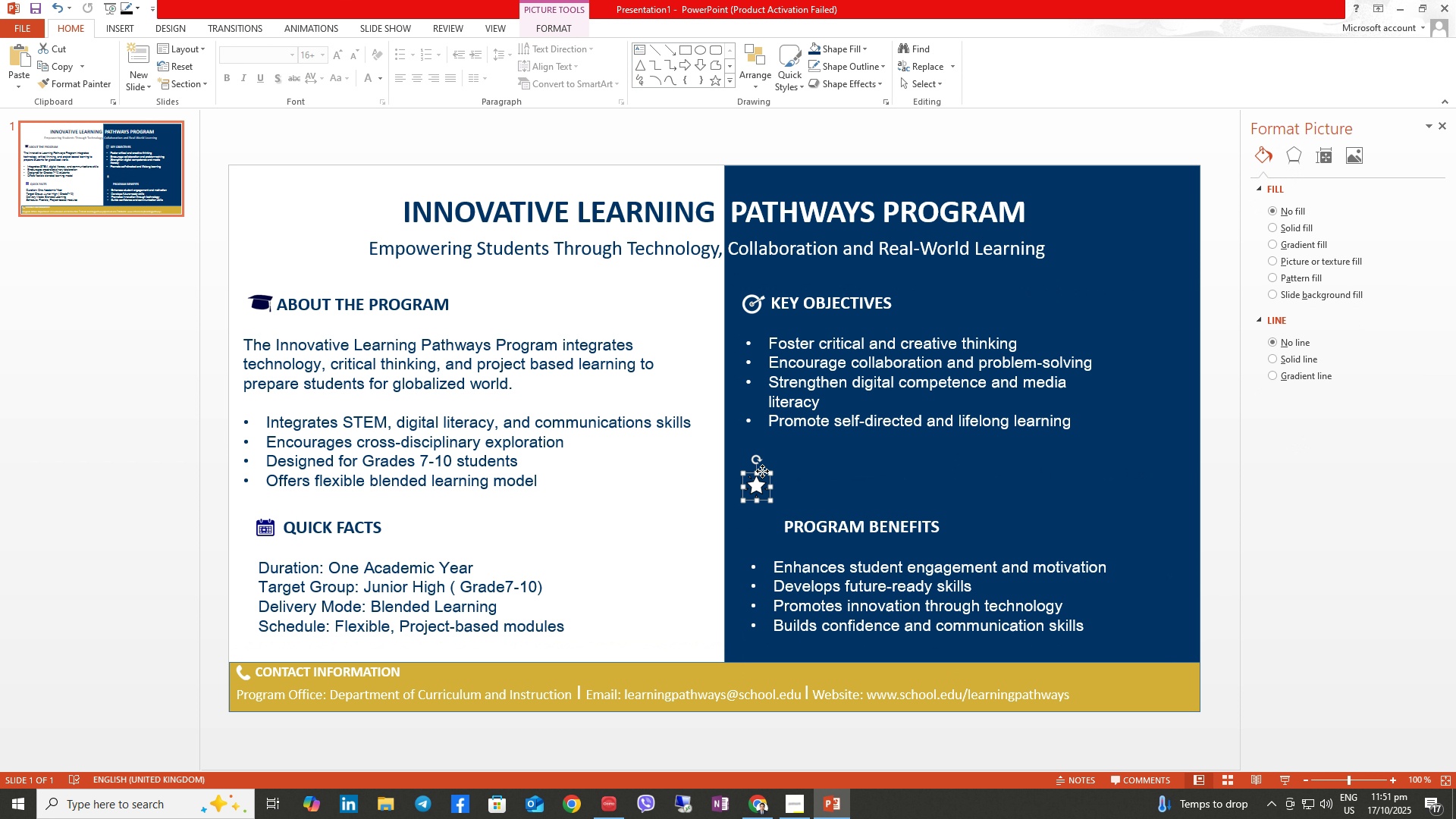 
left_click_drag(start_coordinate=[762, 471], to_coordinate=[767, 508])
 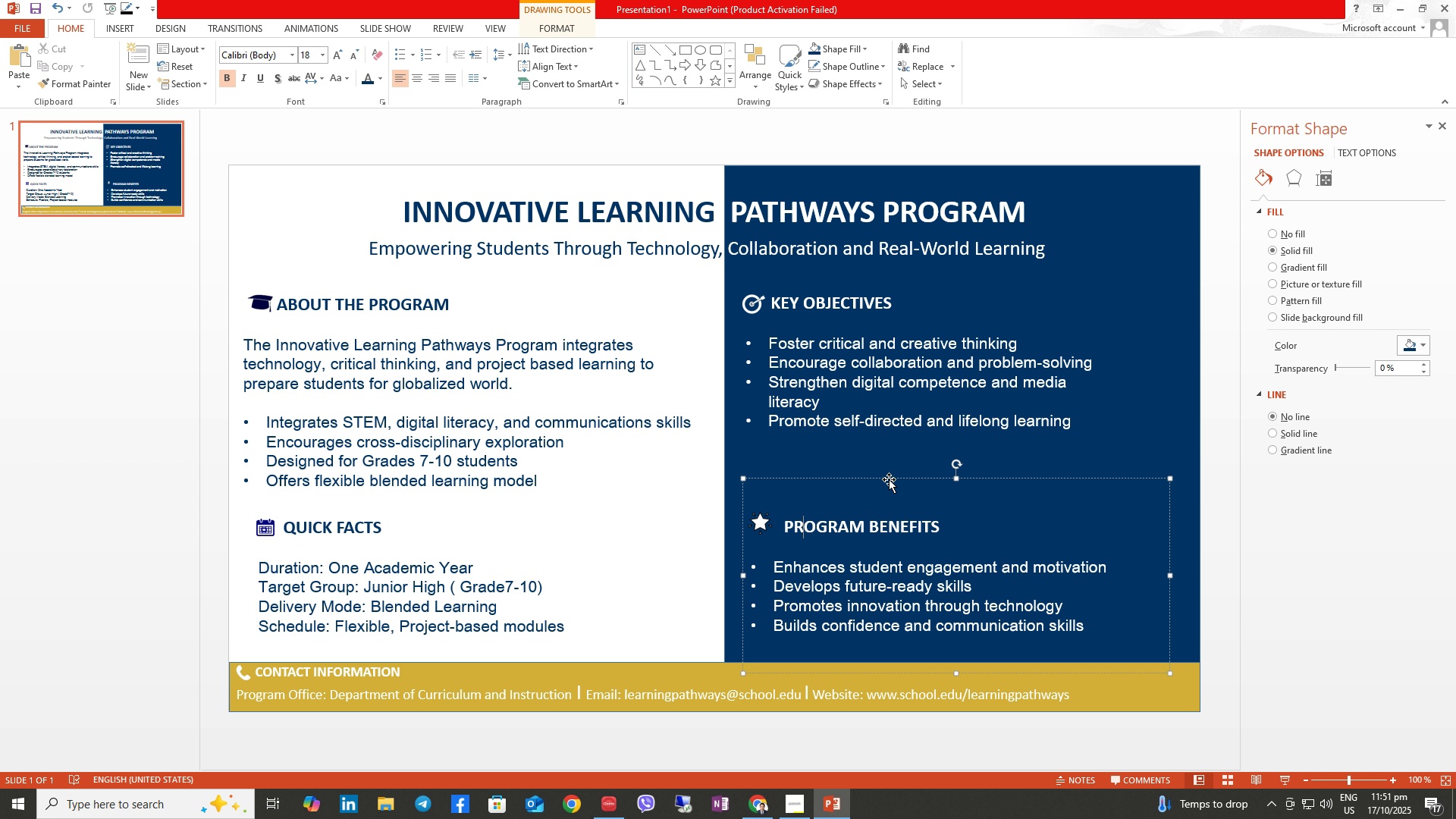 
left_click_drag(start_coordinate=[890, 478], to_coordinate=[890, 472])
 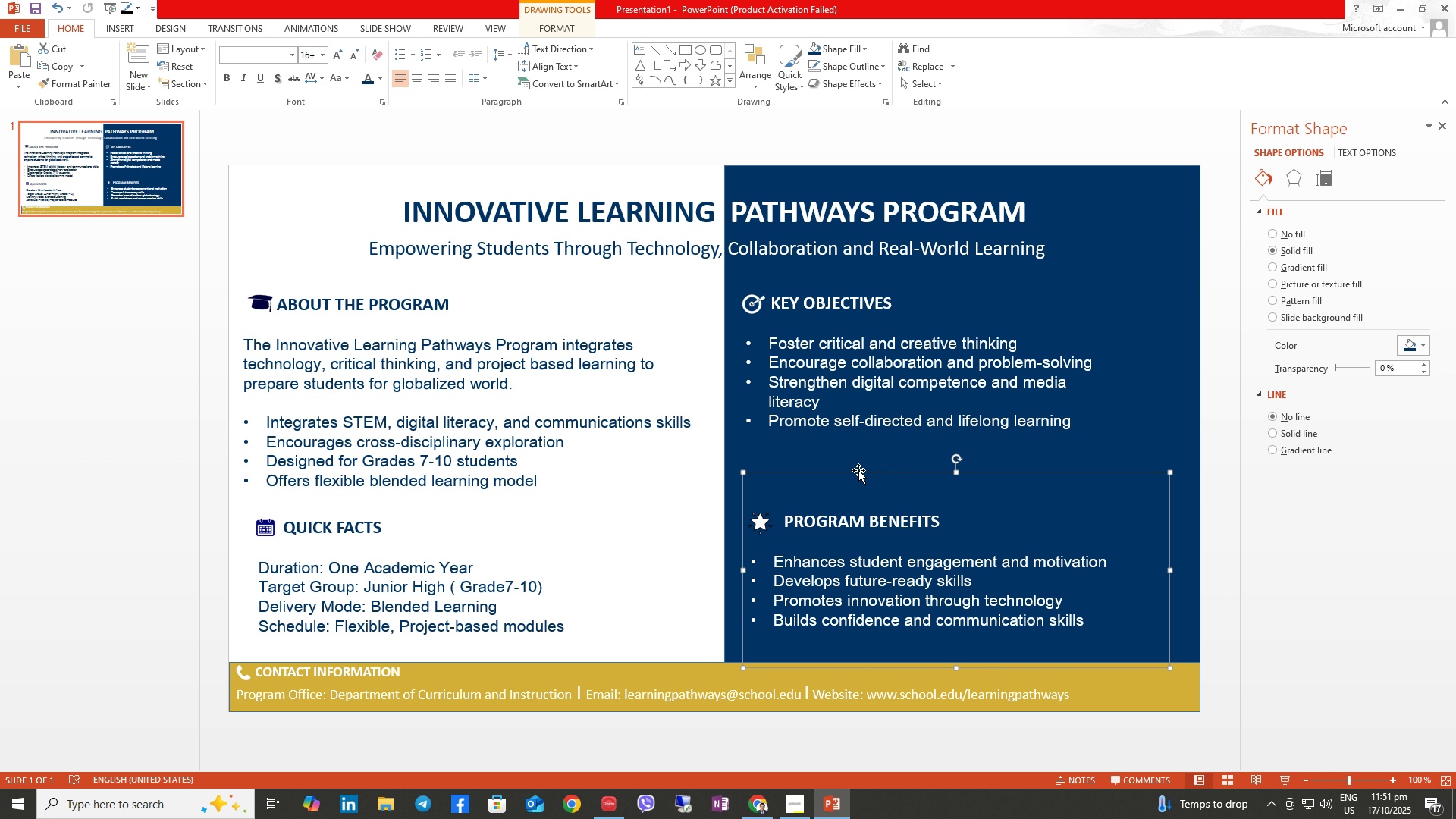 
left_click([654, 527])
 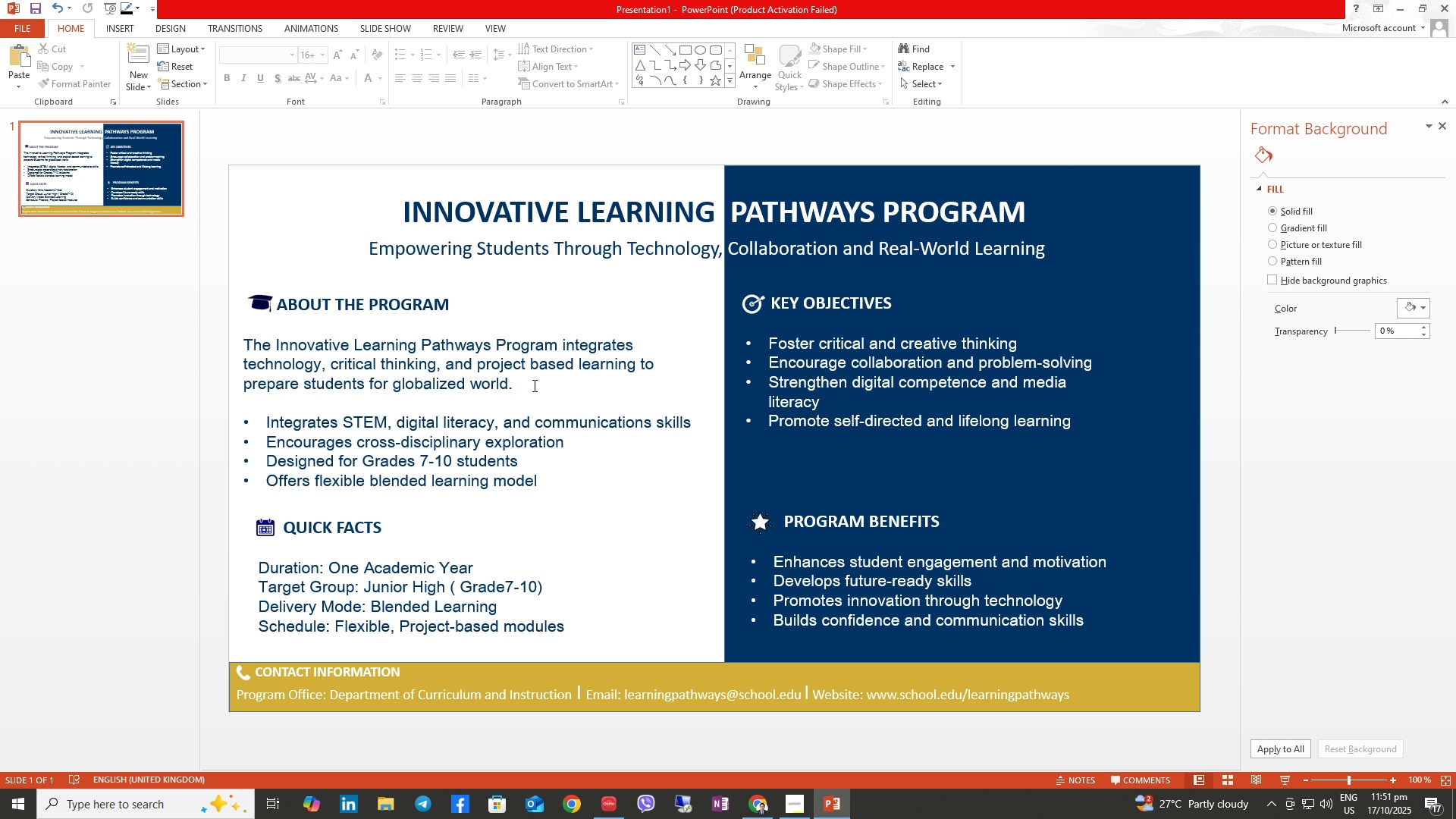 
wait(8.95)
 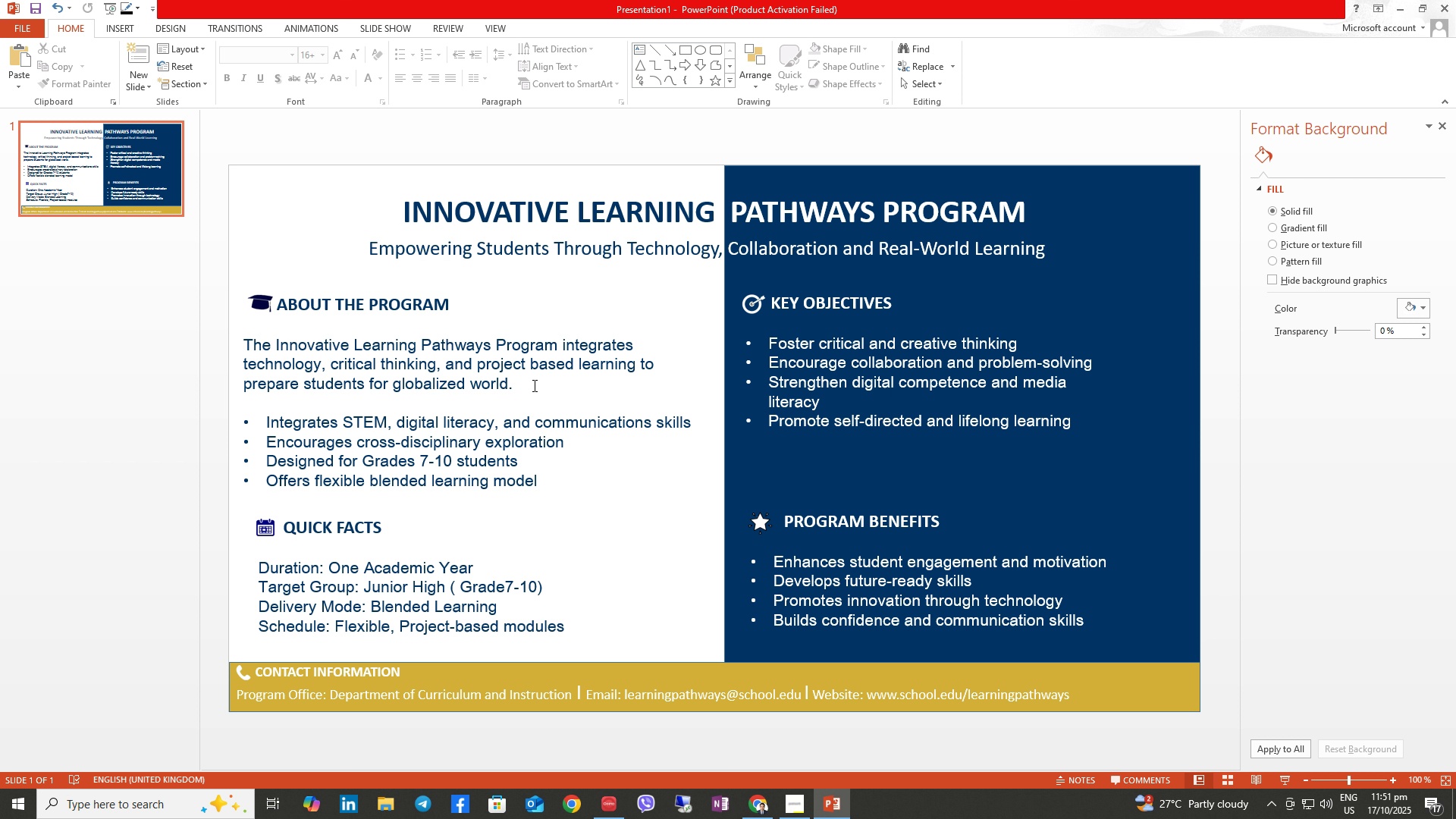 
left_click([265, 304])
 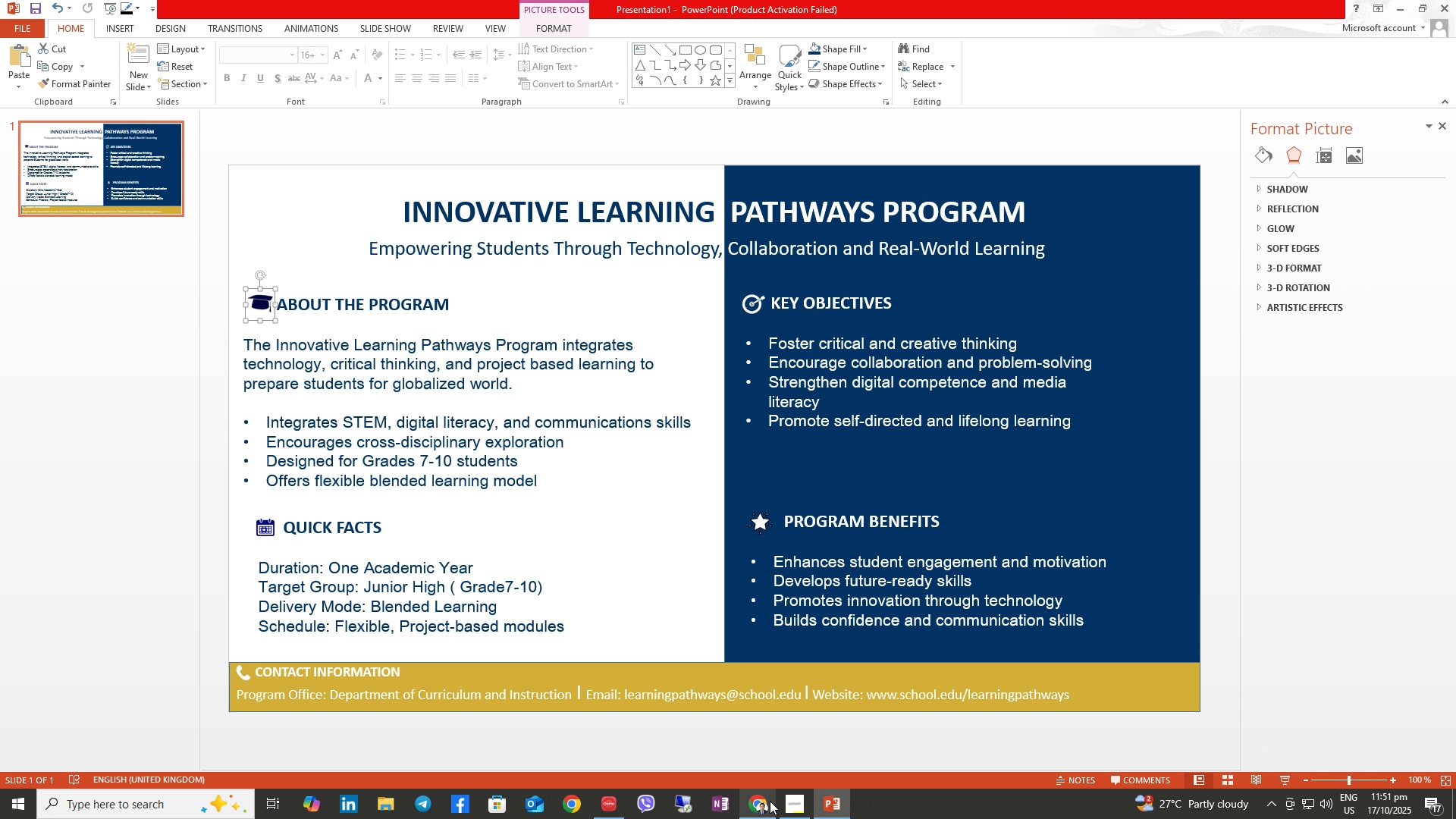 
left_click([767, 801])
 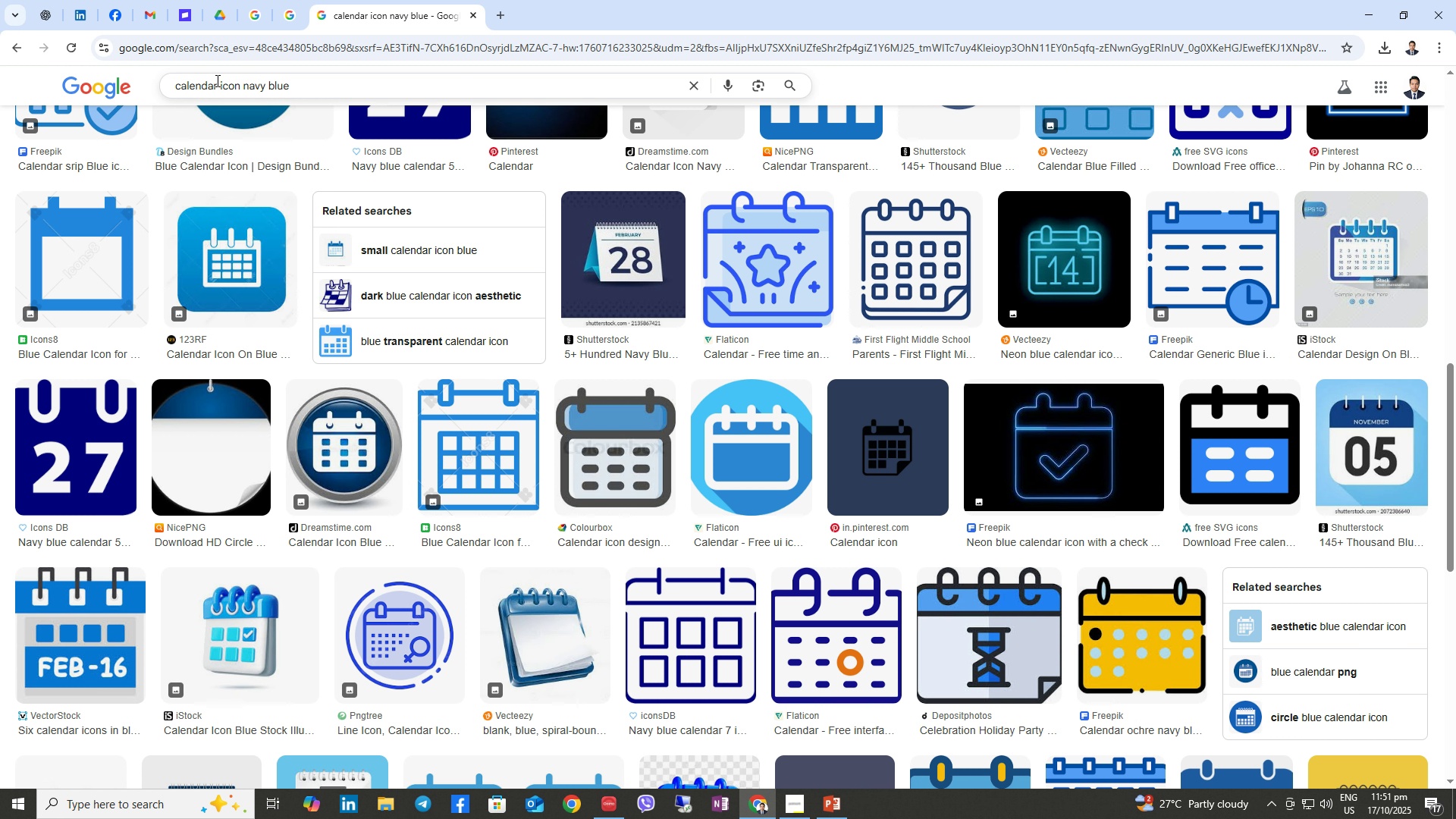 
left_click_drag(start_coordinate=[217, 91], to_coordinate=[124, 87])
 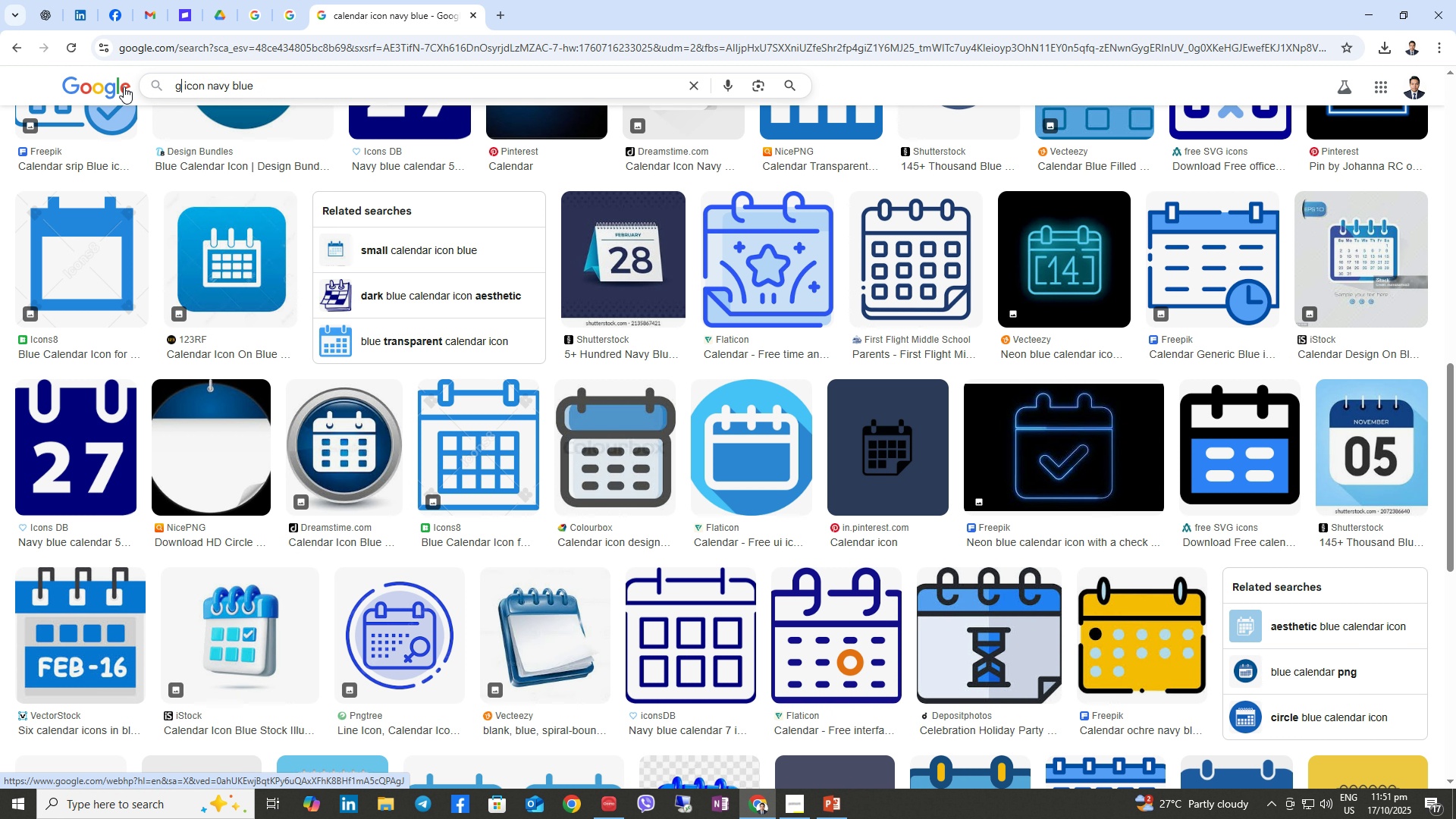 
type(grad cap)
 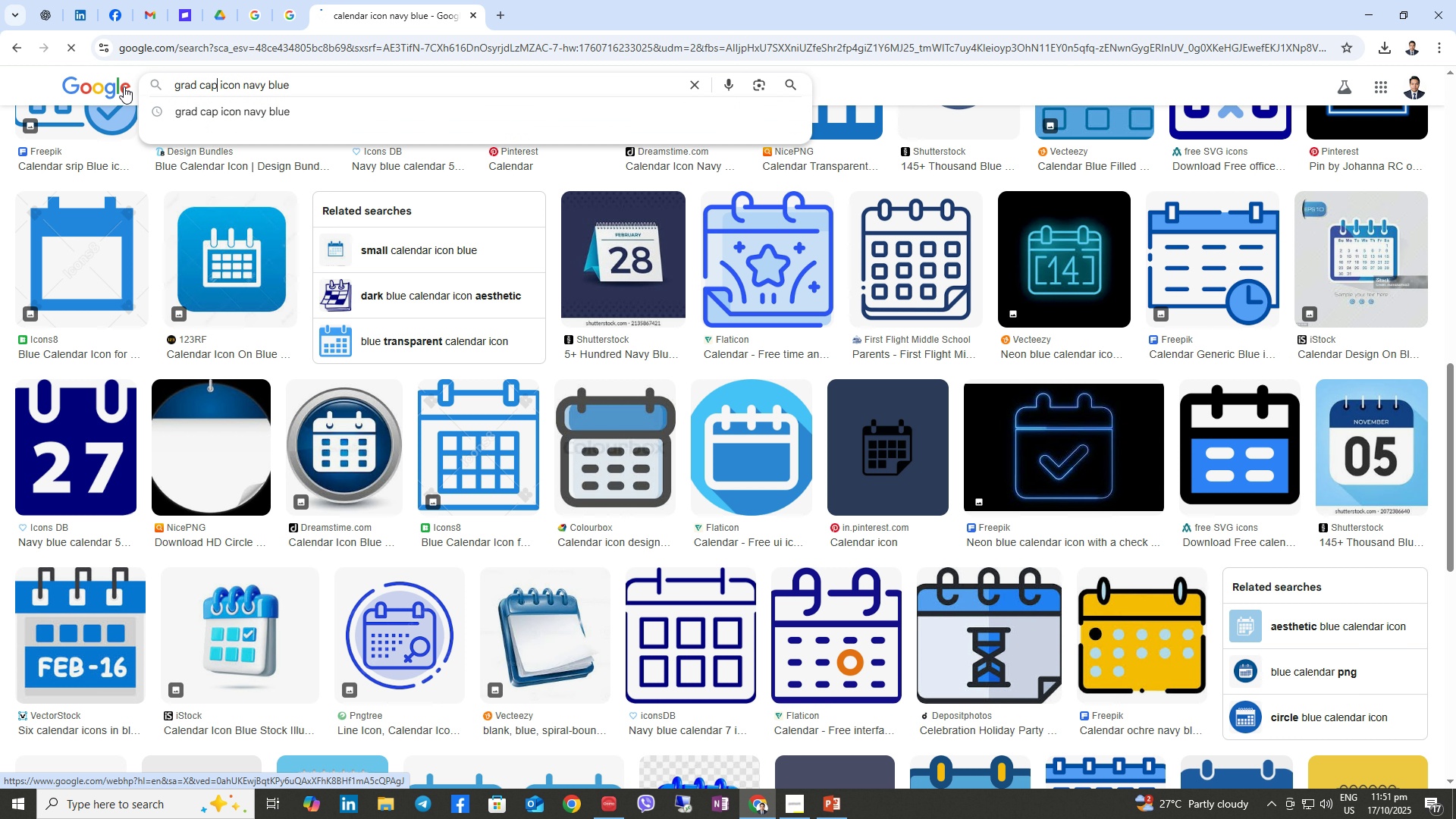 
key(Enter)
 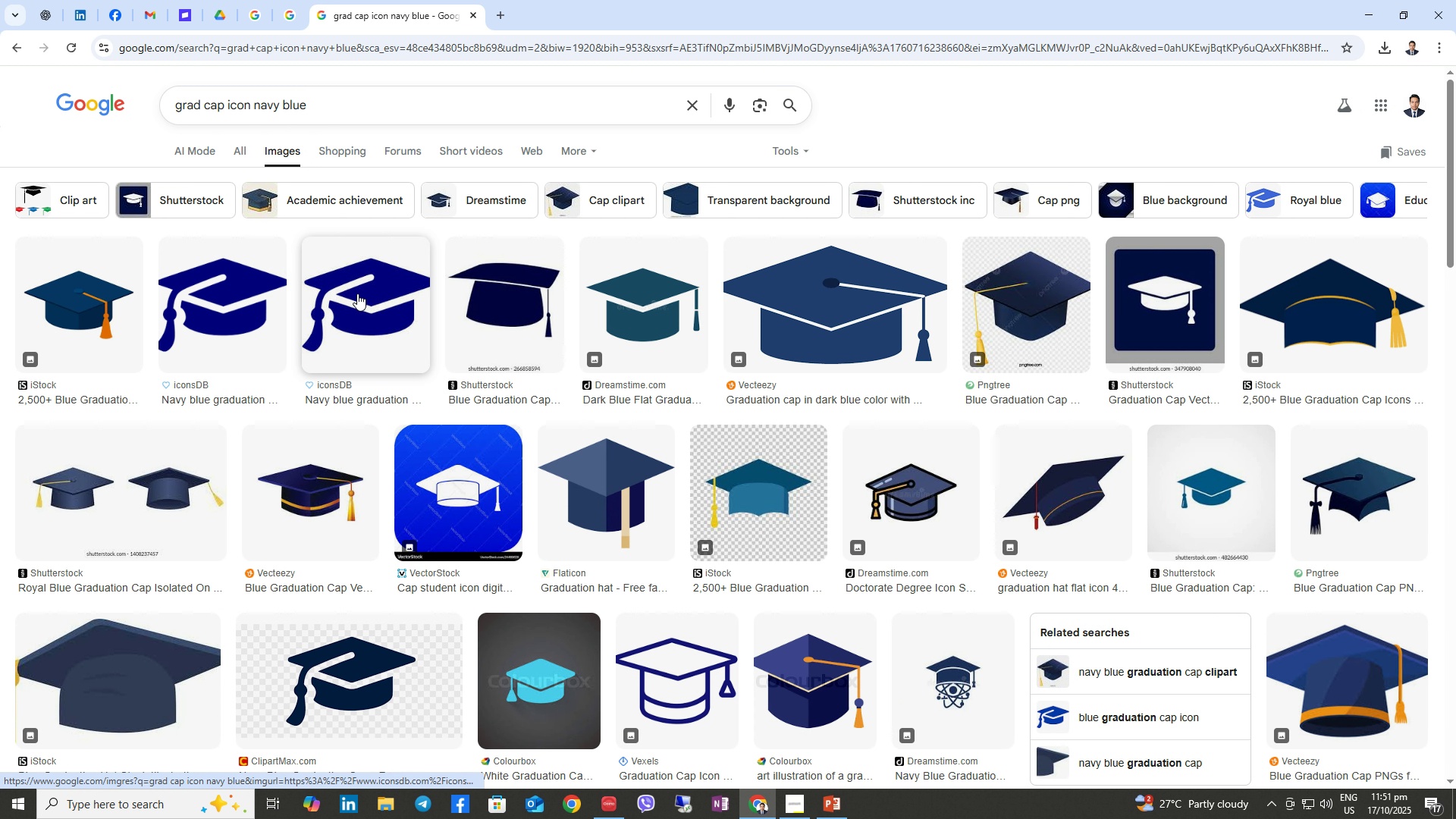 
wait(5.1)
 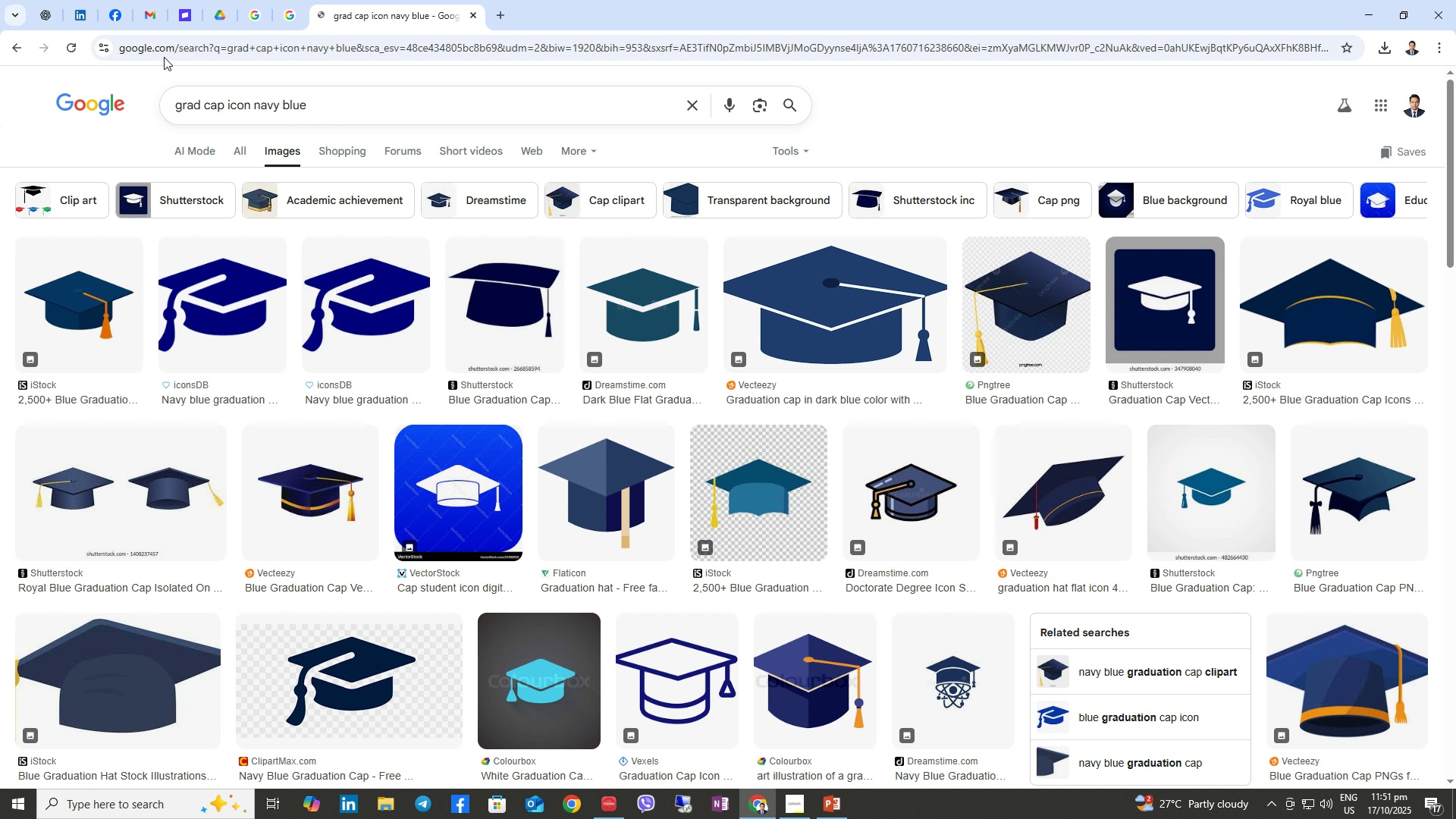 
right_click([345, 300])
 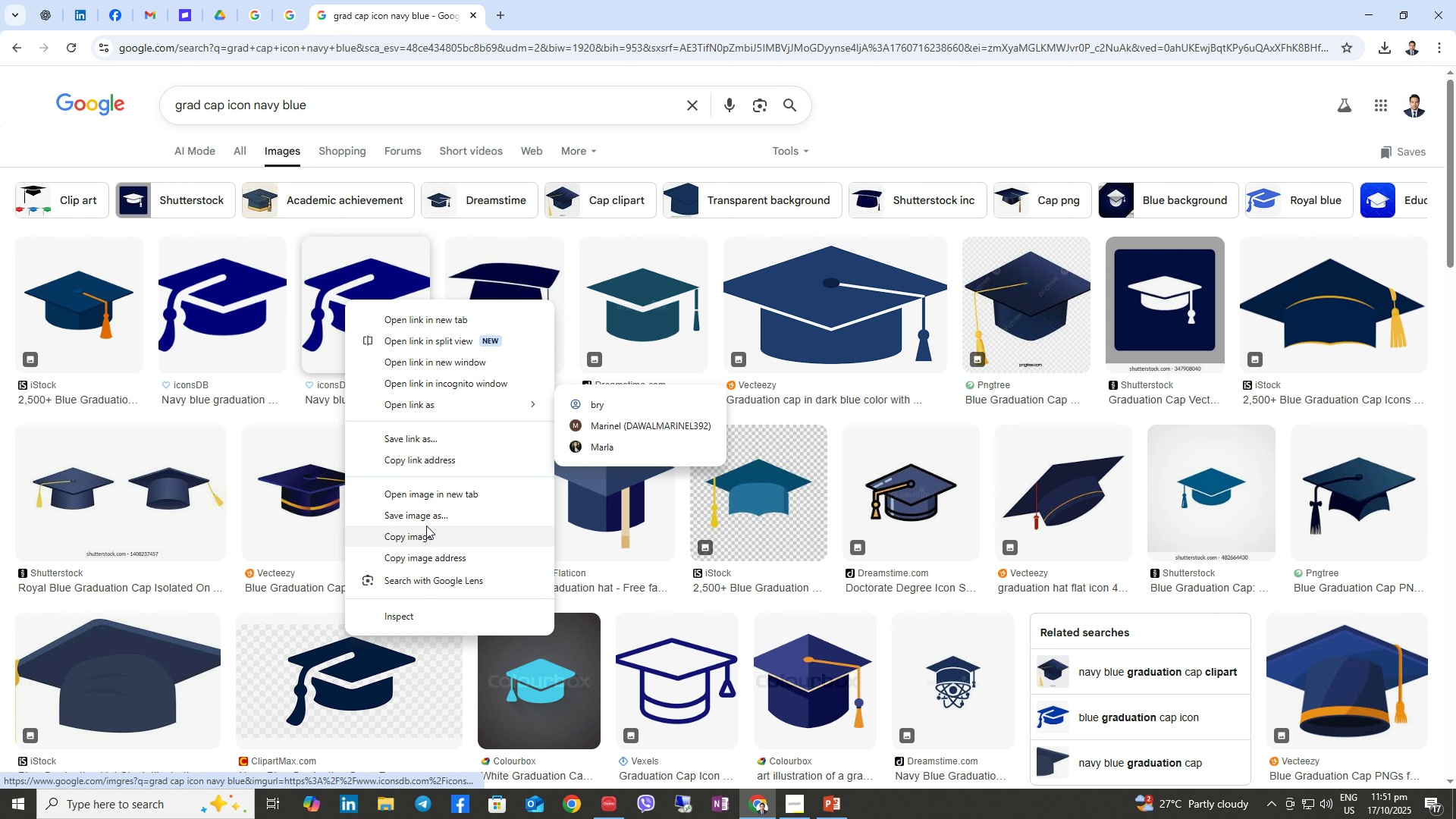 
left_click([425, 519])
 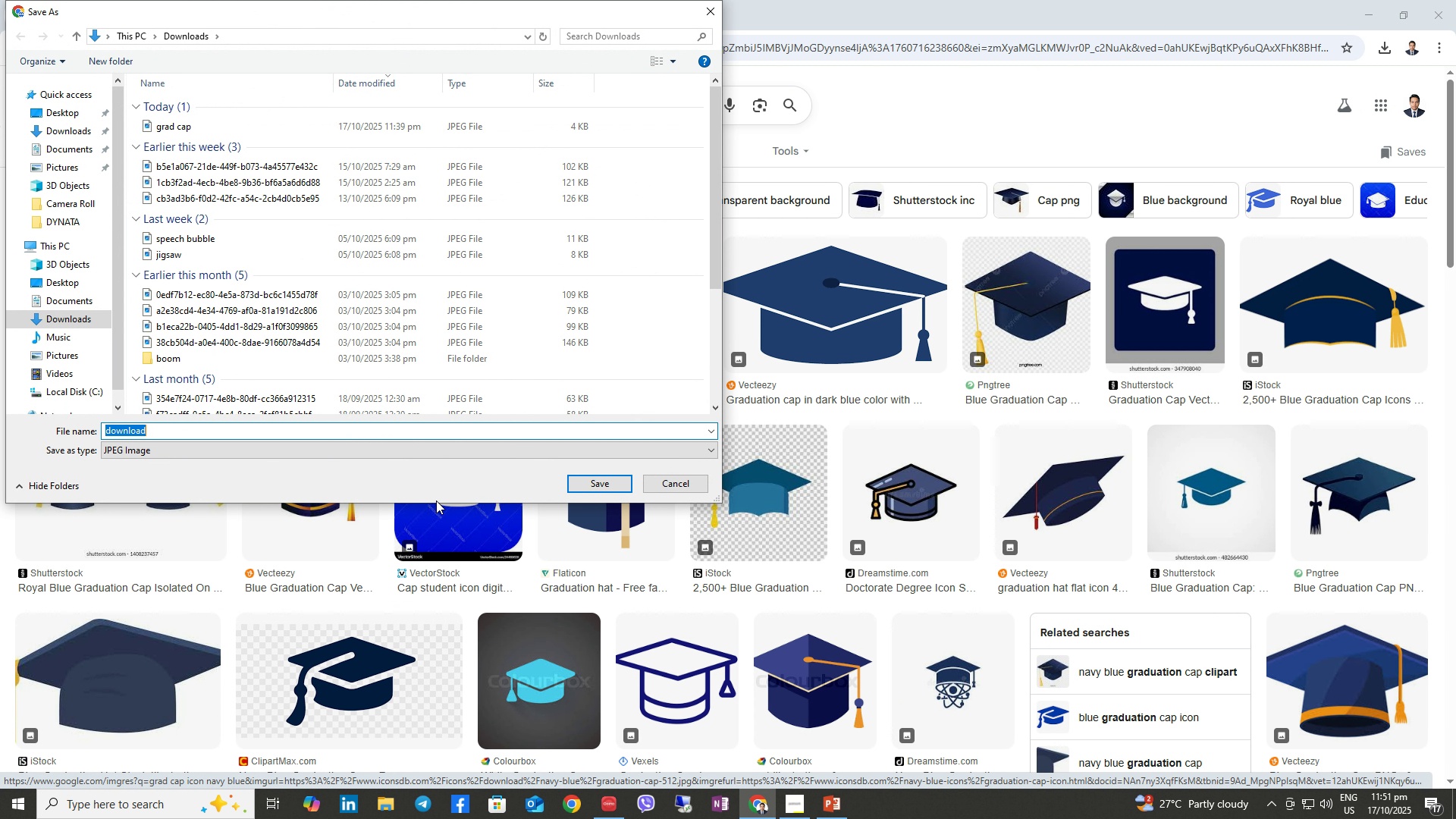 
type(grady)
 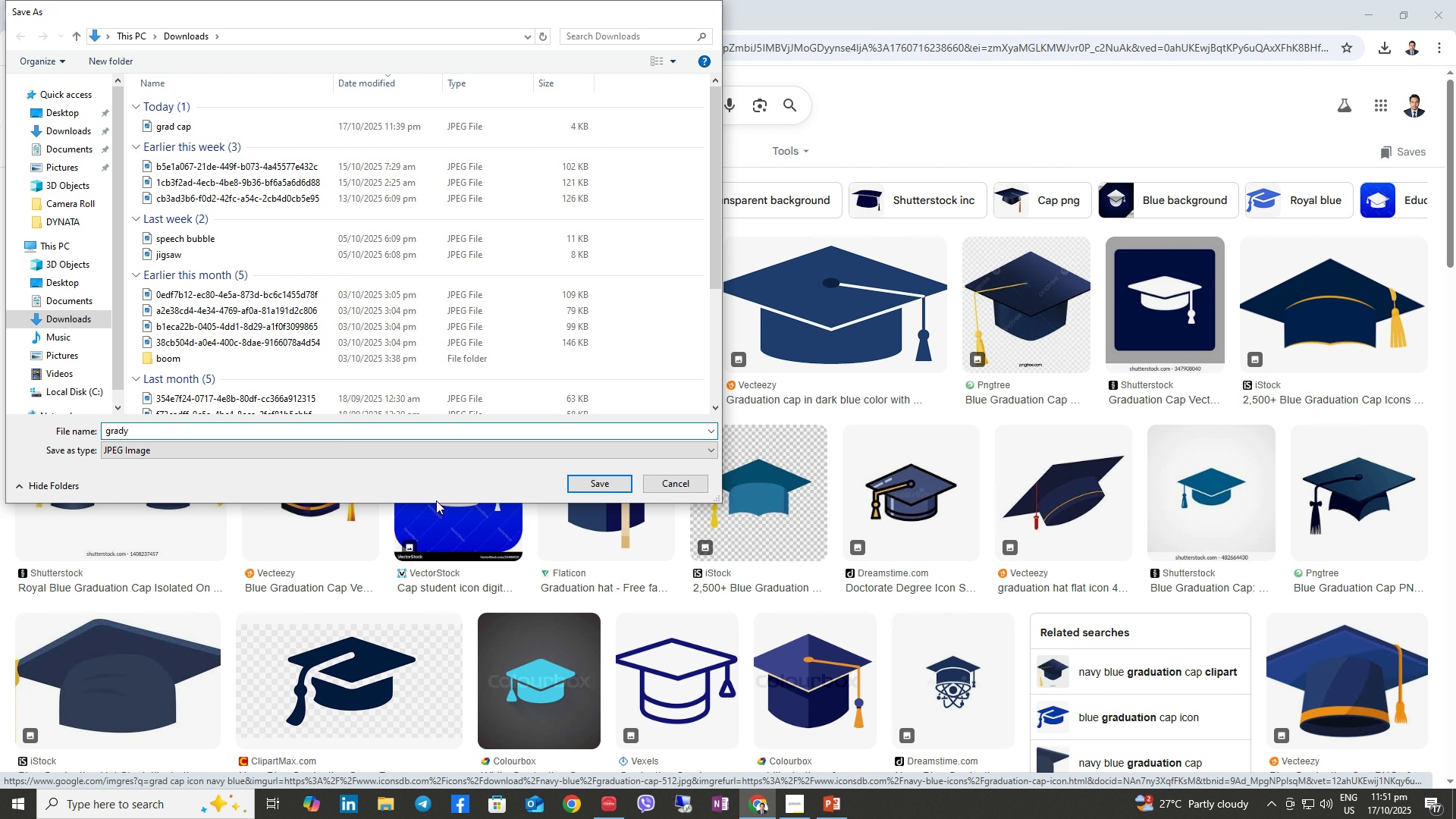 
key(Enter)
 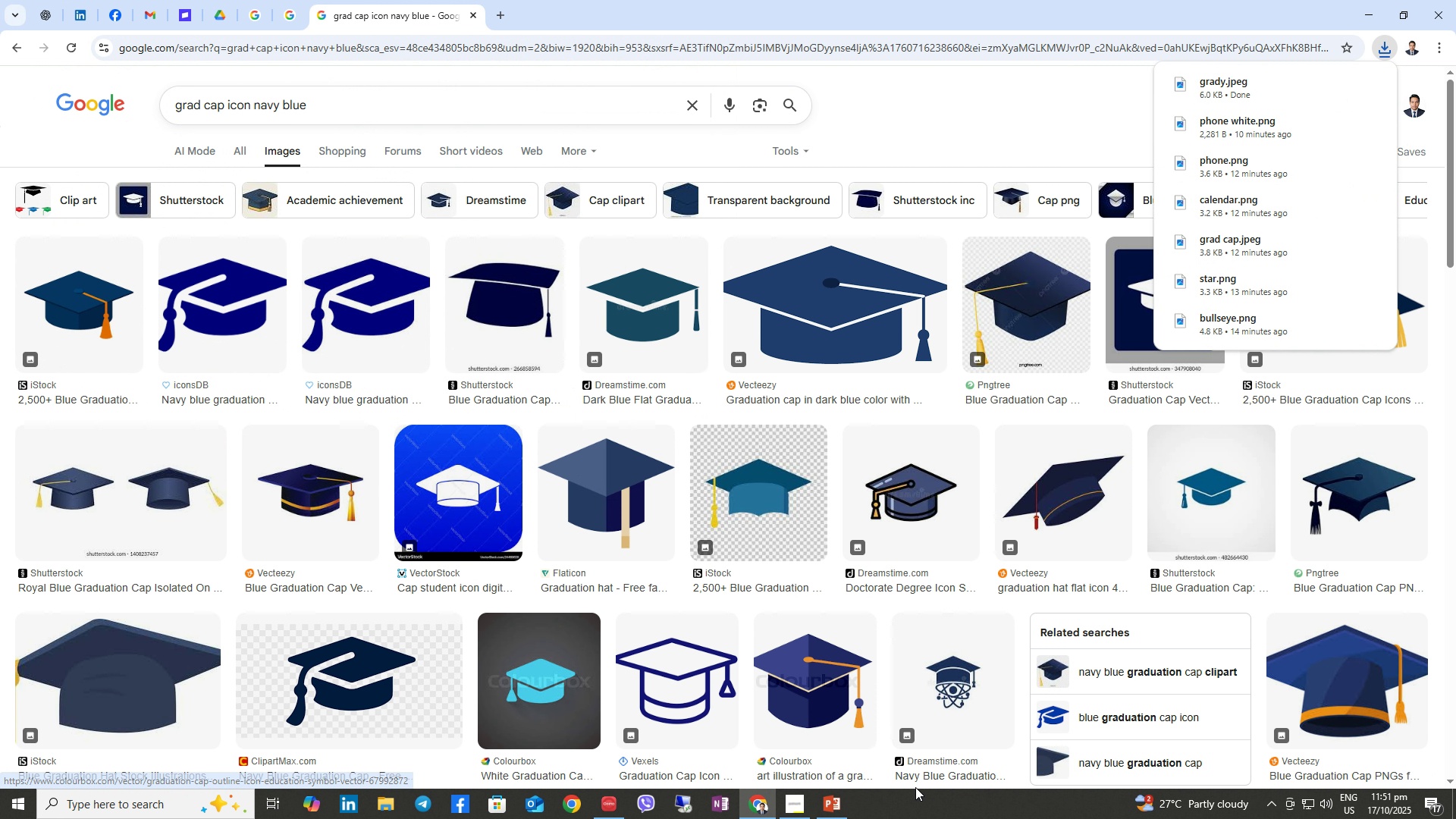 
left_click([819, 792])
 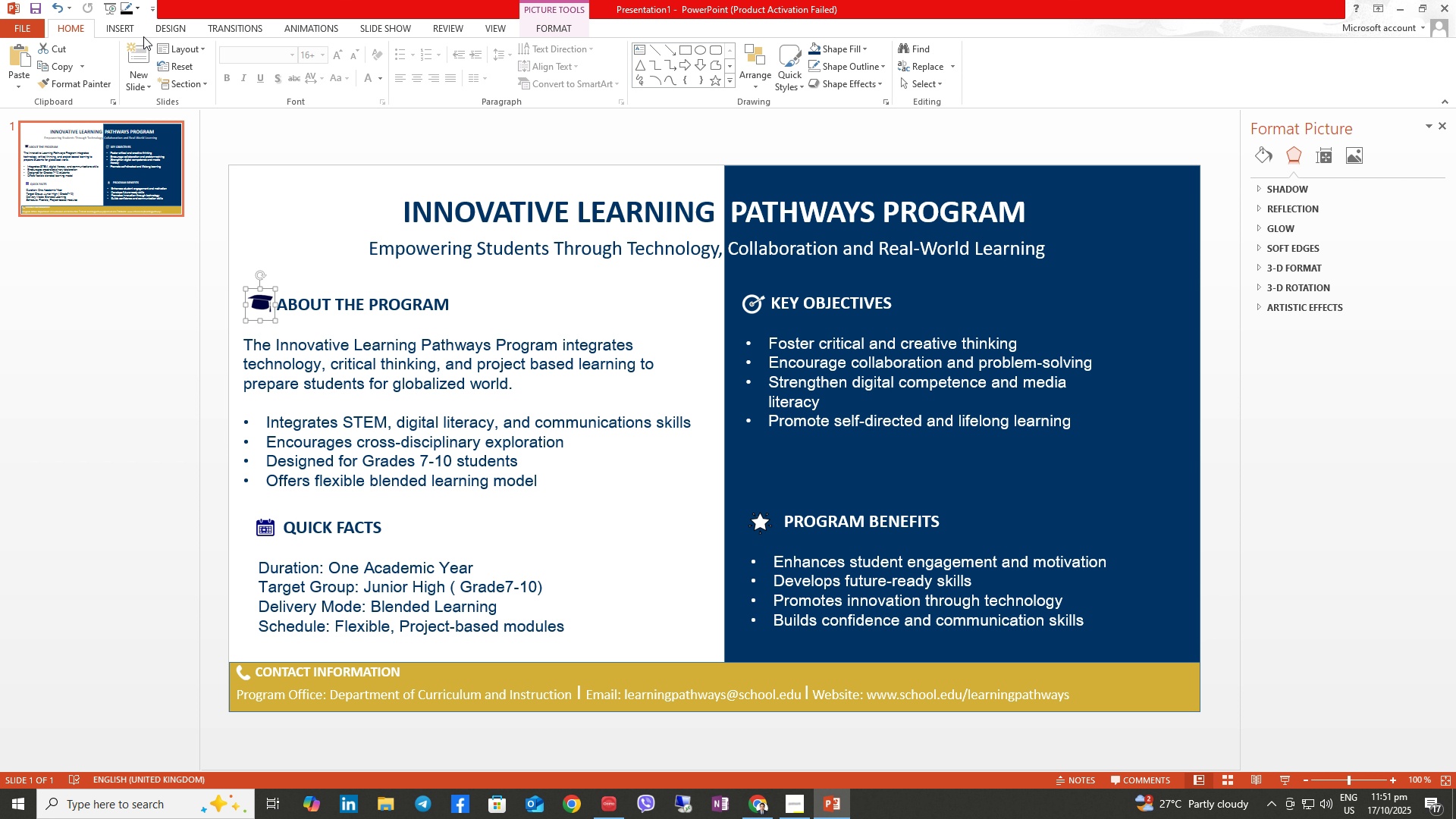 
left_click([131, 30])
 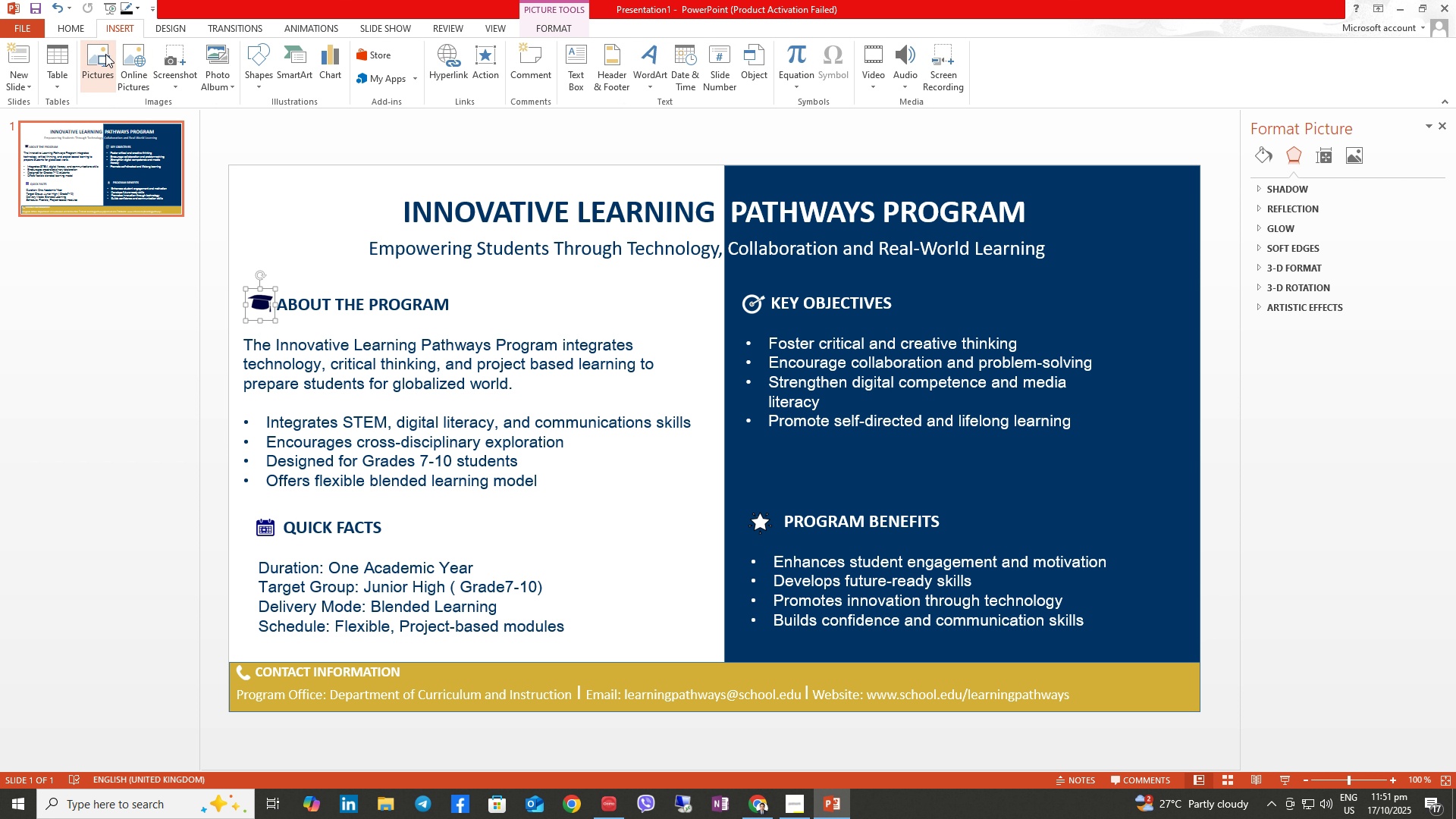 
left_click([105, 54])
 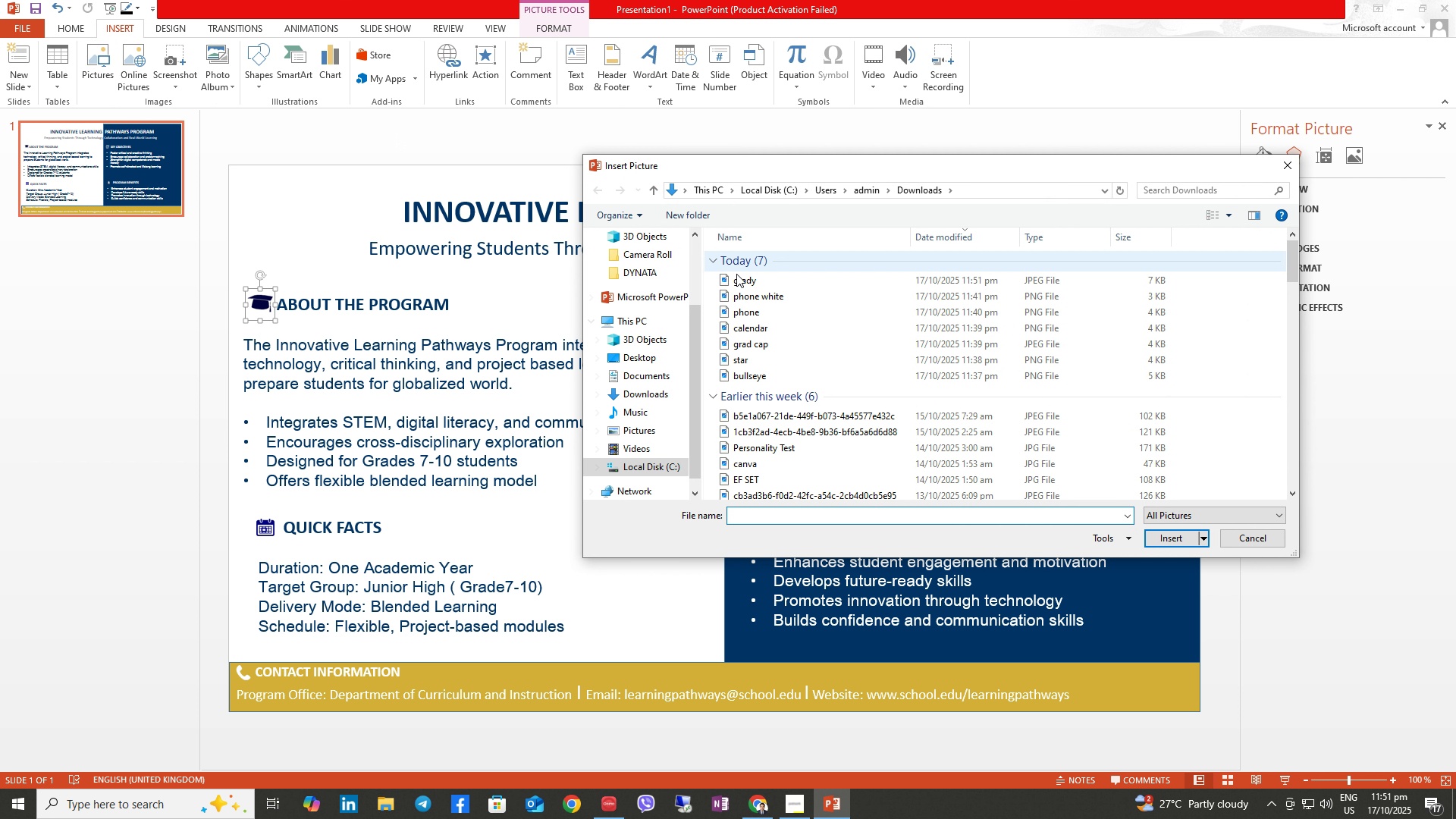 
left_click([739, 280])
 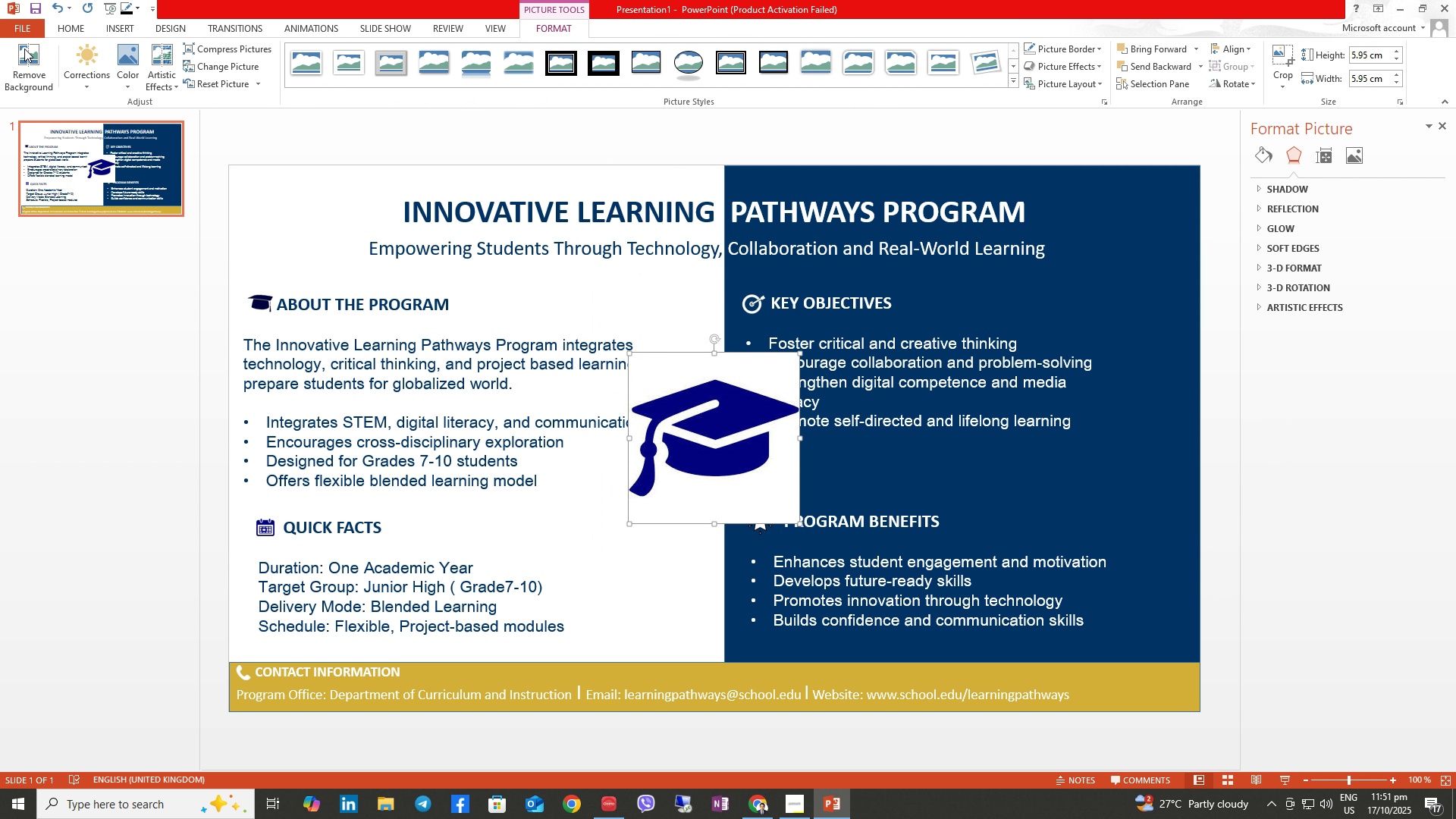 
left_click([28, 43])
 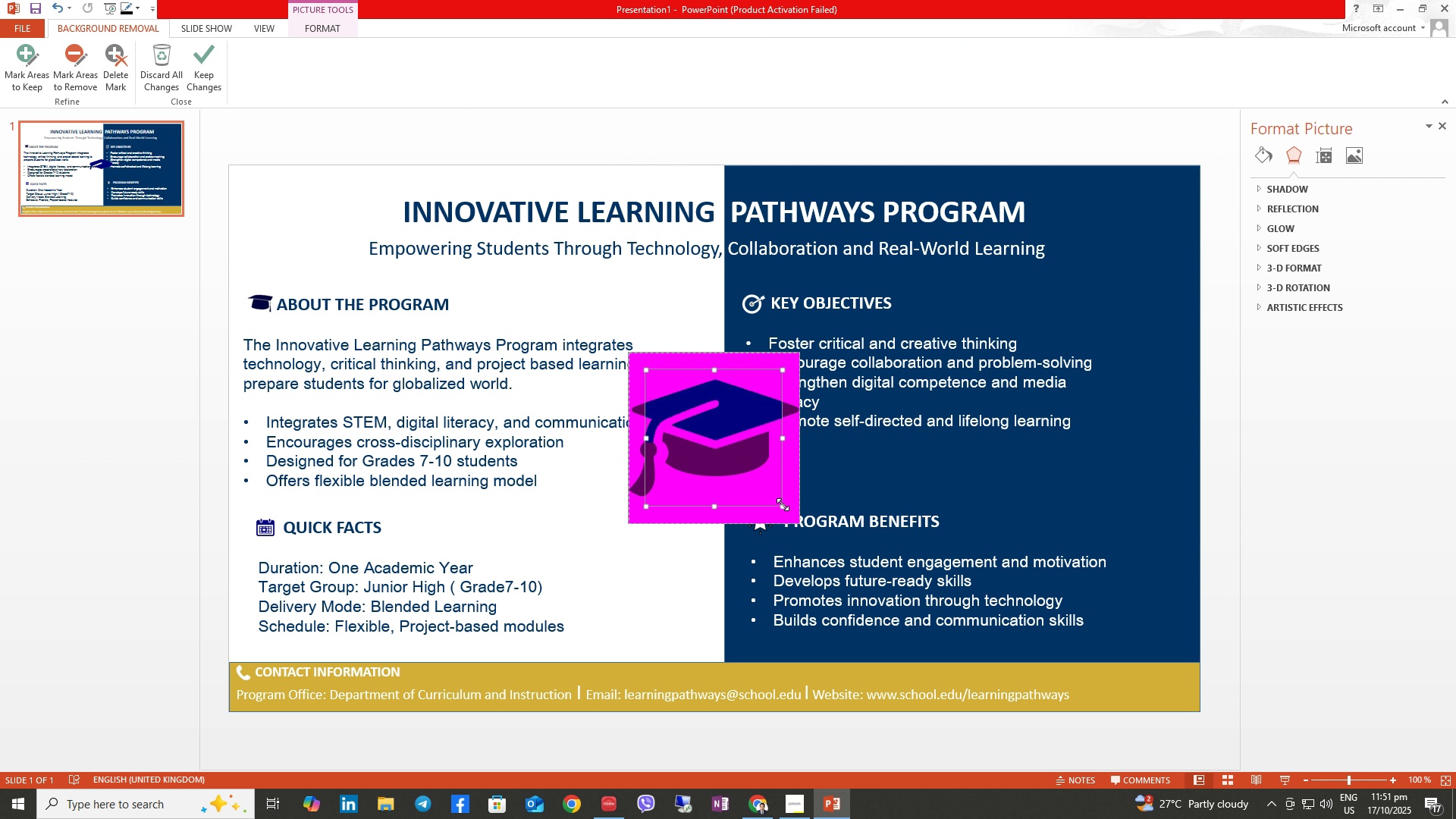 
left_click_drag(start_coordinate=[783, 506], to_coordinate=[797, 525])
 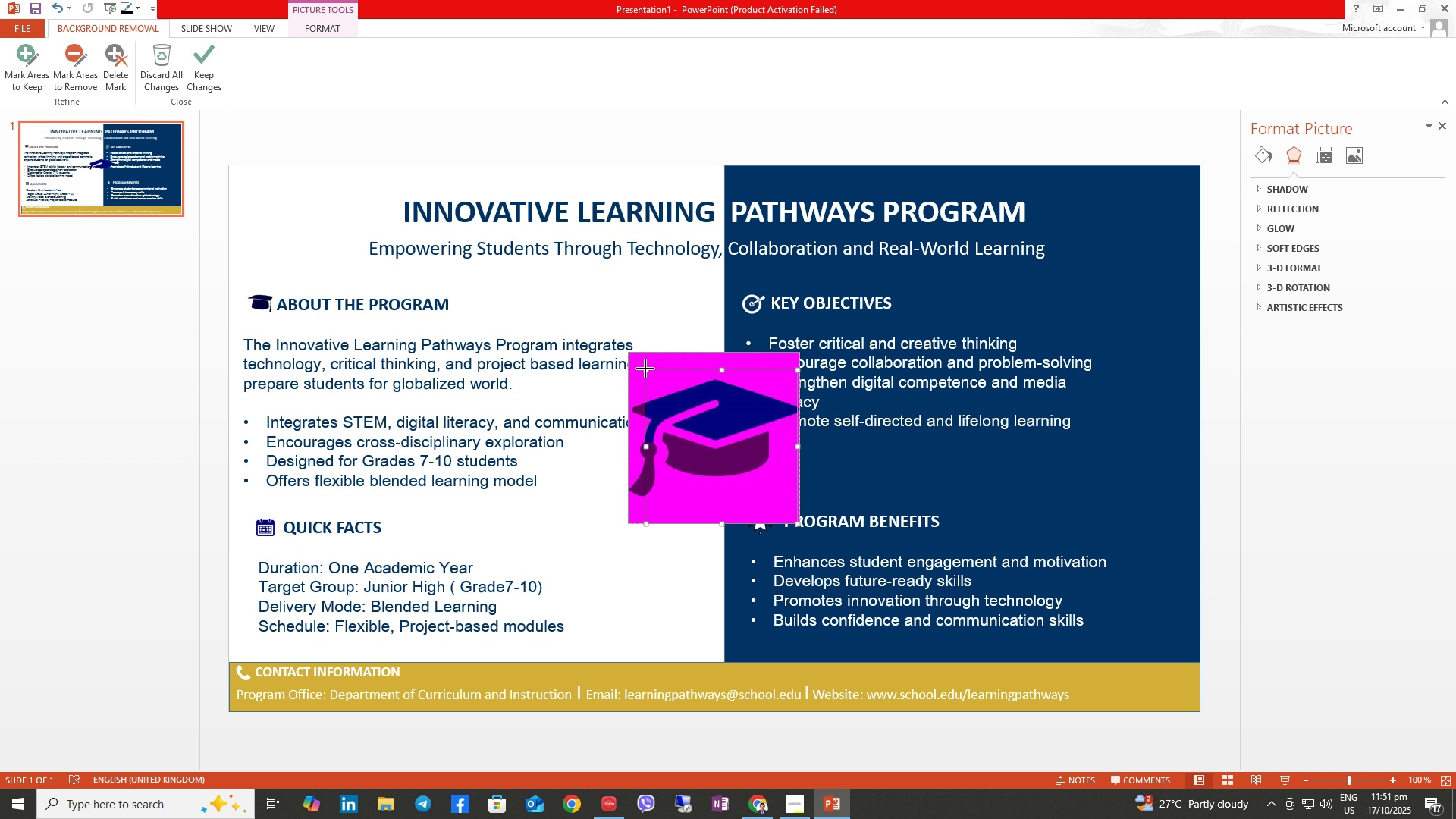 
left_click_drag(start_coordinate=[645, 369], to_coordinate=[623, 351])
 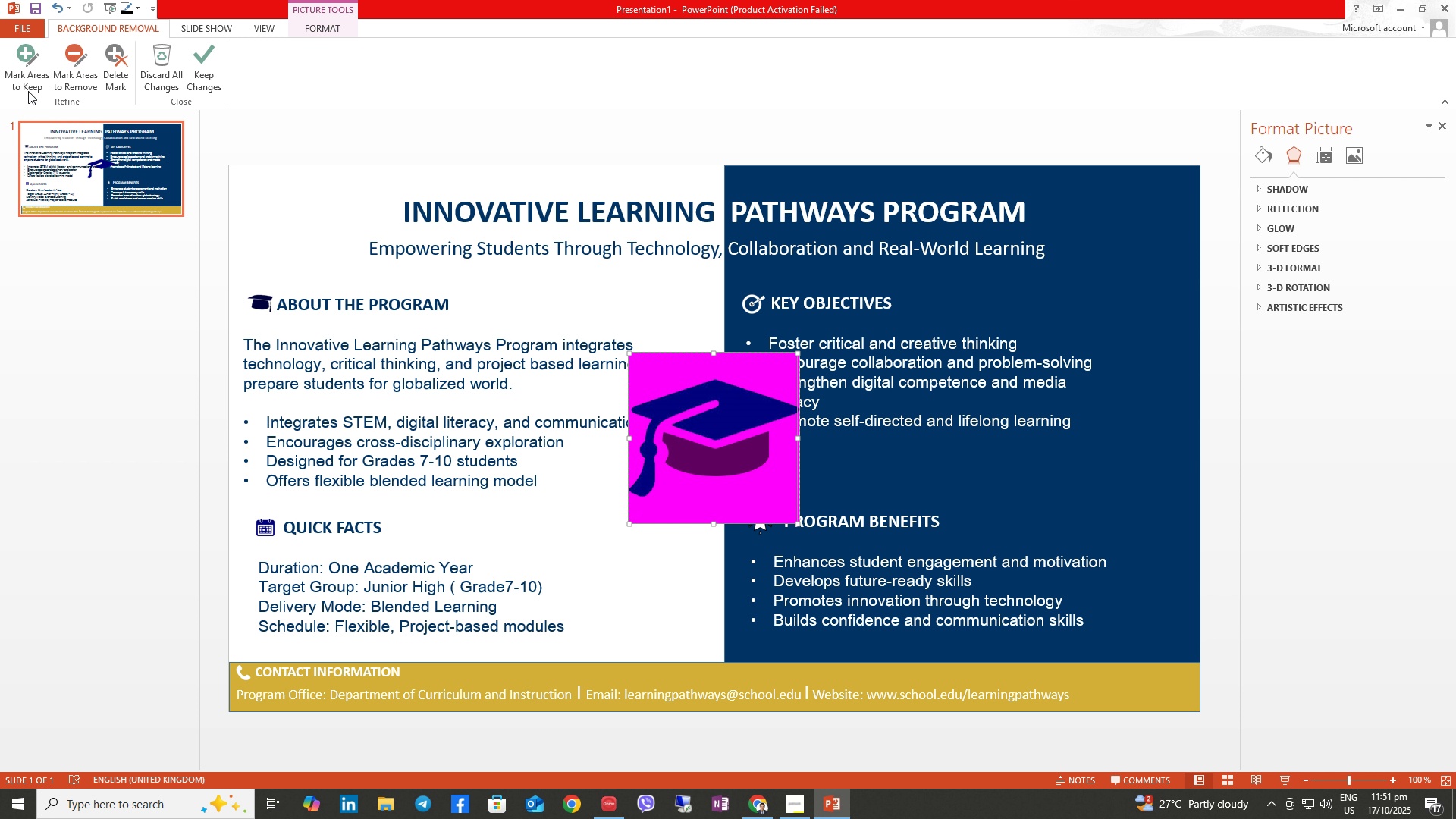 
left_click([24, 77])
 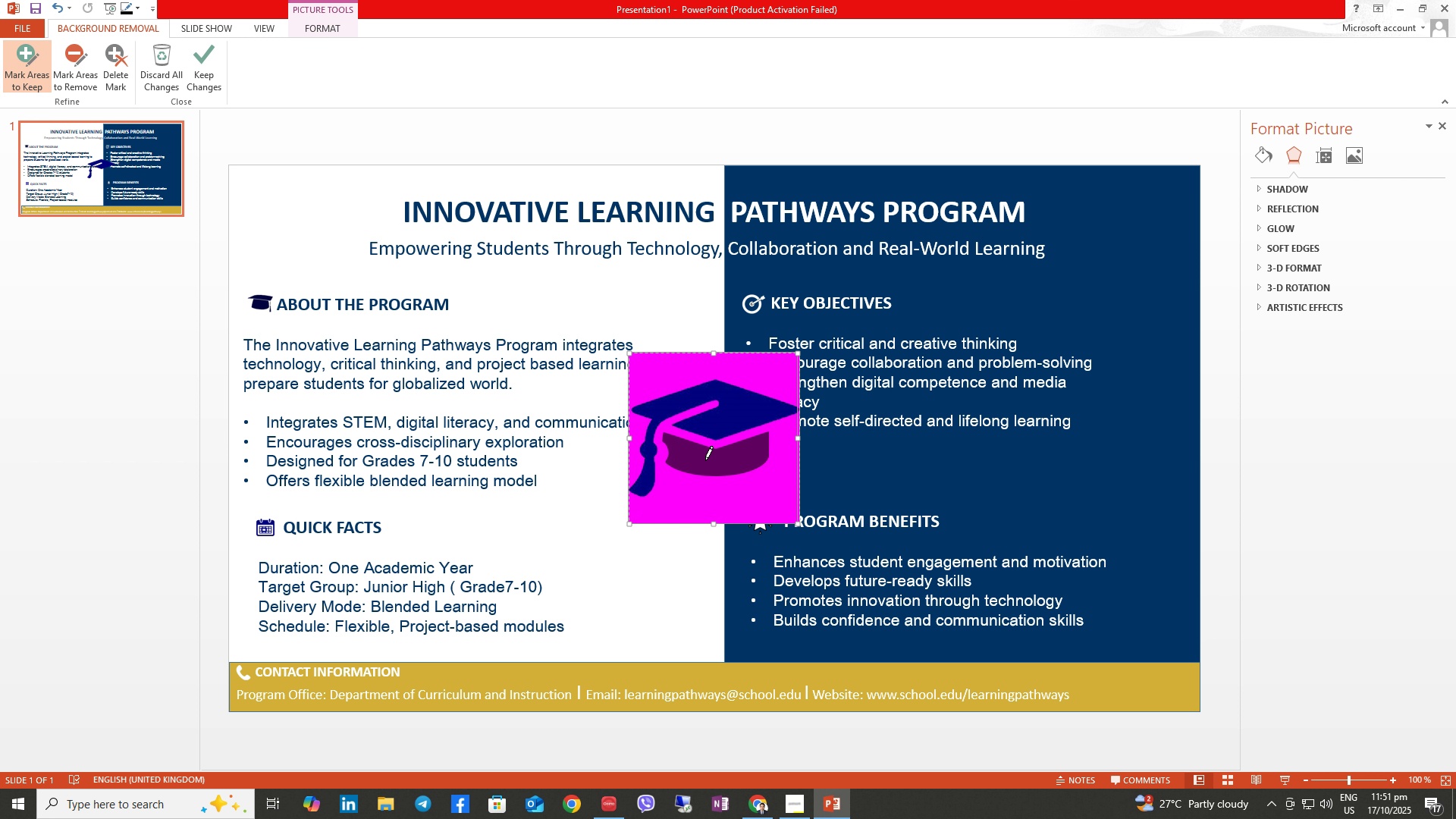 
left_click([705, 460])
 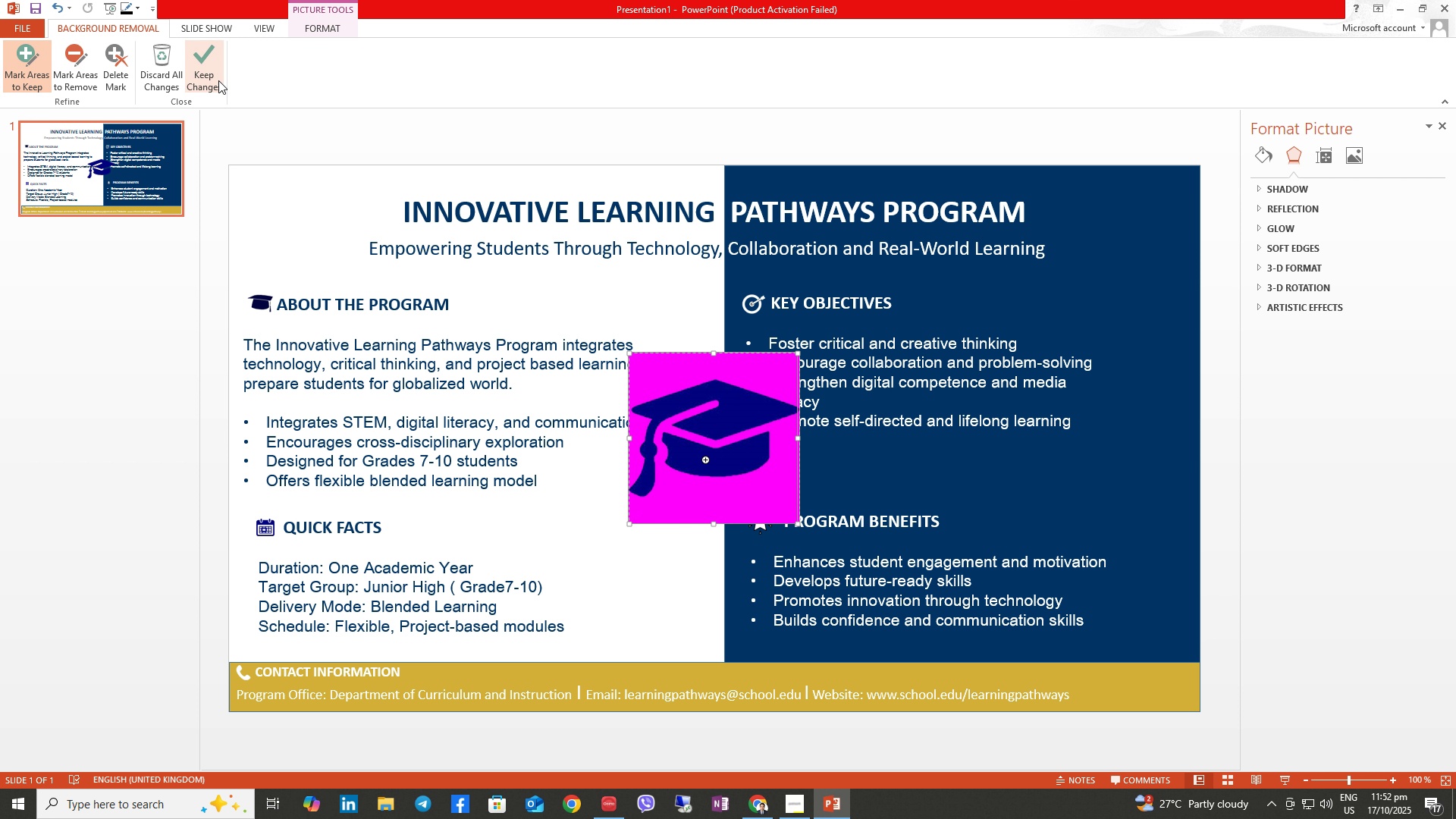 
left_click([218, 80])
 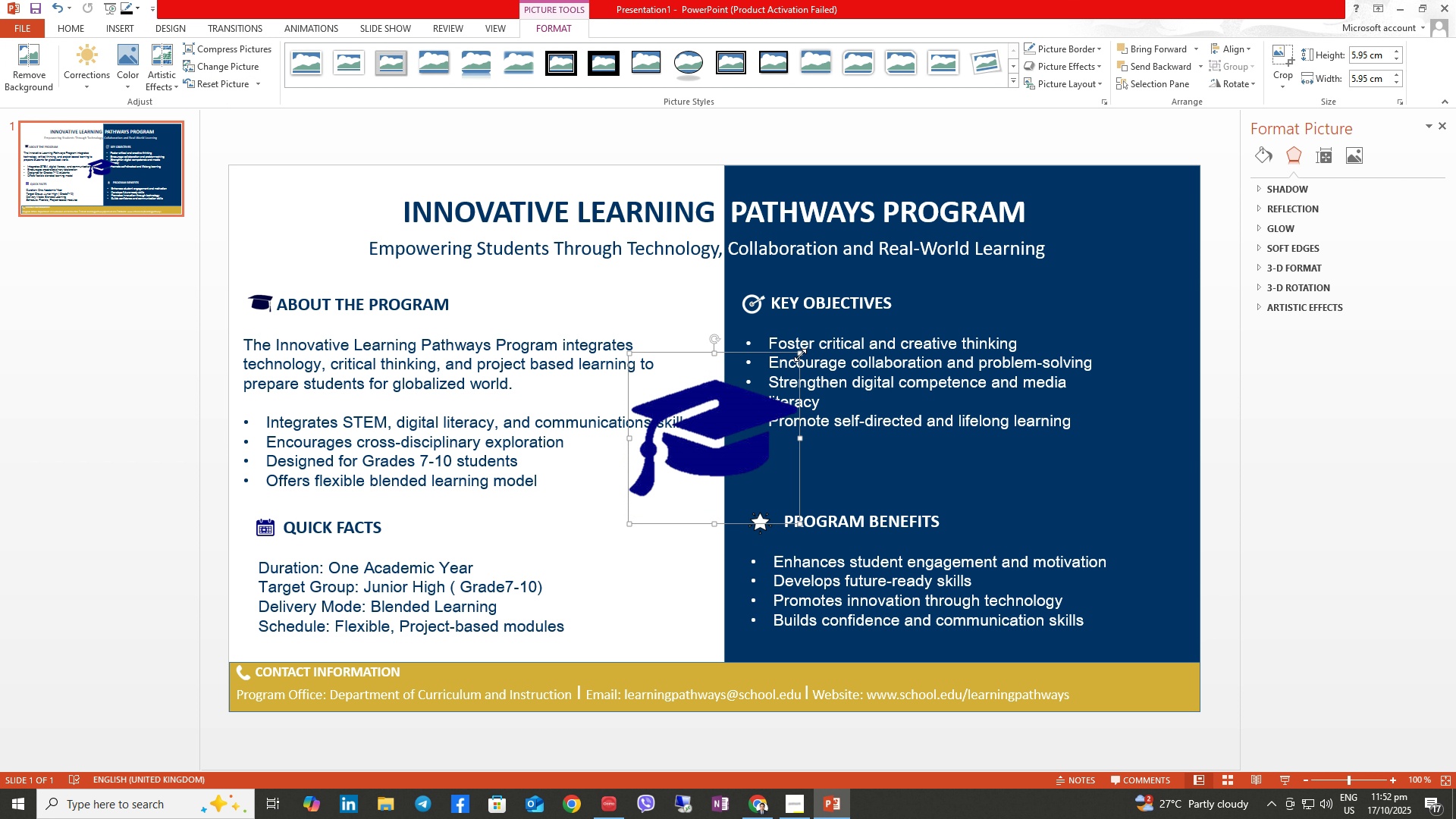 
left_click_drag(start_coordinate=[798, 353], to_coordinate=[610, 496])
 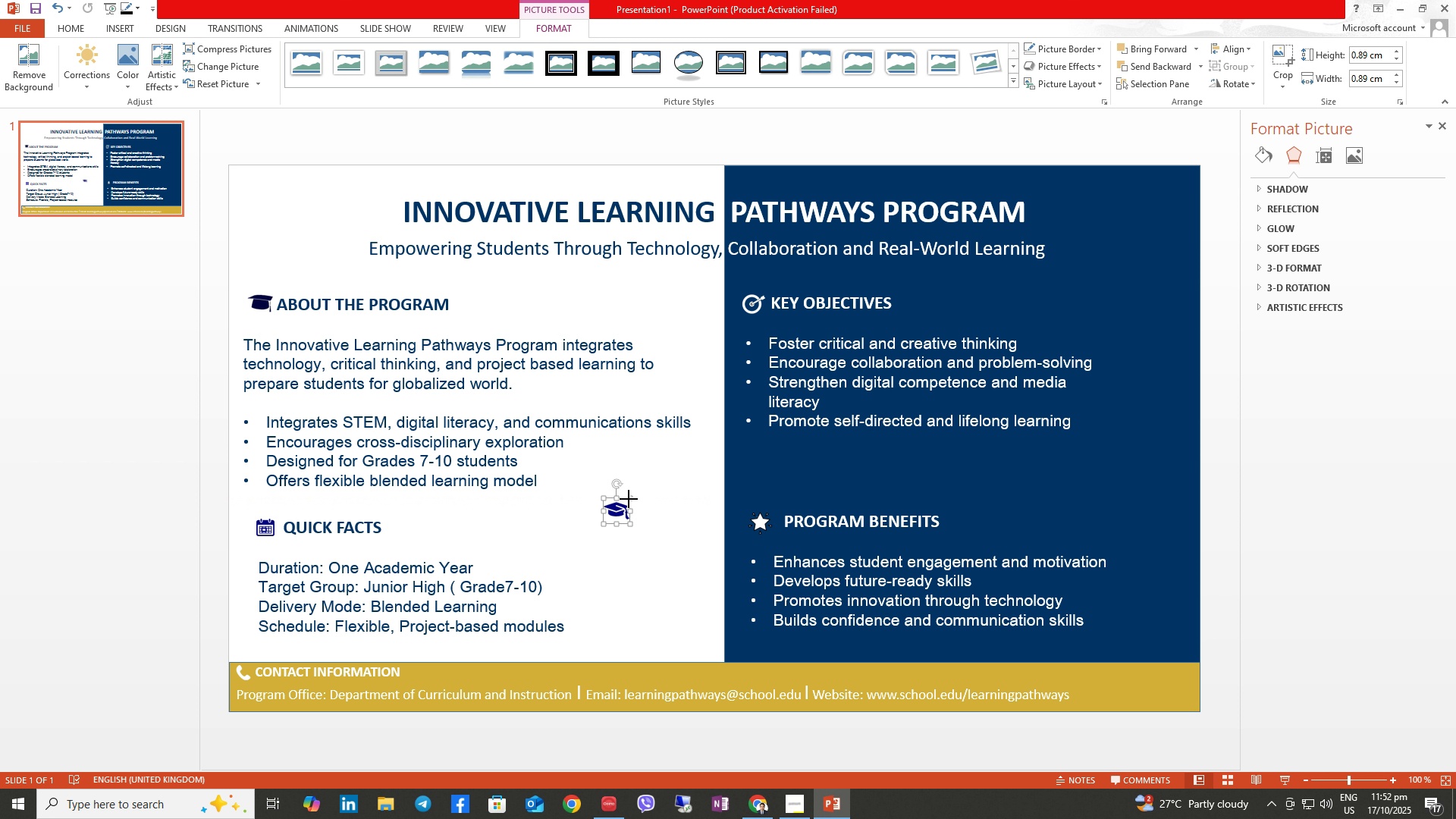 
left_click_drag(start_coordinate=[628, 499], to_coordinate=[637, 495])
 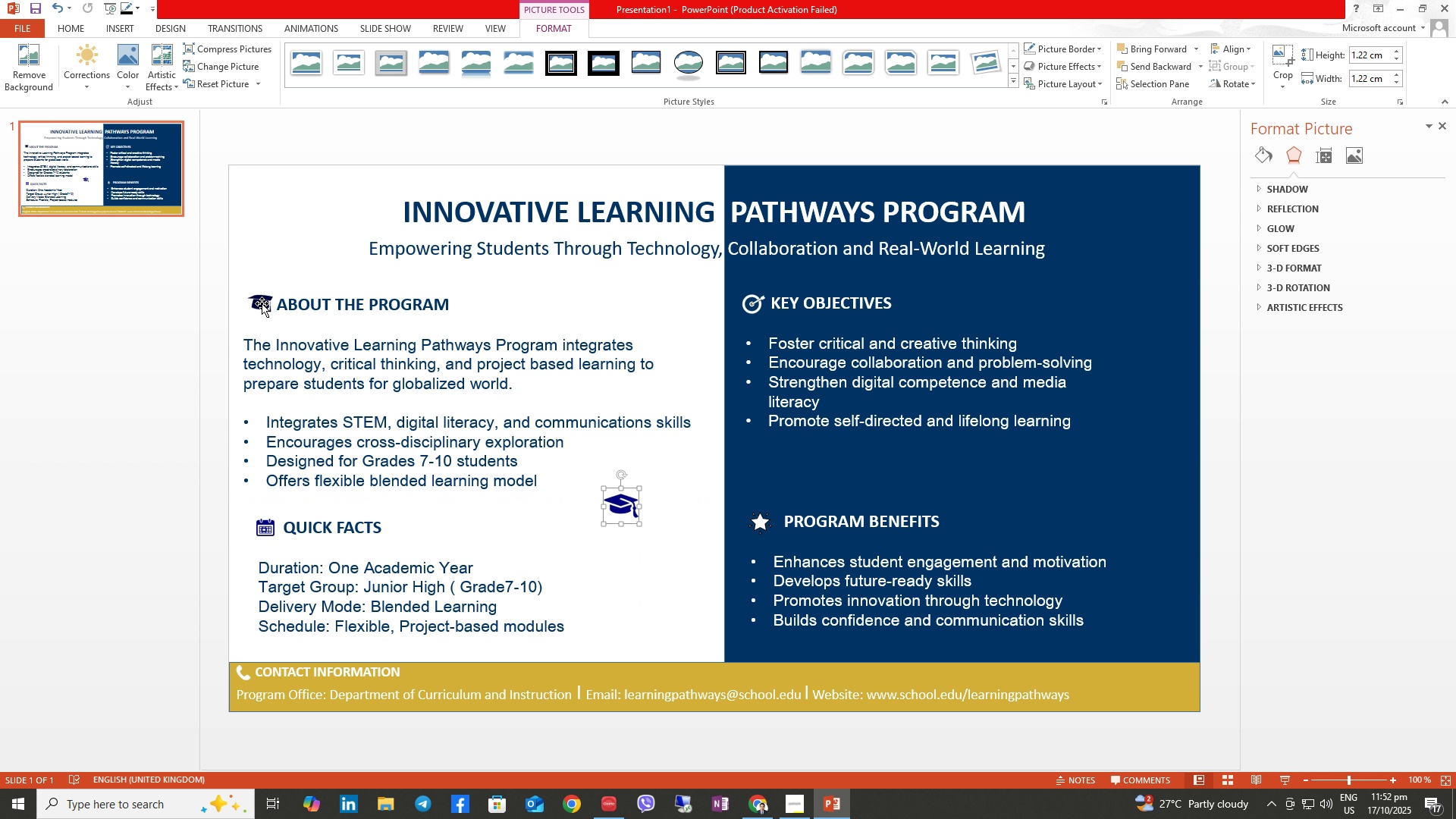 
left_click([262, 303])
 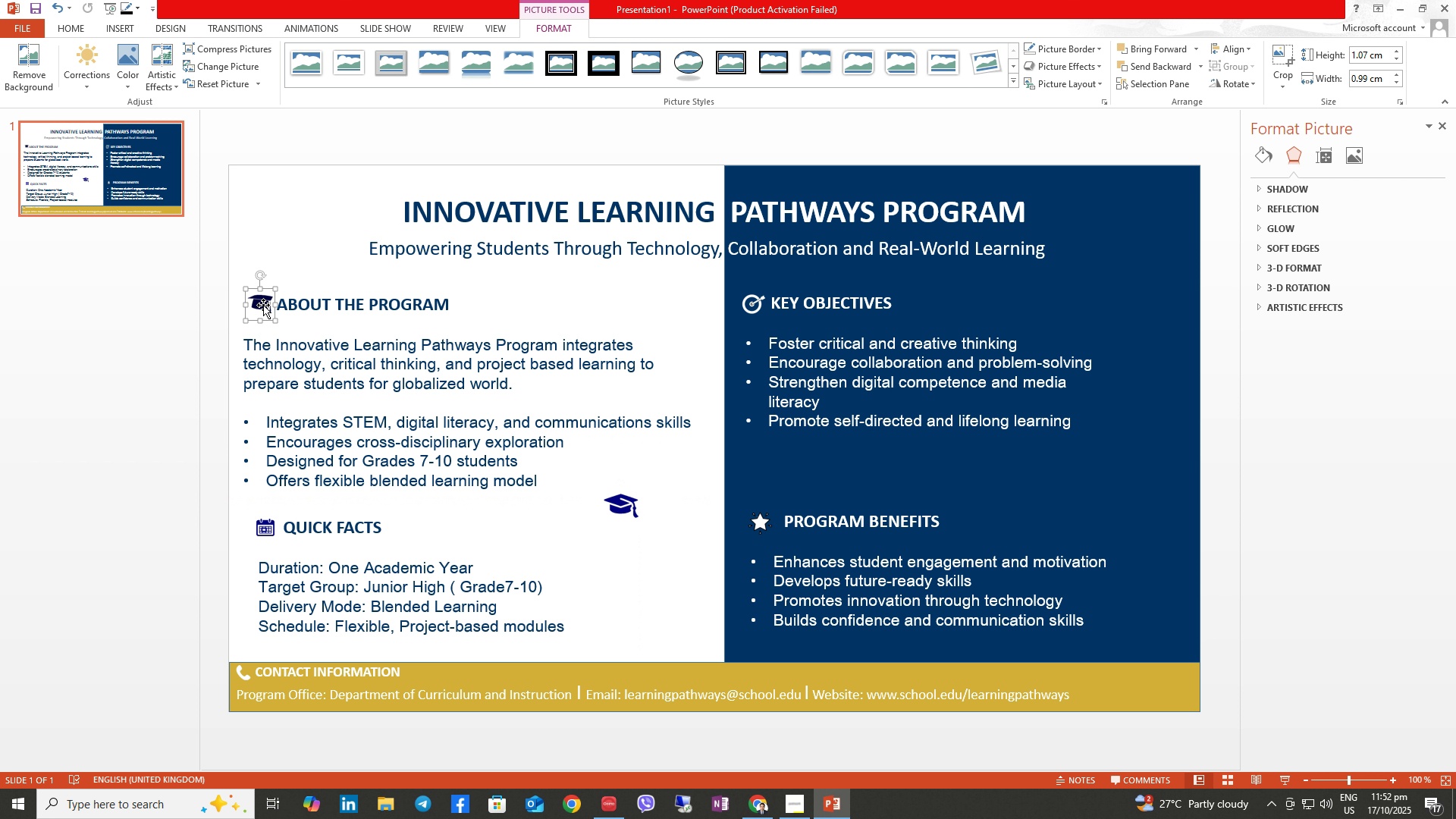 
left_click_drag(start_coordinate=[262, 303], to_coordinate=[562, 548])
 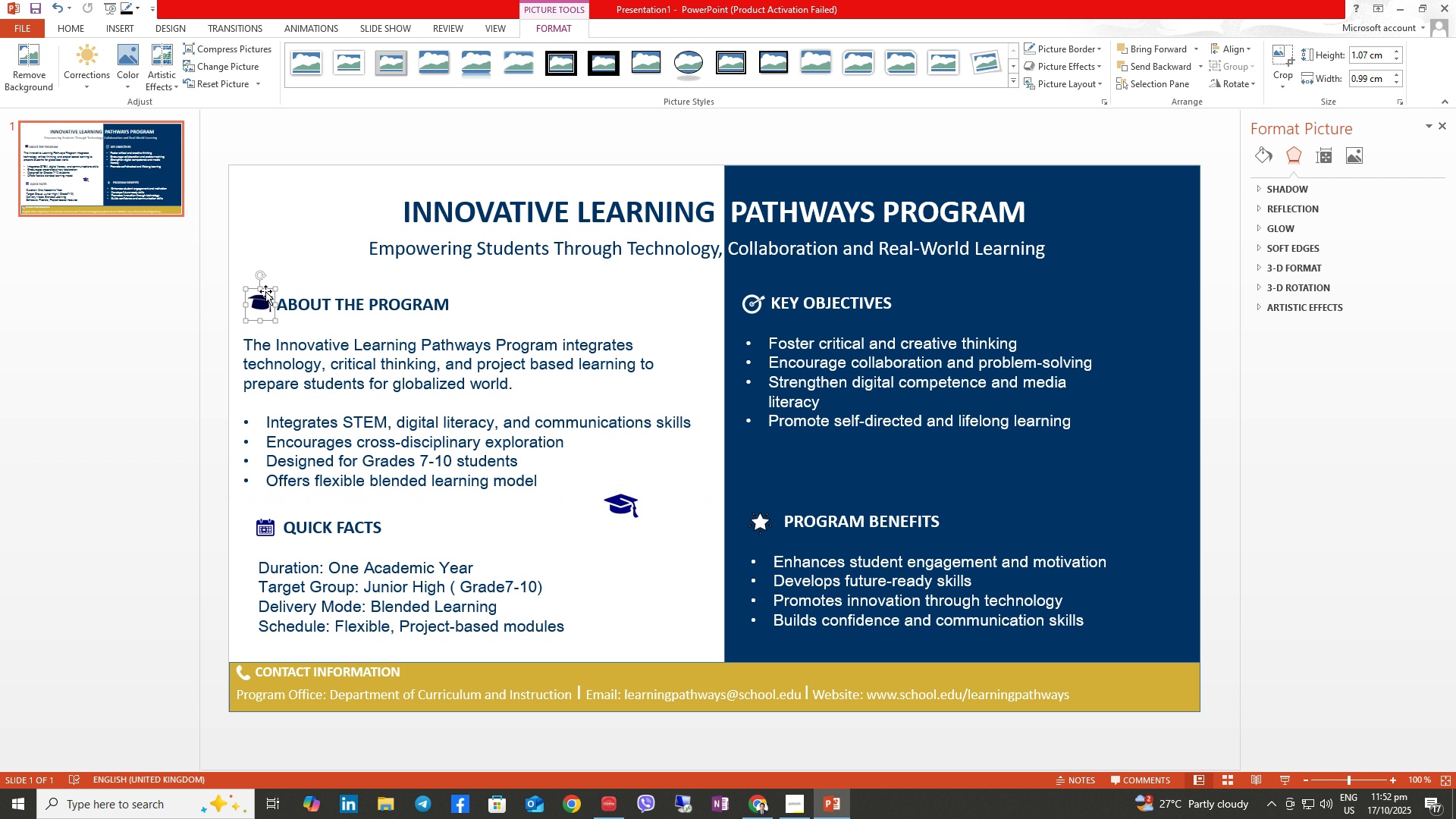 
right_click([265, 287])
 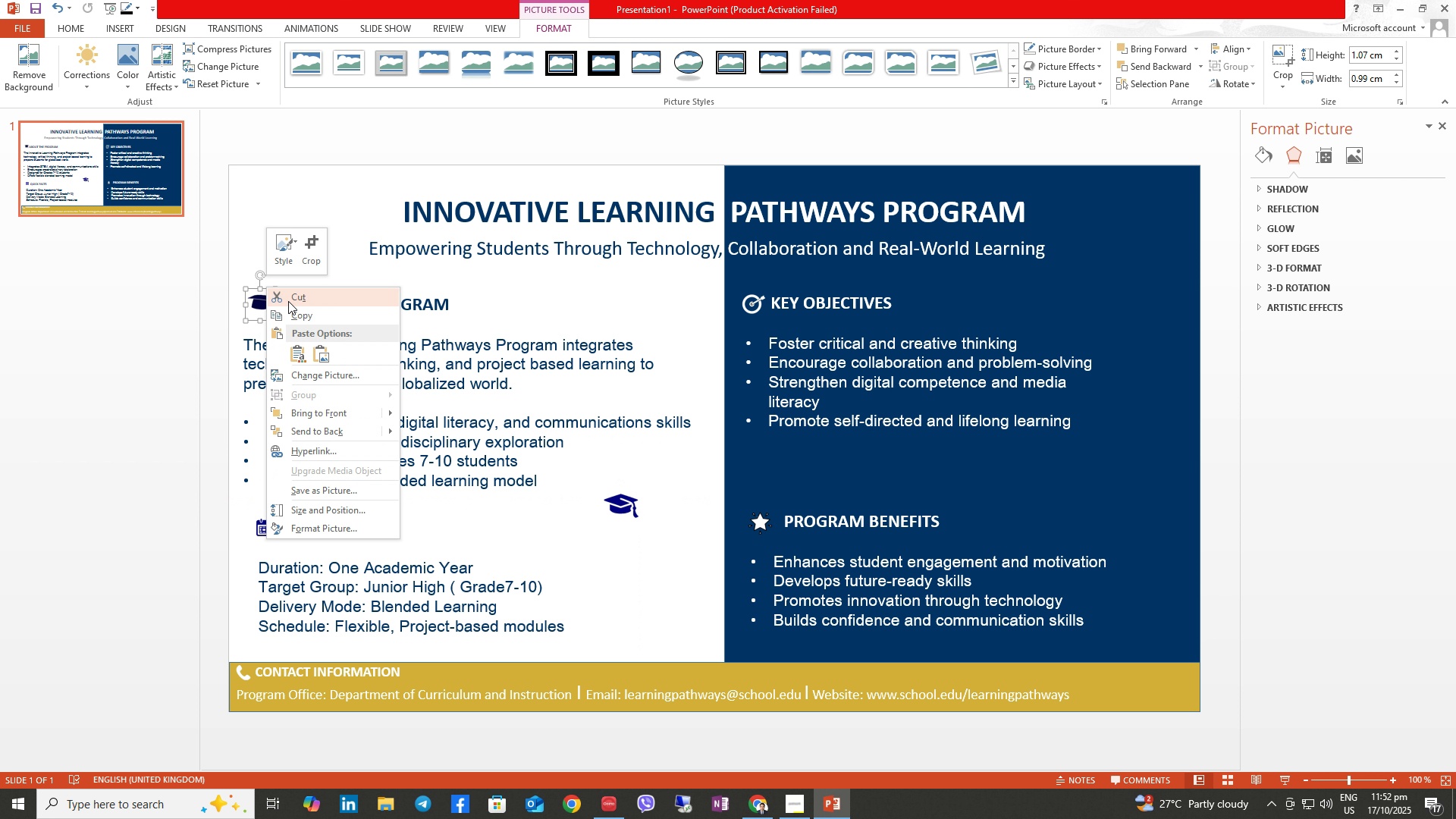 
left_click([288, 301])
 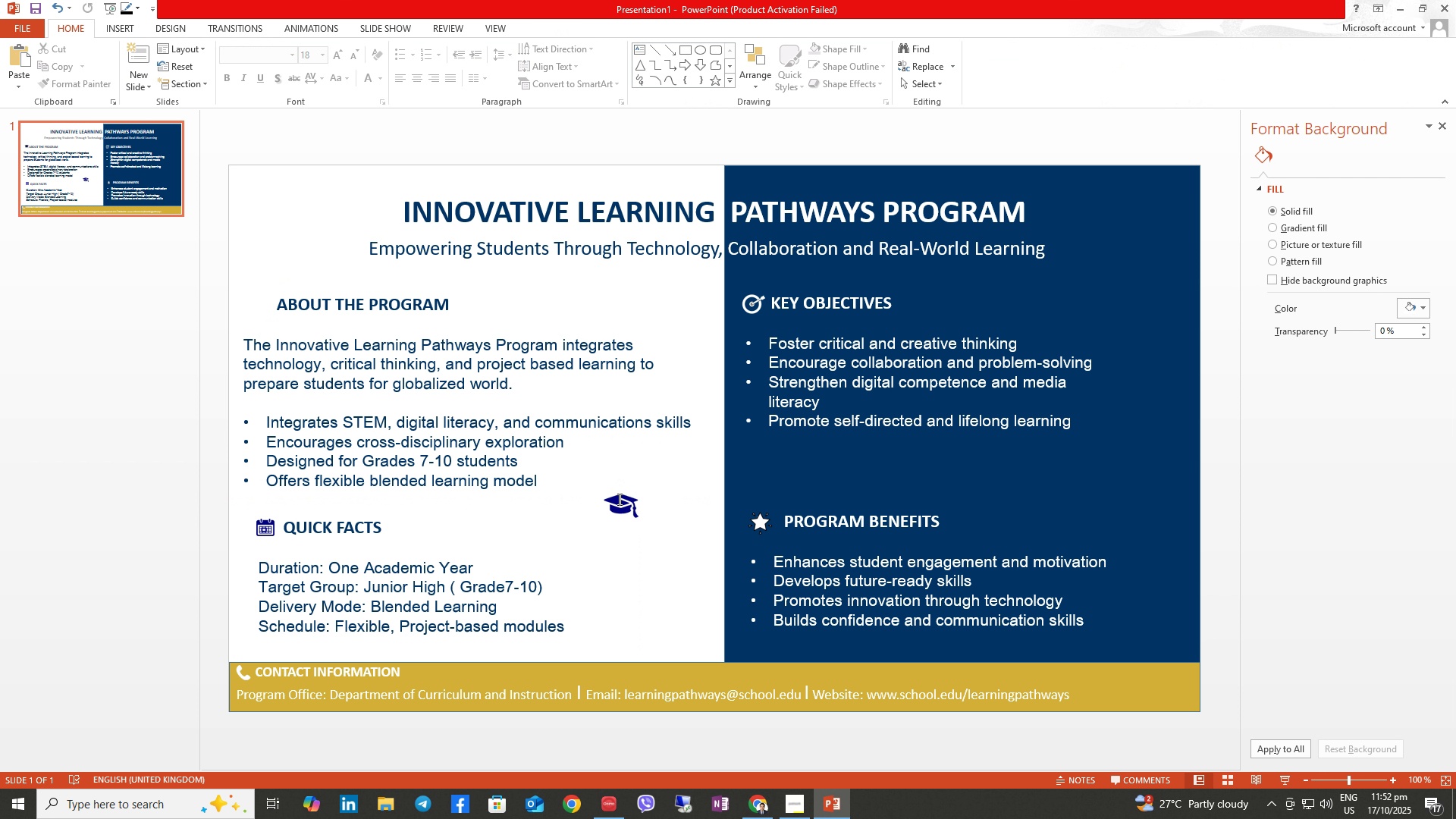 
left_click([615, 497])
 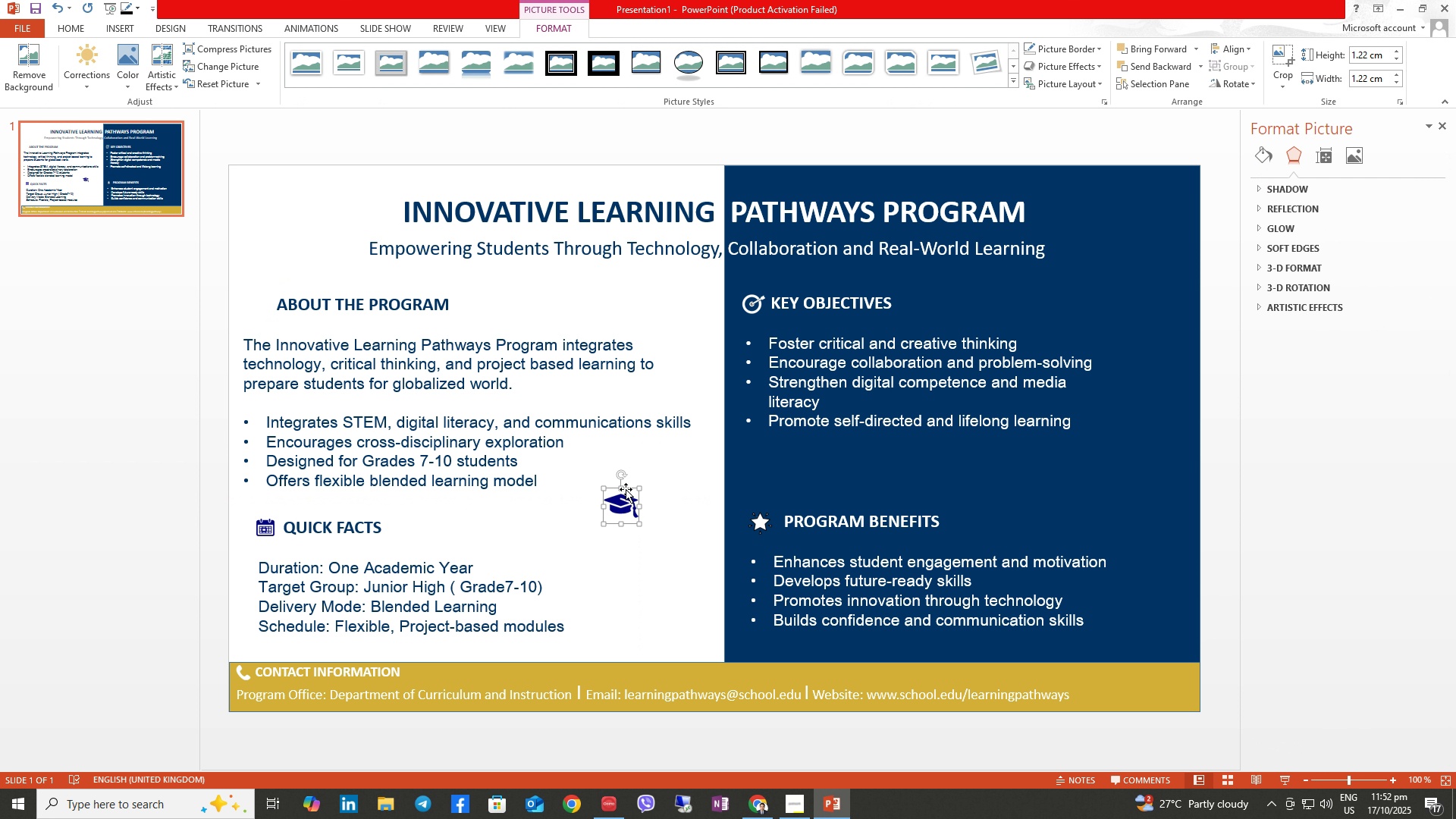 
left_click_drag(start_coordinate=[627, 488], to_coordinate=[262, 287])
 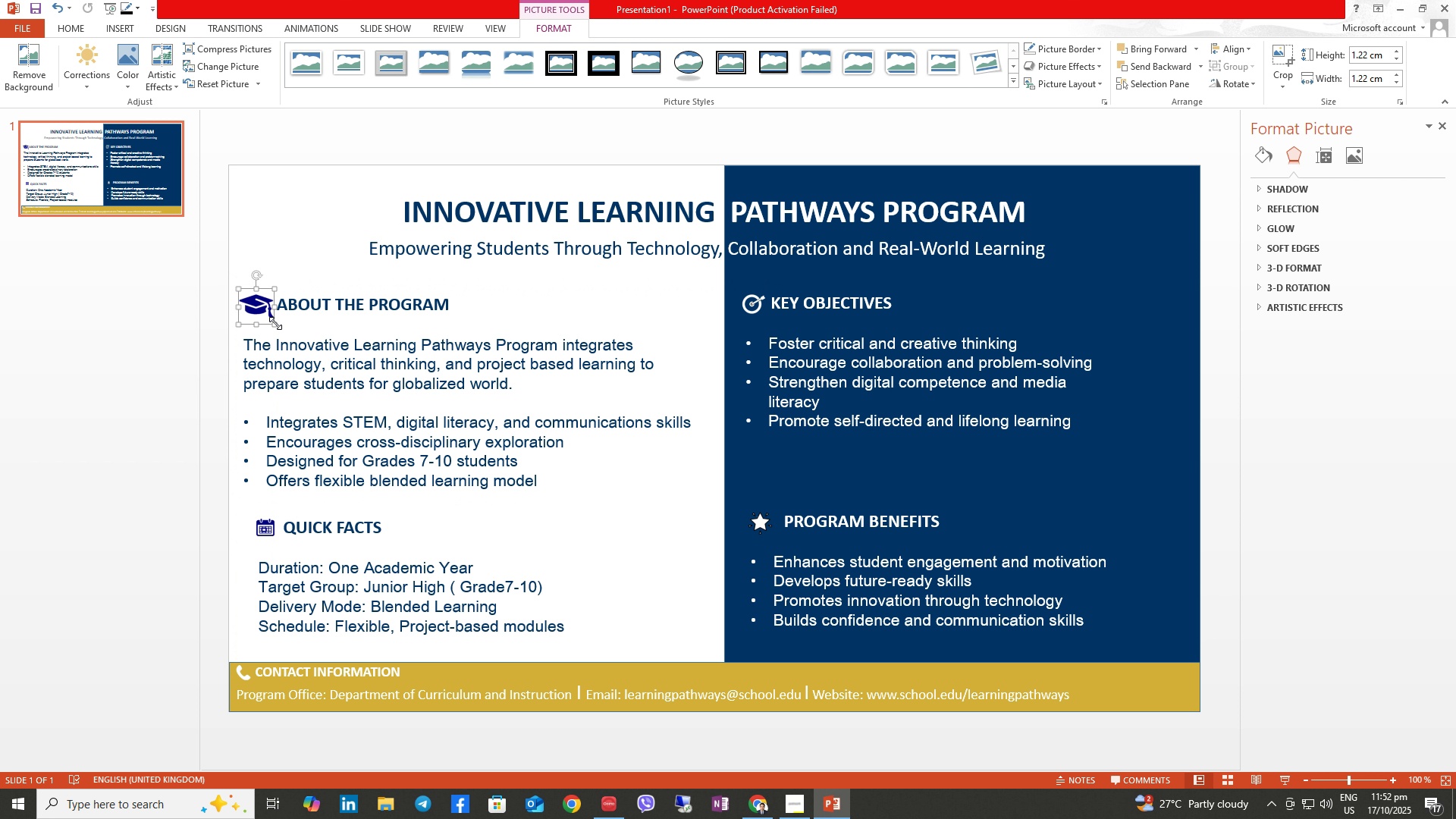 
left_click_drag(start_coordinate=[275, 324], to_coordinate=[265, 315])
 